 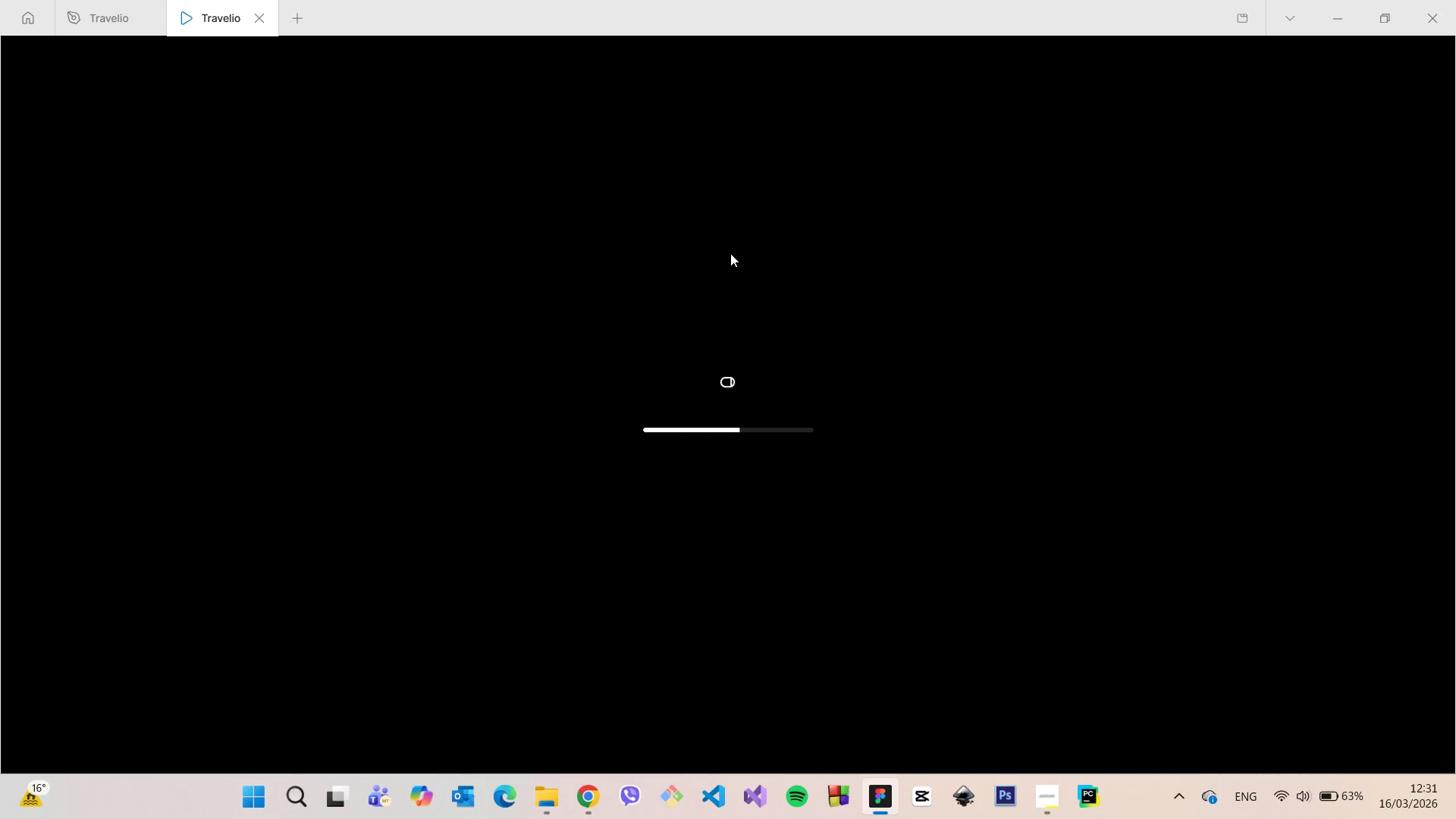 
left_click([1392, 62])
 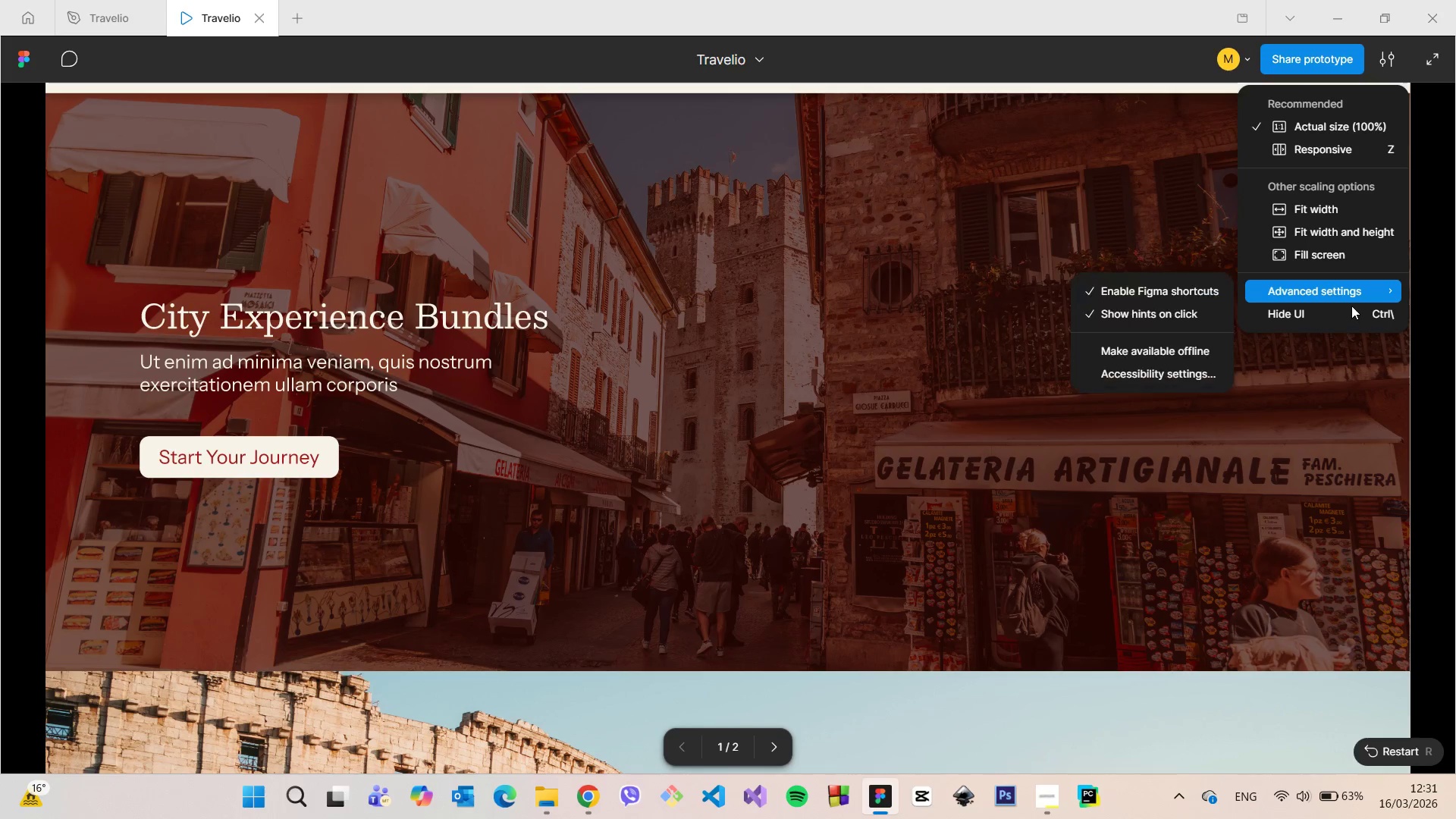 
left_click([1347, 312])
 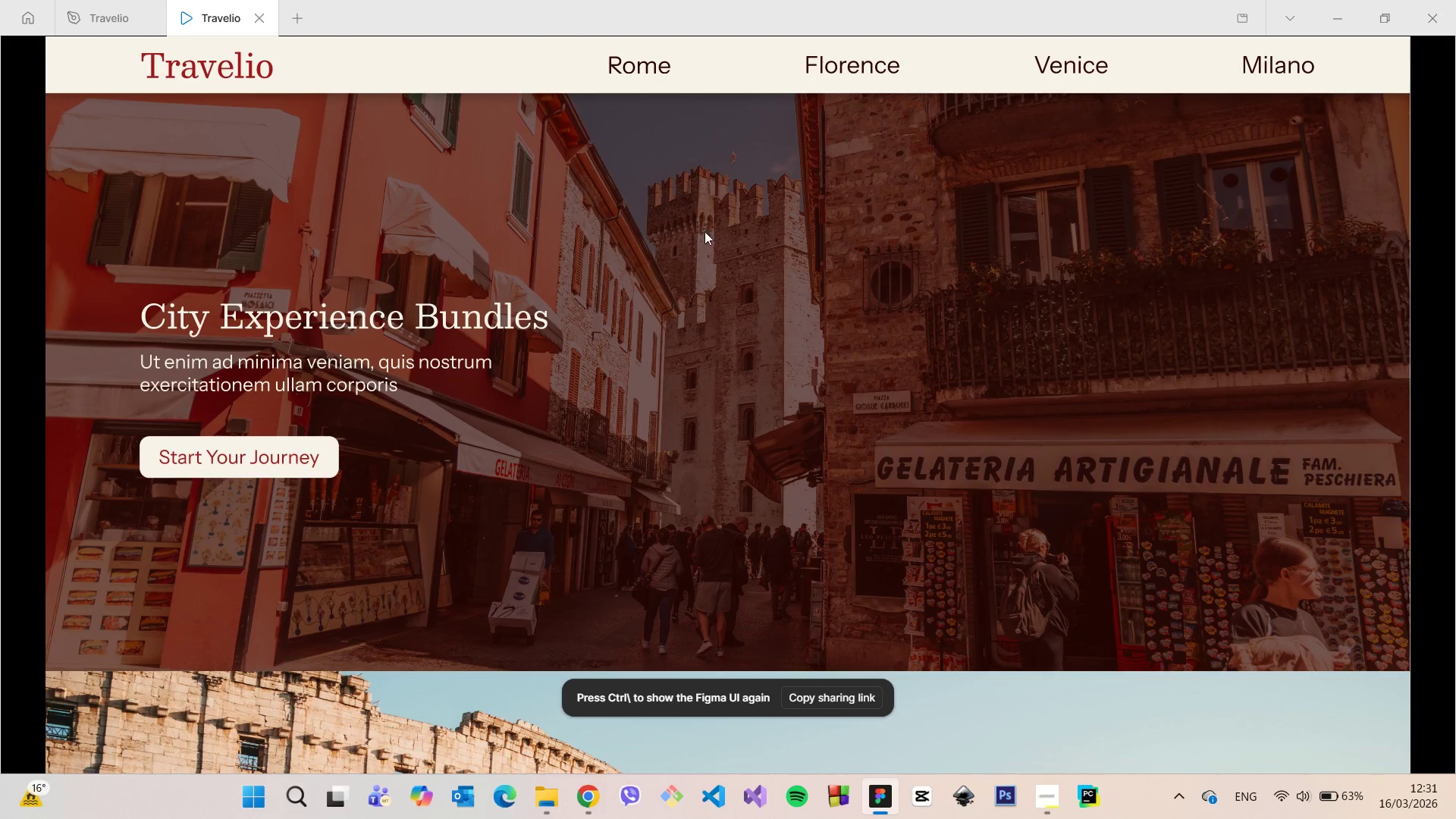 
wait(8.62)
 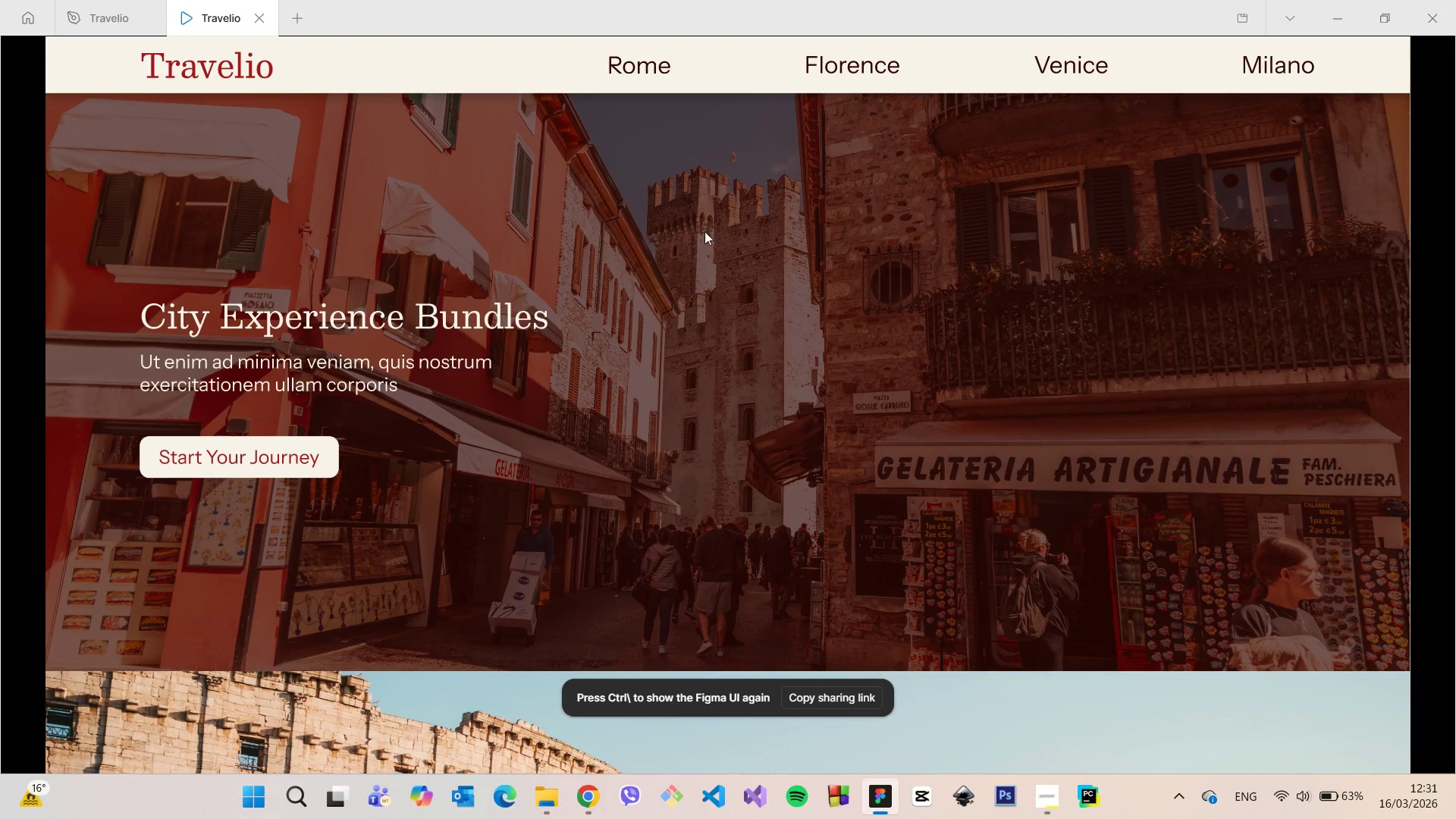 
scroll: coordinate [659, 185], scroll_direction: down, amount: 5.0
 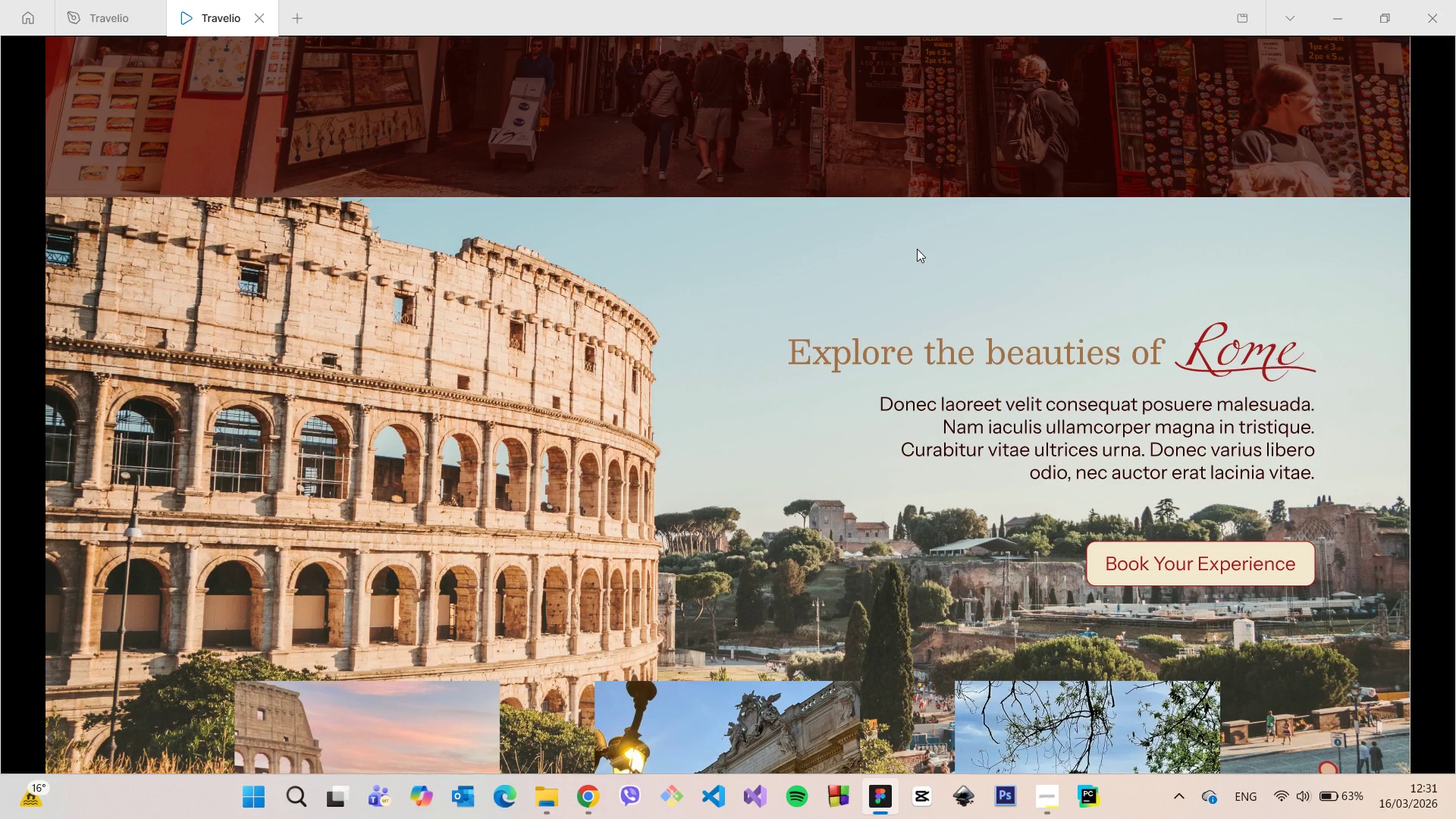 
wait(5.96)
 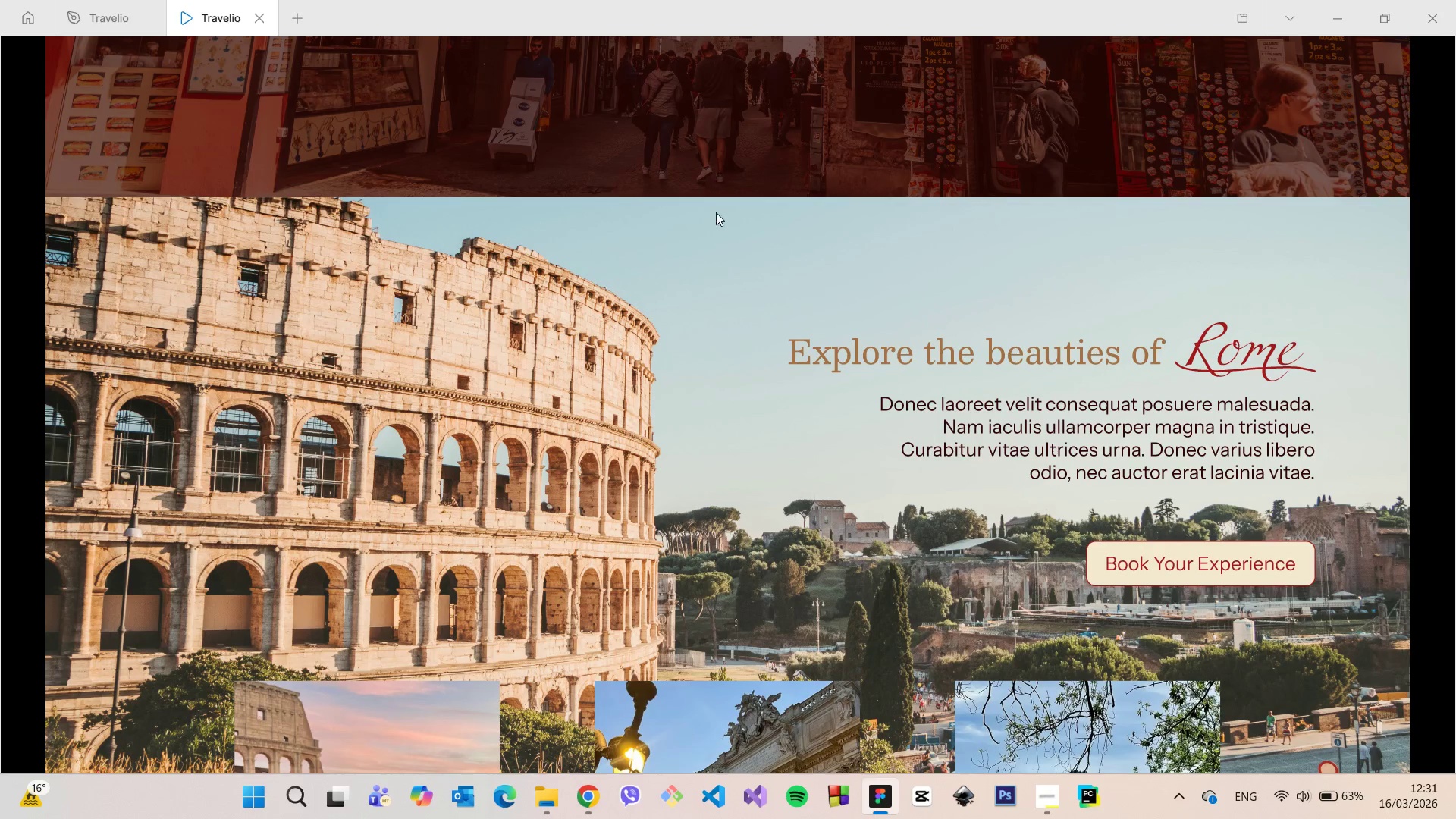 
scroll: coordinate [1039, 426], scroll_direction: down, amount: 16.0
 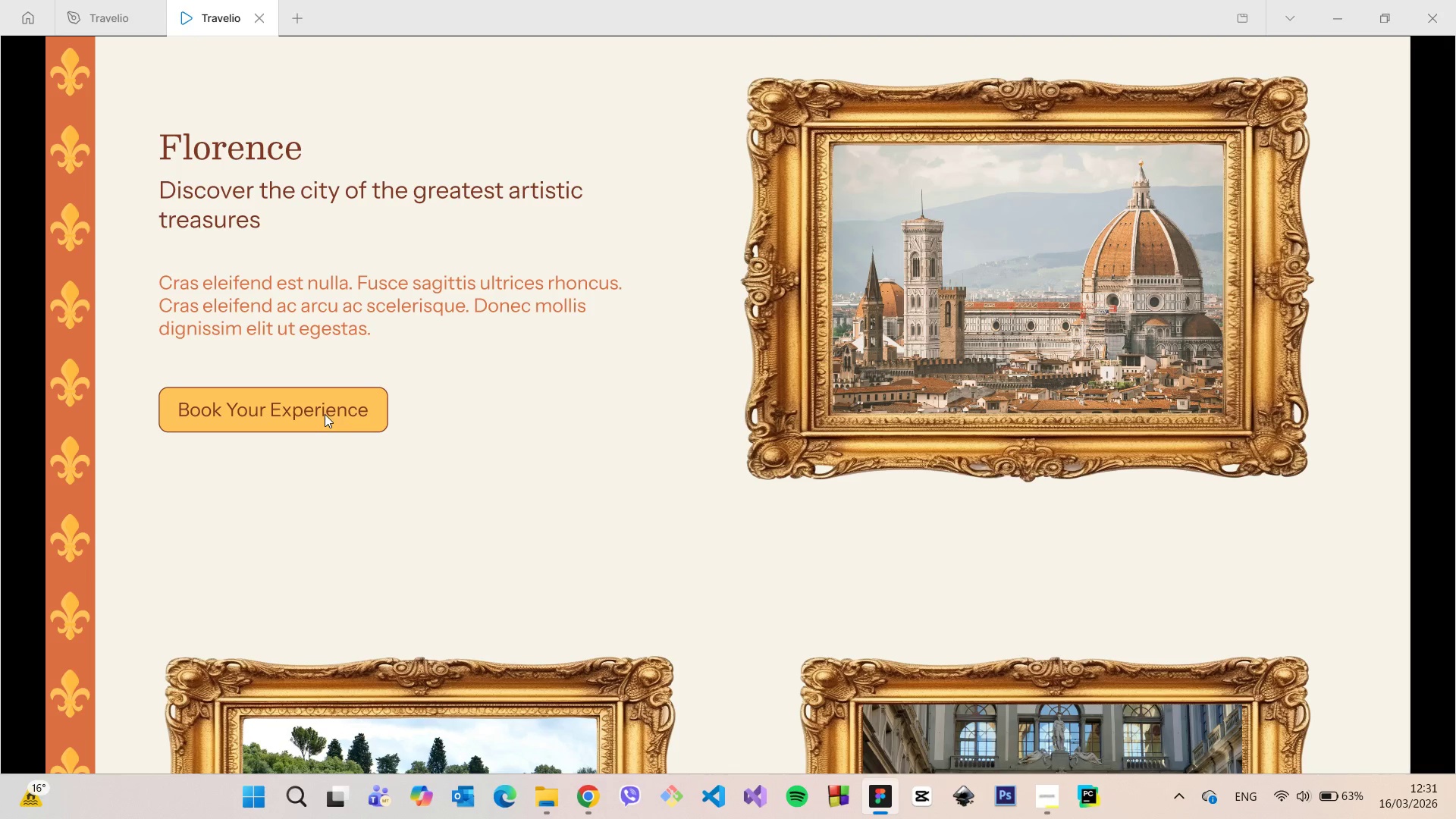 
wait(6.4)
 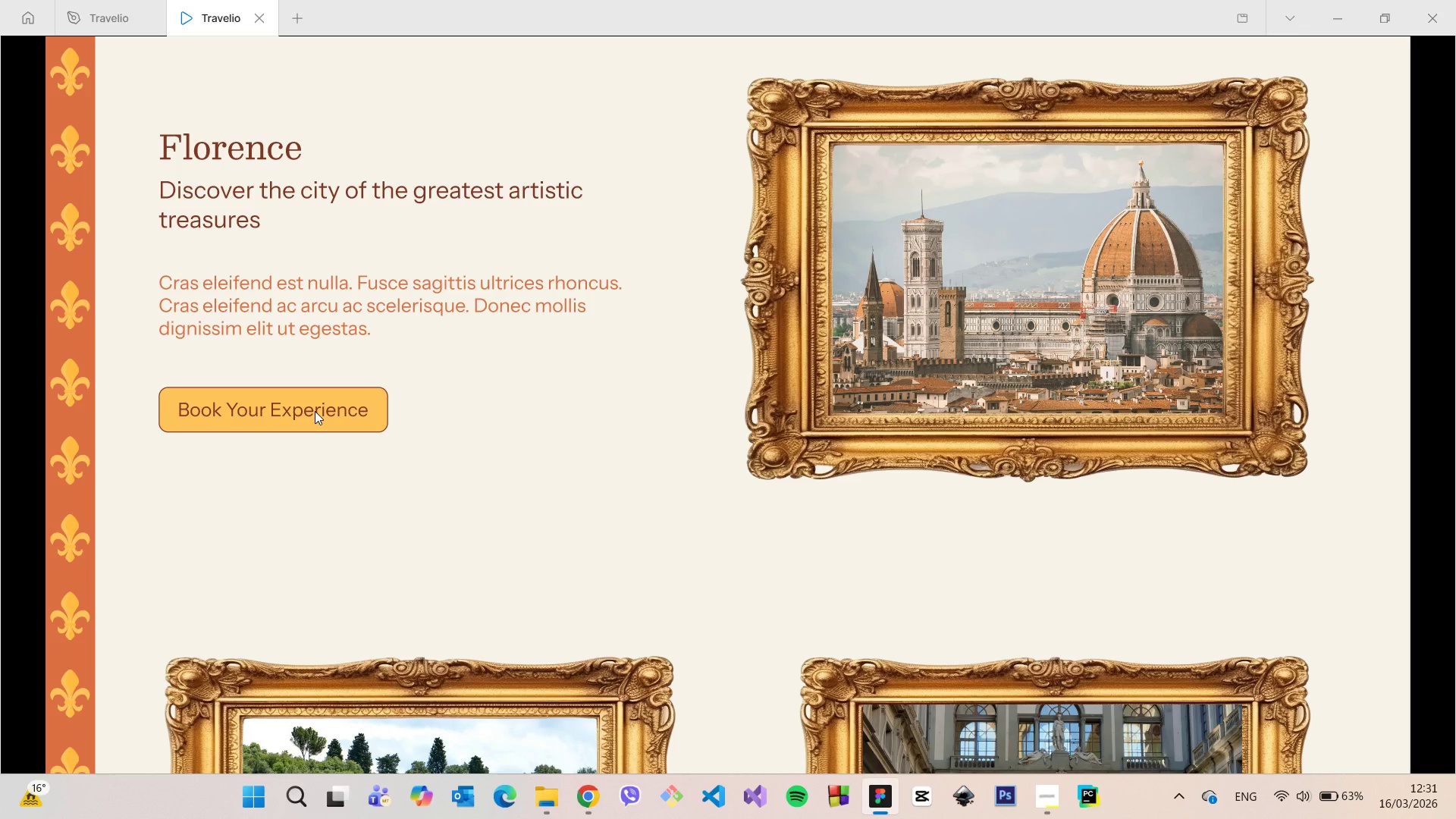 
scroll: coordinate [961, 358], scroll_direction: down, amount: 14.0
 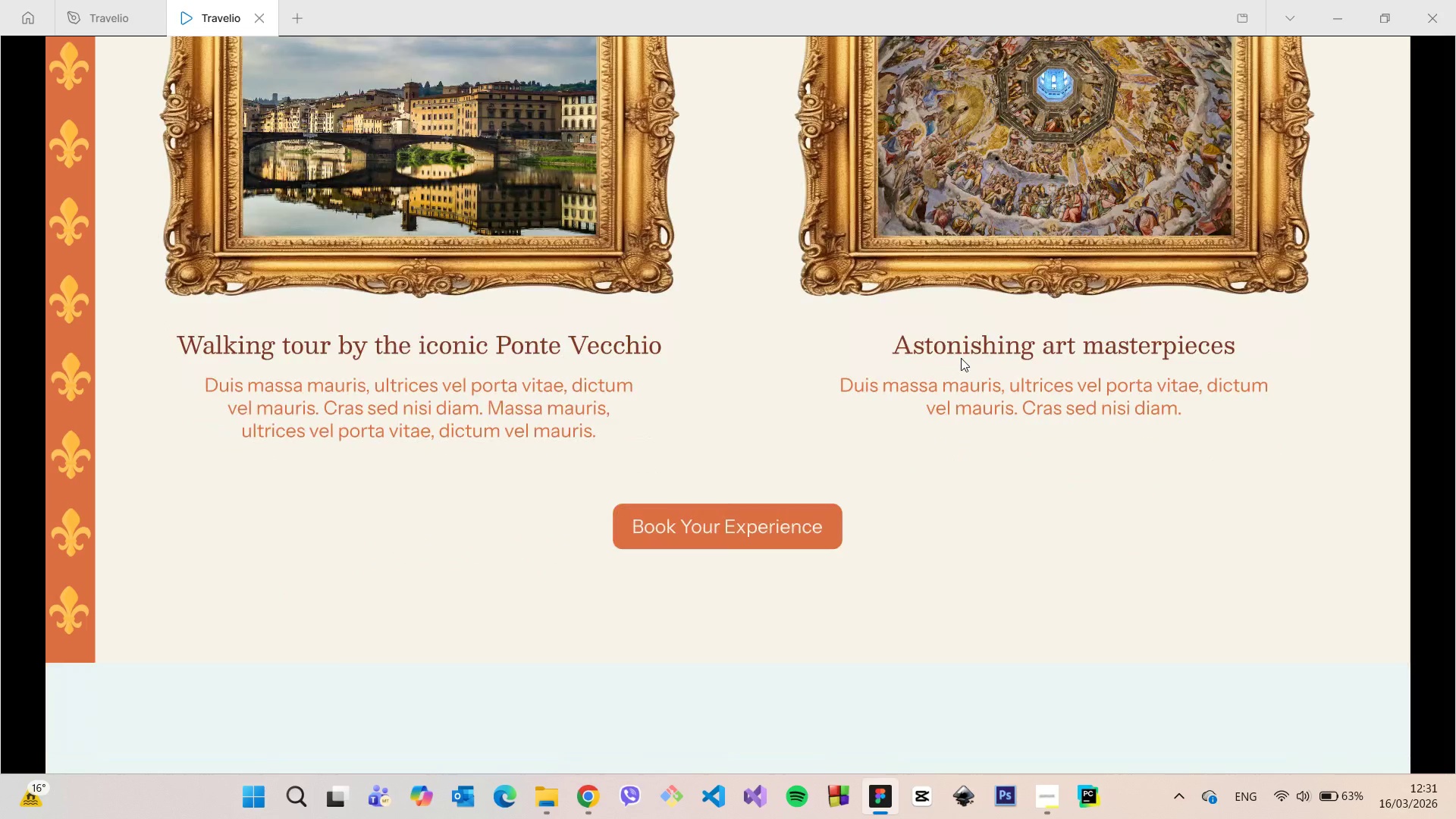 
scroll: coordinate [961, 358], scroll_direction: up, amount: 1.0
 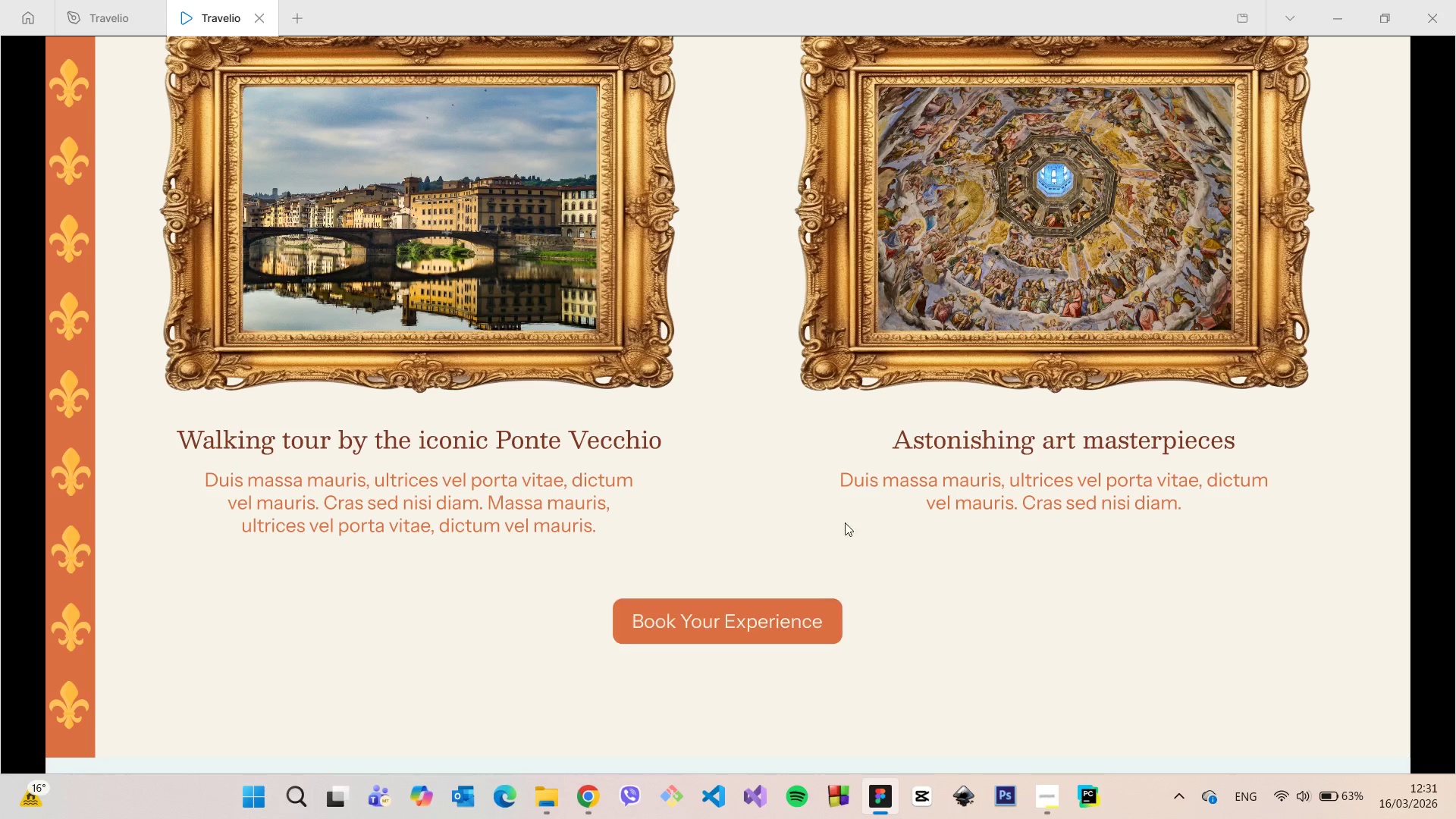 
scroll: coordinate [1037, 600], scroll_direction: down, amount: 16.0
 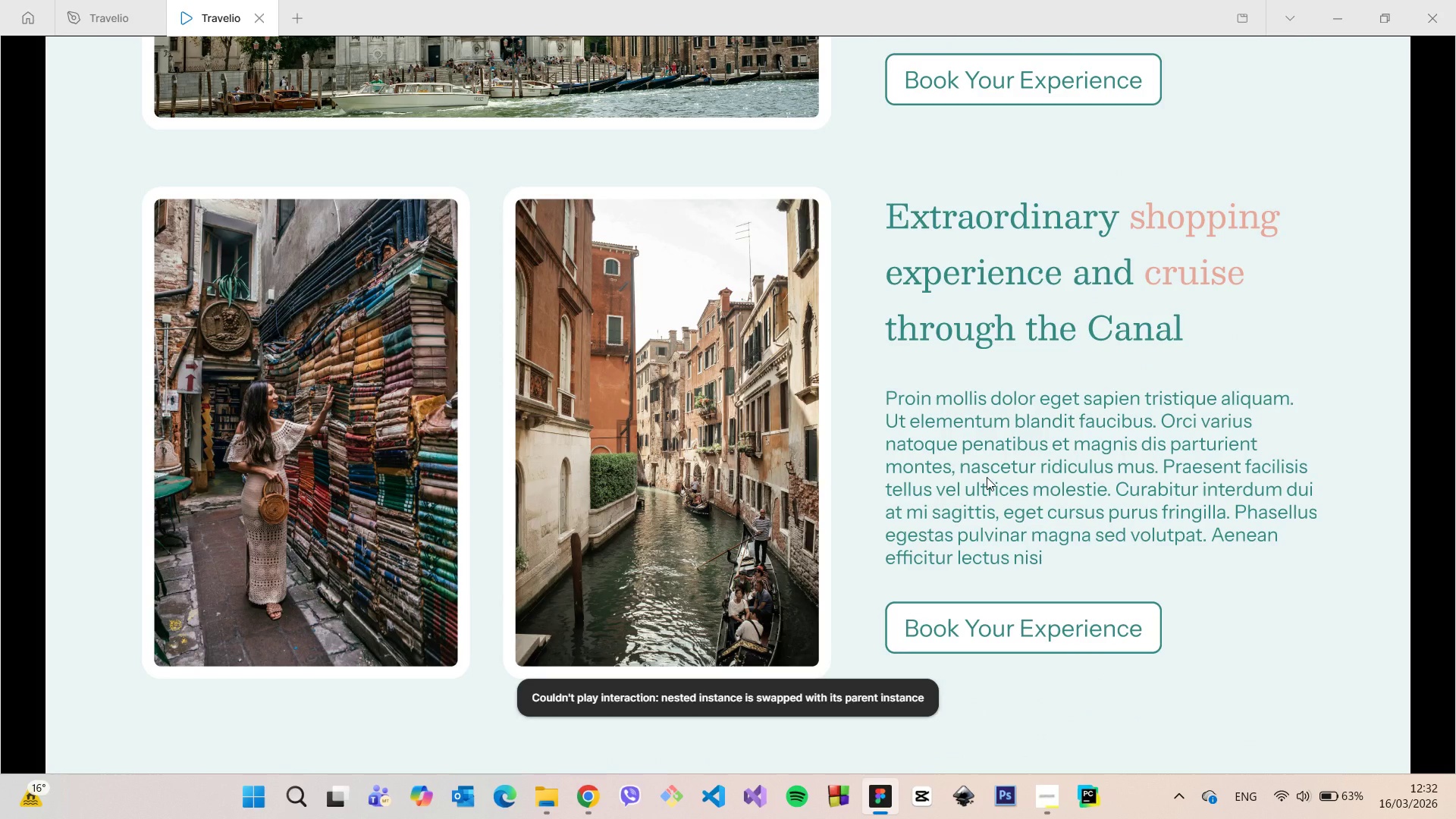 
wait(6.65)
 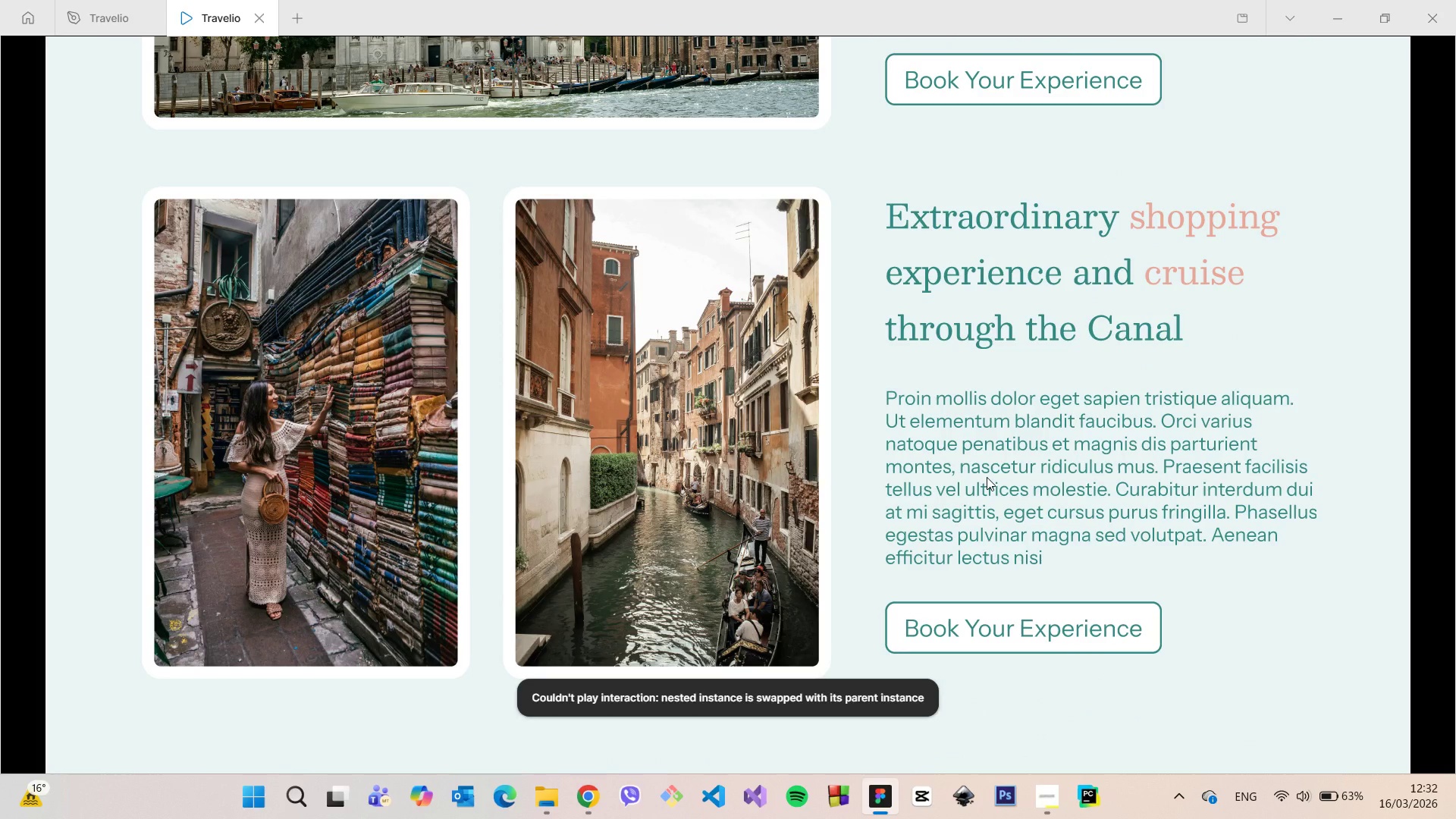 
scroll: coordinate [986, 476], scroll_direction: down, amount: 16.0
 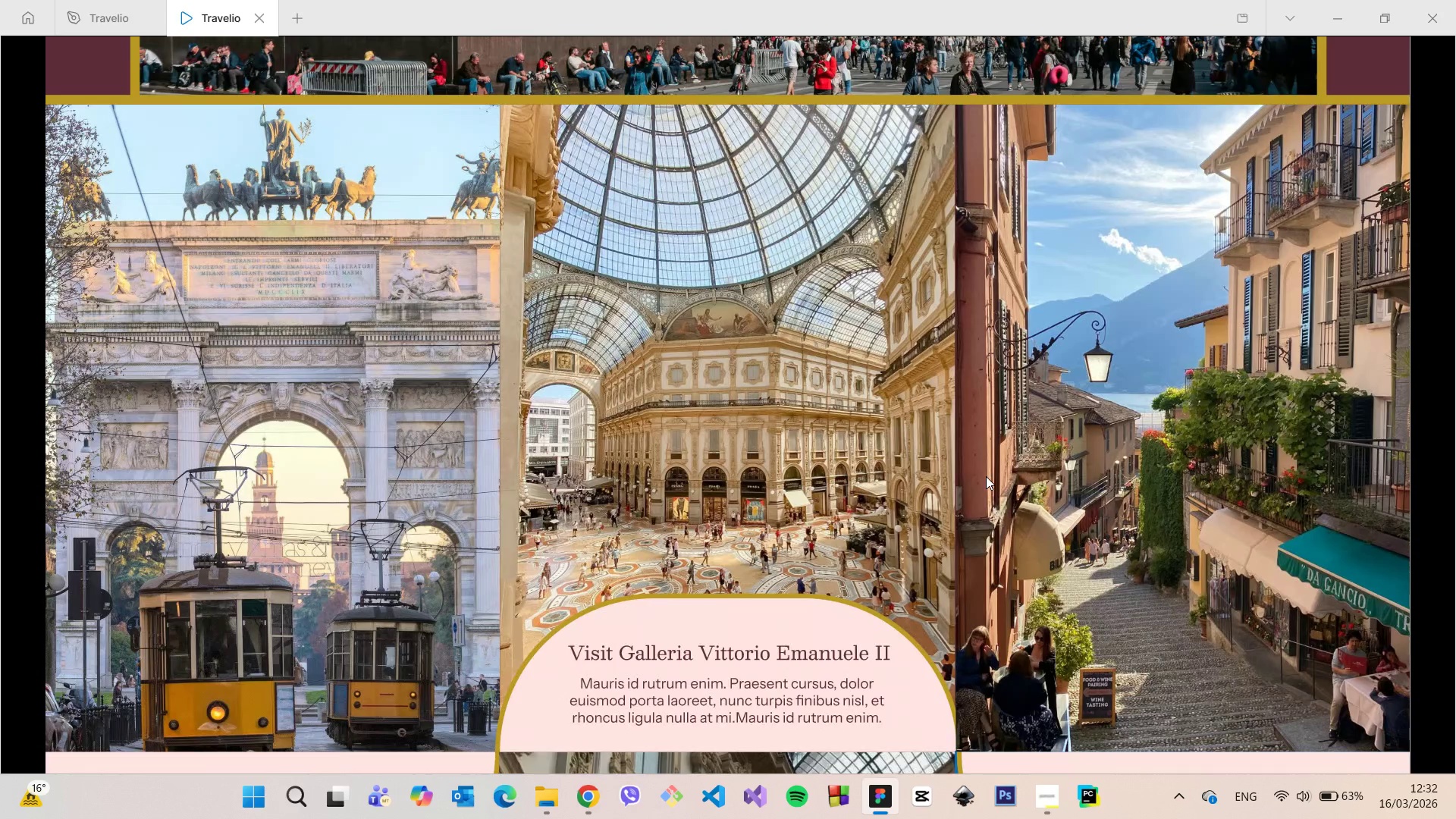 
scroll: coordinate [824, 667], scroll_direction: down, amount: 11.0
 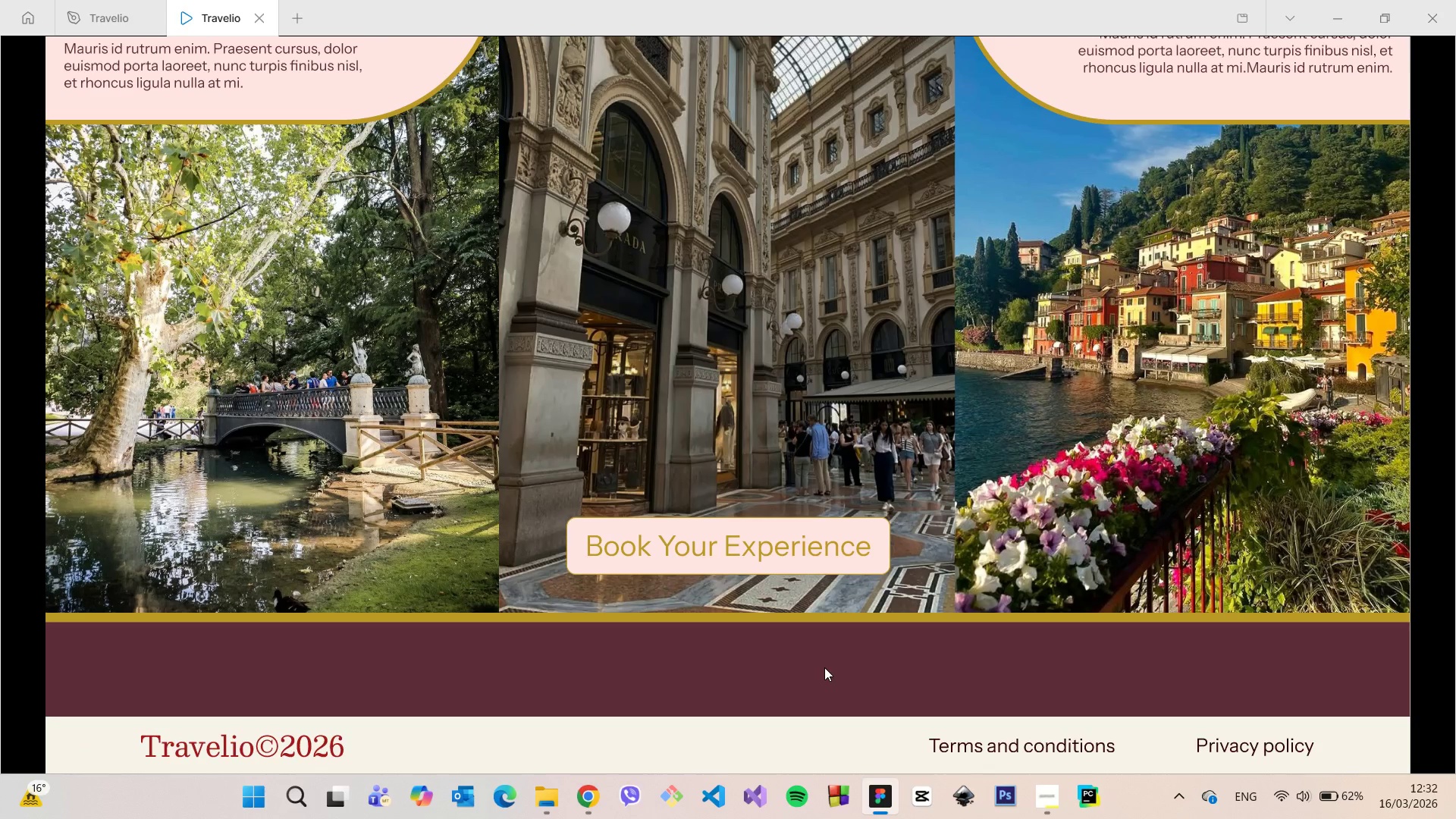 
scroll: coordinate [824, 667], scroll_direction: up, amount: 6.0
 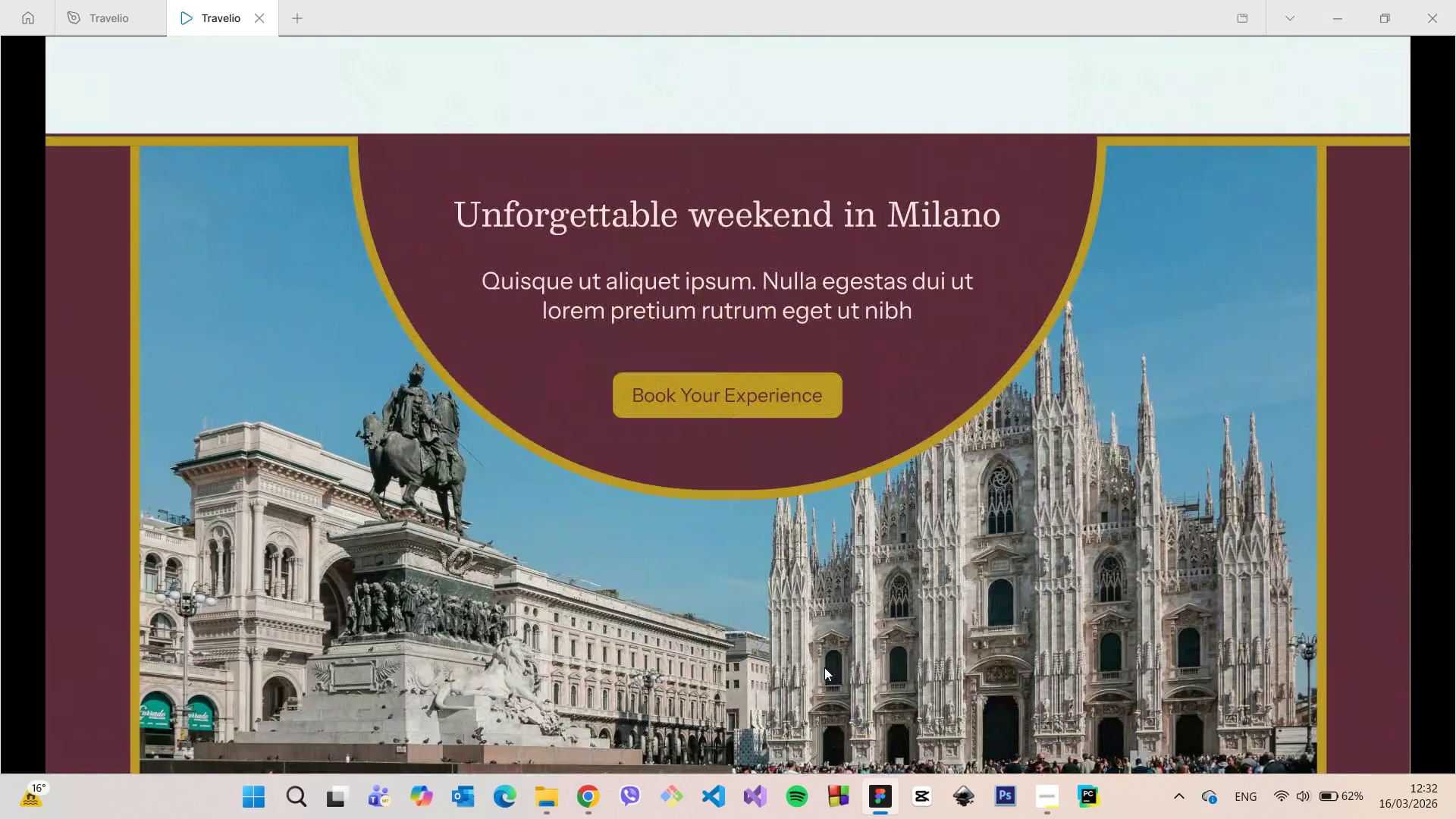 
scroll: coordinate [824, 669], scroll_direction: down, amount: 15.0
 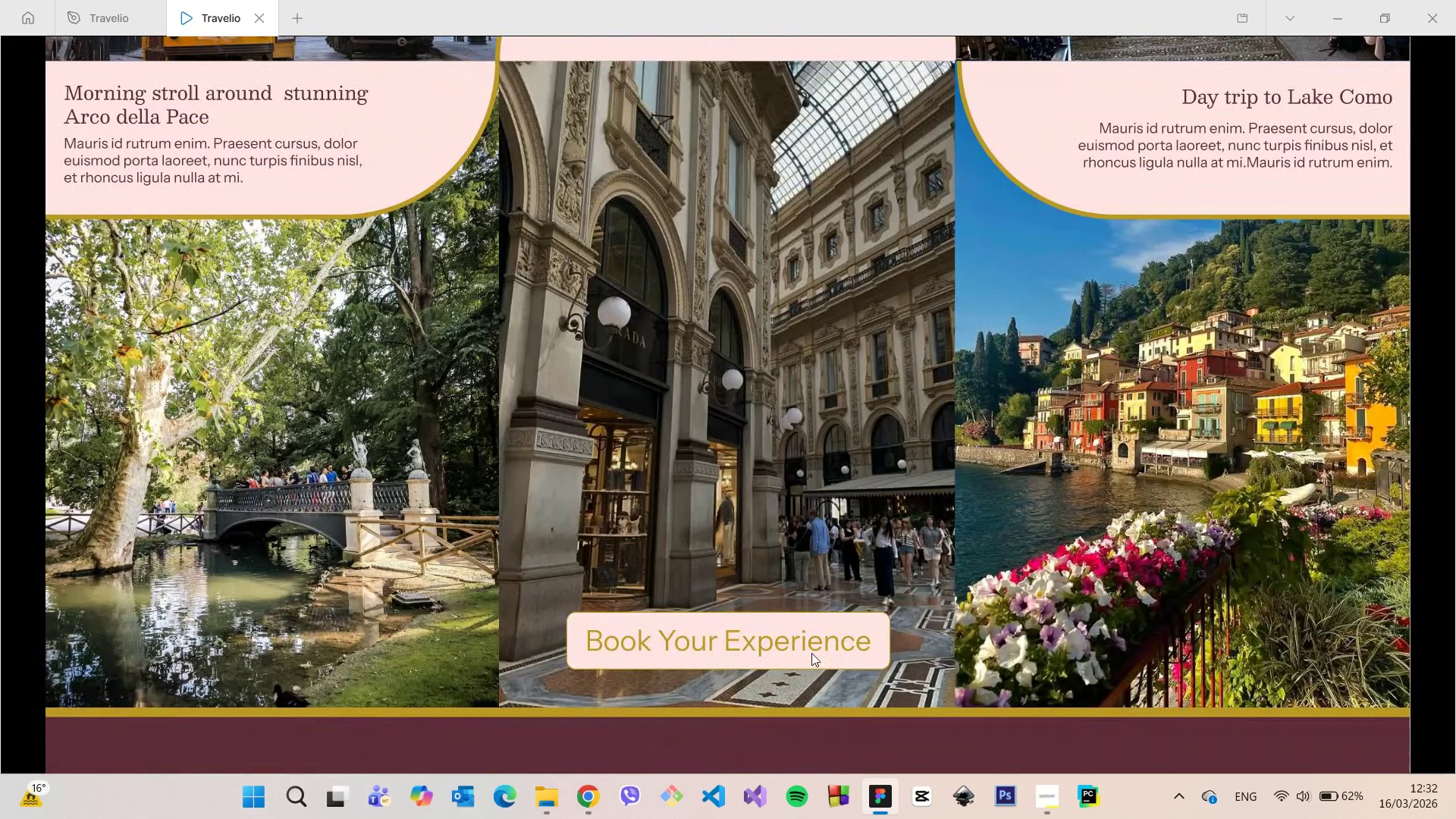 
scroll: coordinate [814, 658], scroll_direction: up, amount: 12.0
 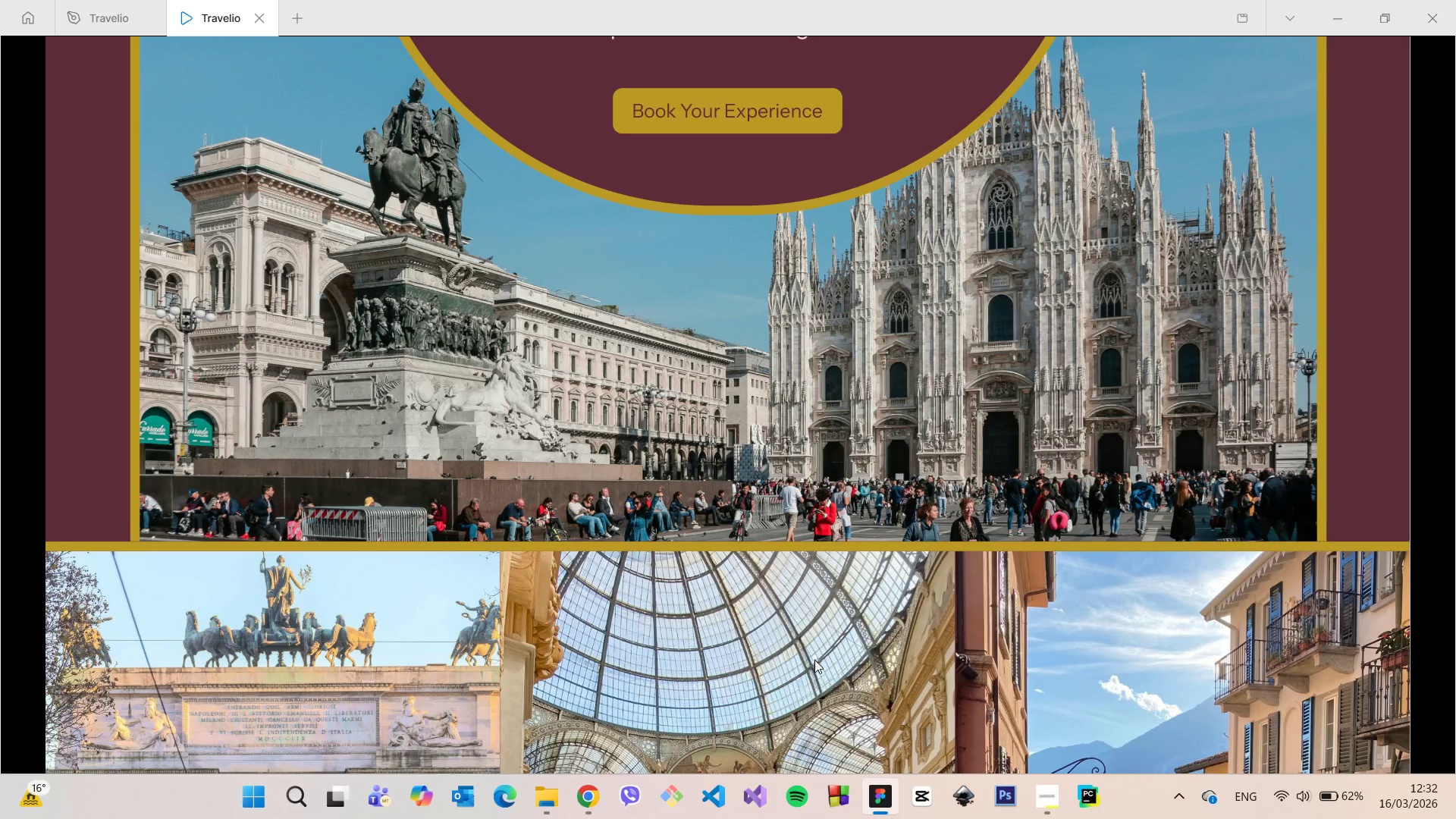 
scroll: coordinate [816, 664], scroll_direction: down, amount: 12.0
 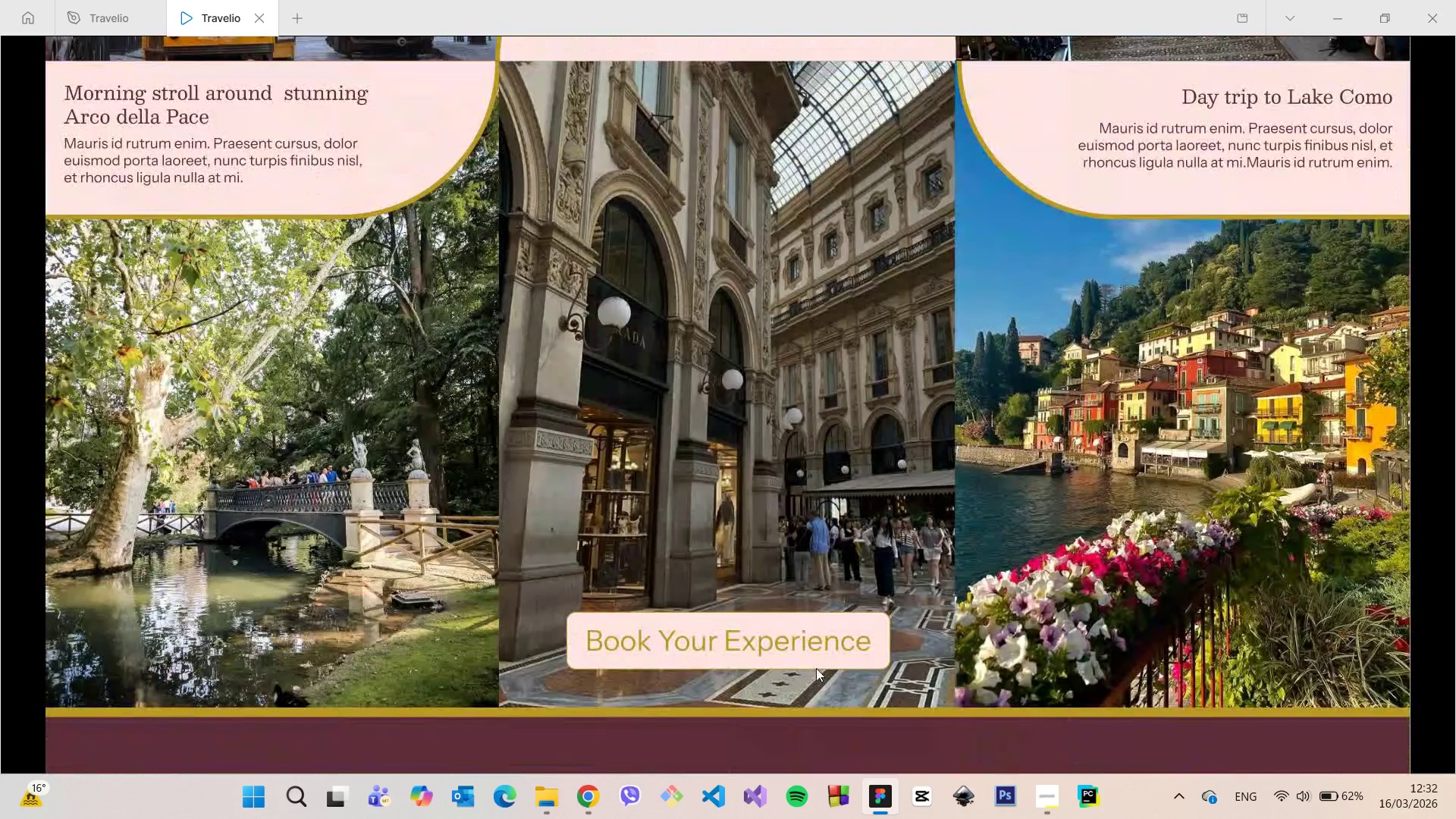 
scroll: coordinate [816, 668], scroll_direction: up, amount: 1.0
 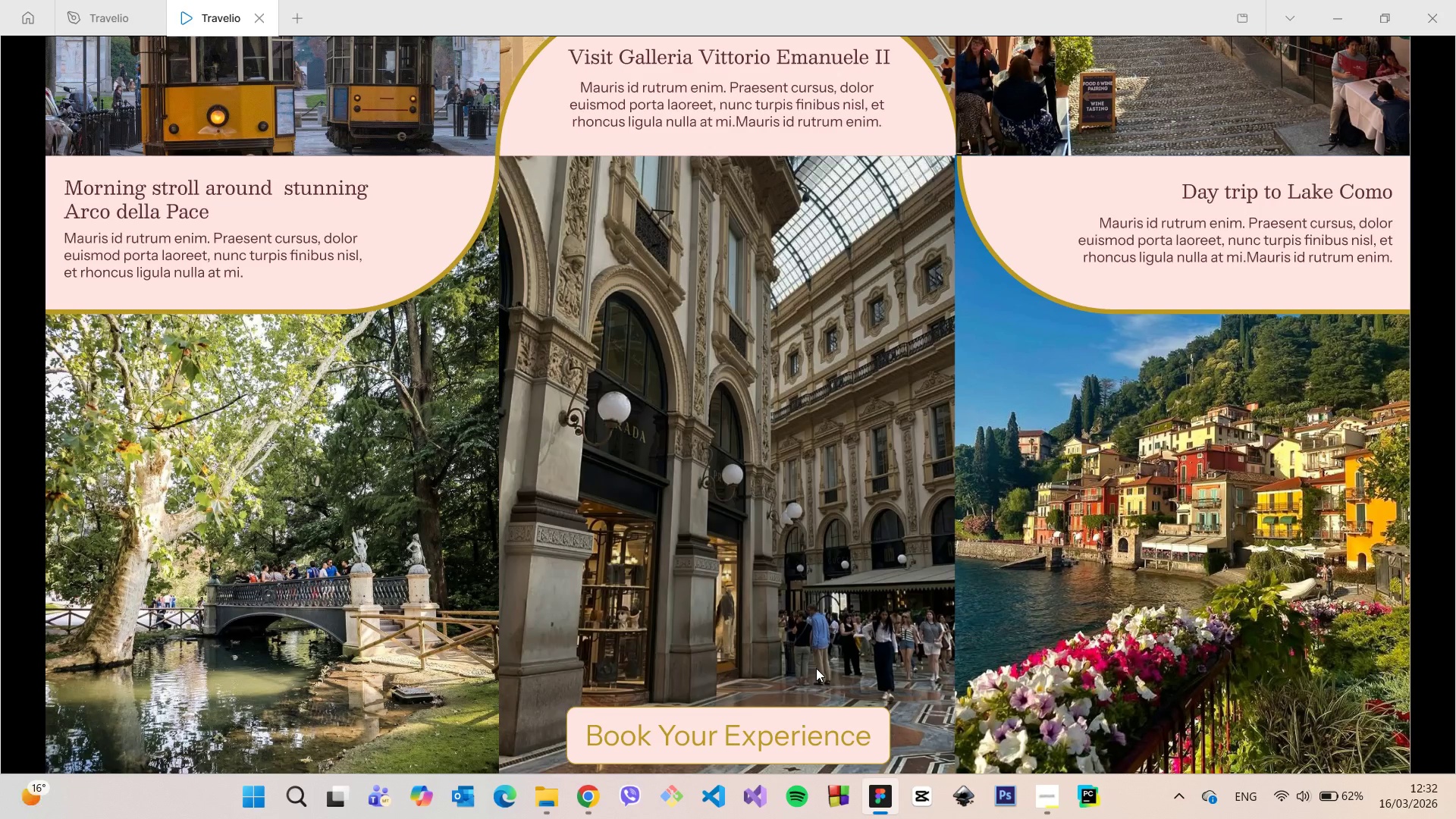 
scroll: coordinate [816, 668], scroll_direction: down, amount: 1.0
 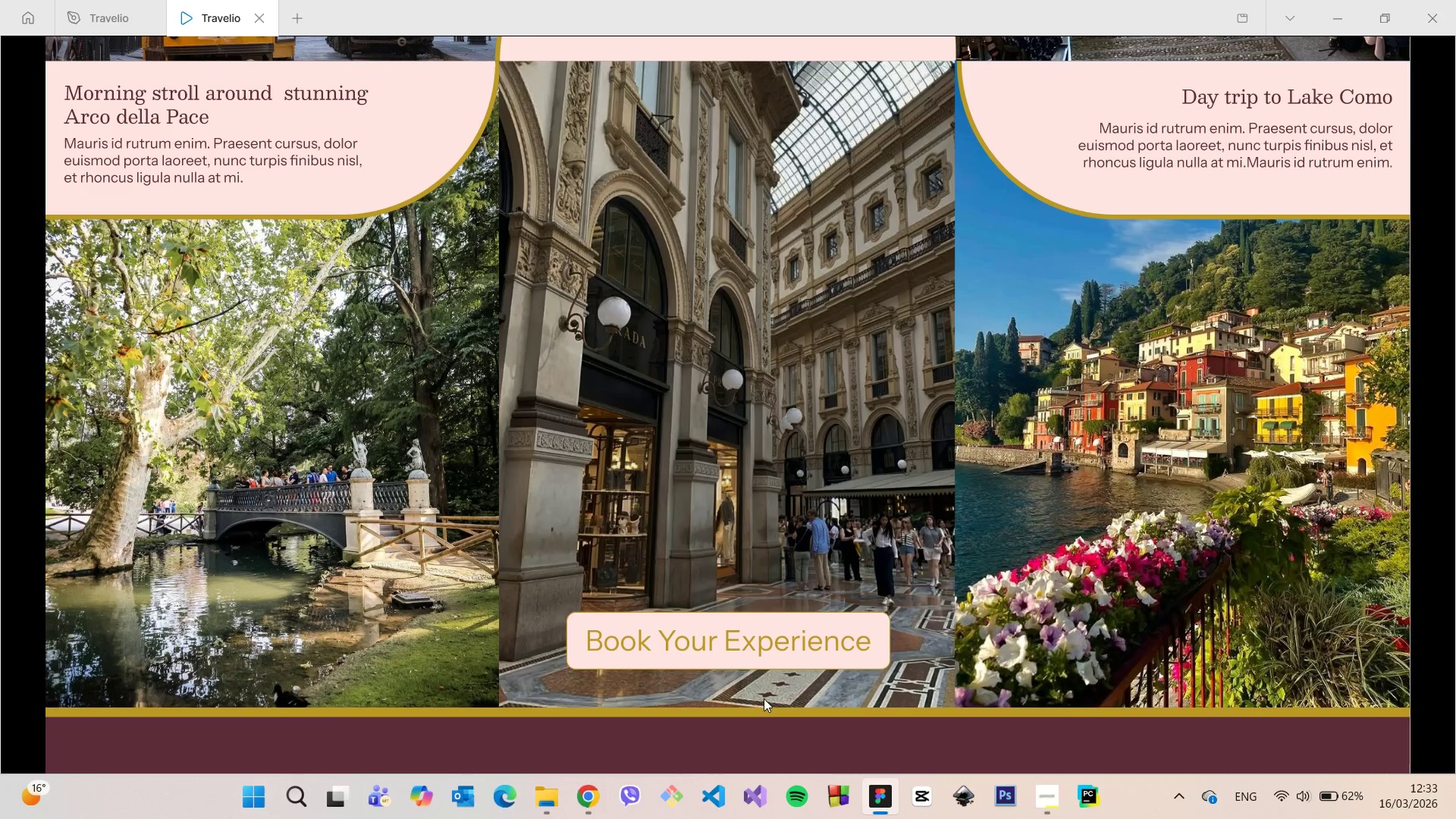 
left_click([71, 15])
 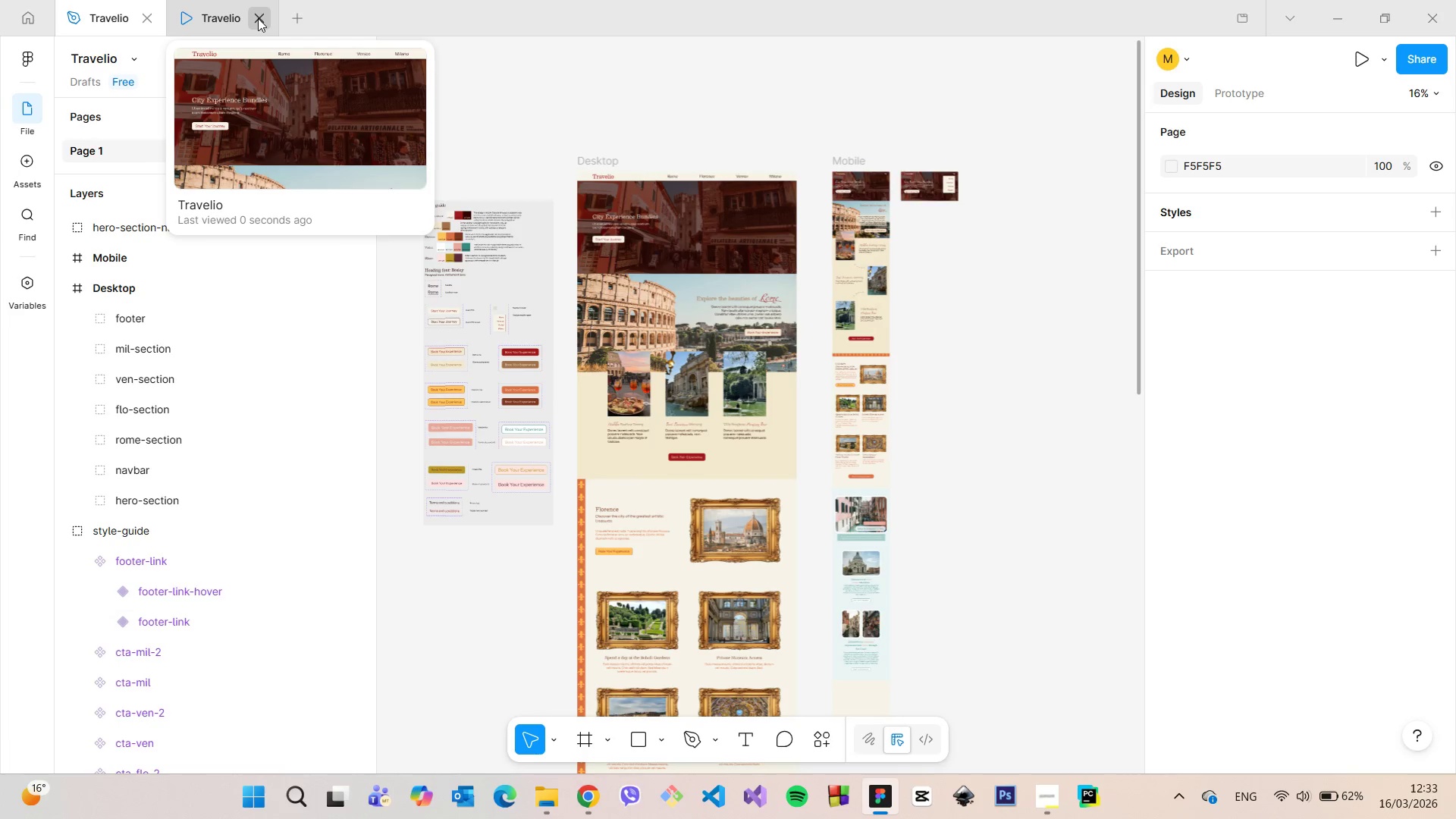 
left_click([258, 18])
 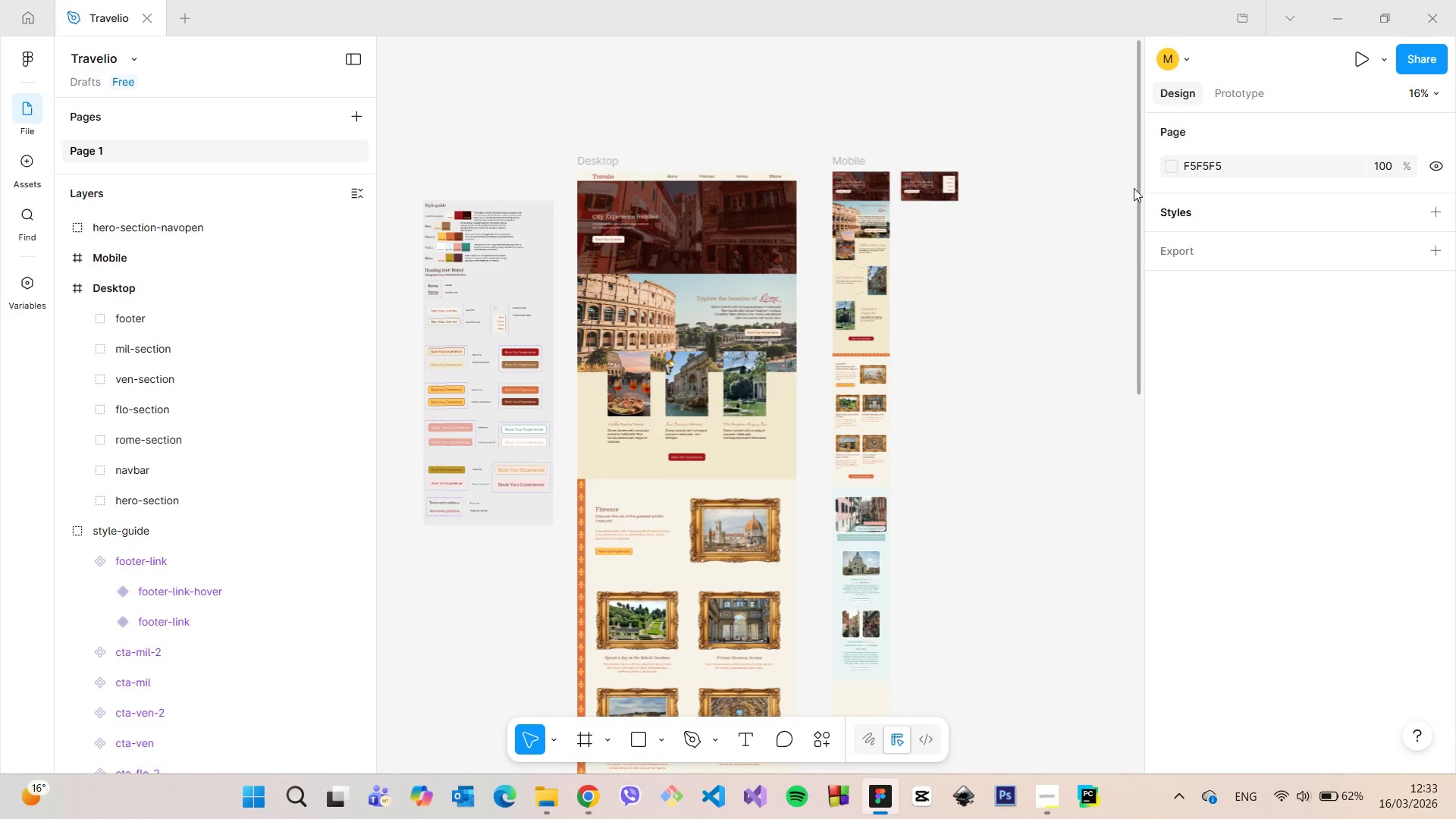 
left_click_drag(start_coordinate=[1137, 190], to_coordinate=[1128, 253])
 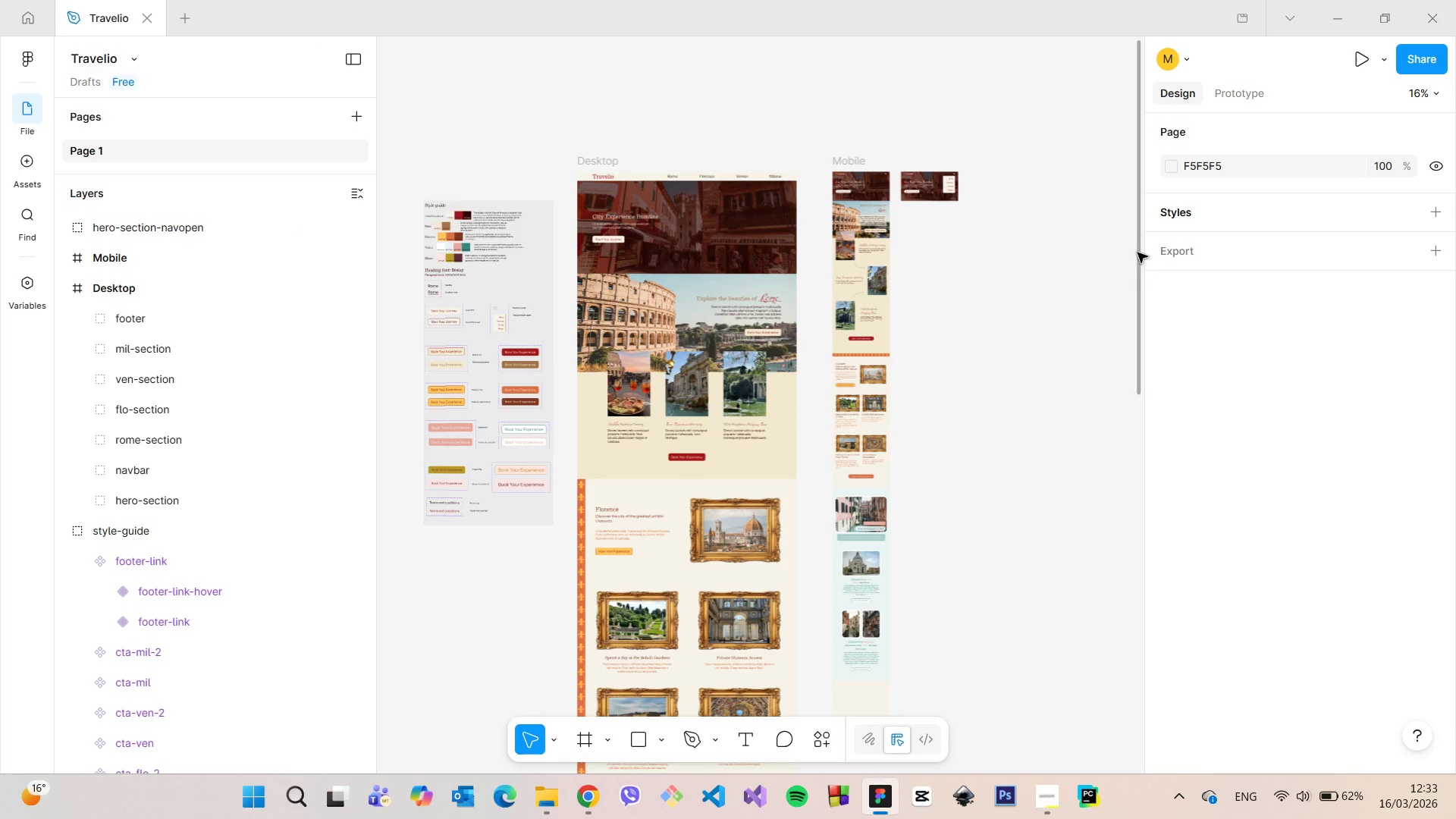 
left_click_drag(start_coordinate=[1138, 255], to_coordinate=[1094, 710])
 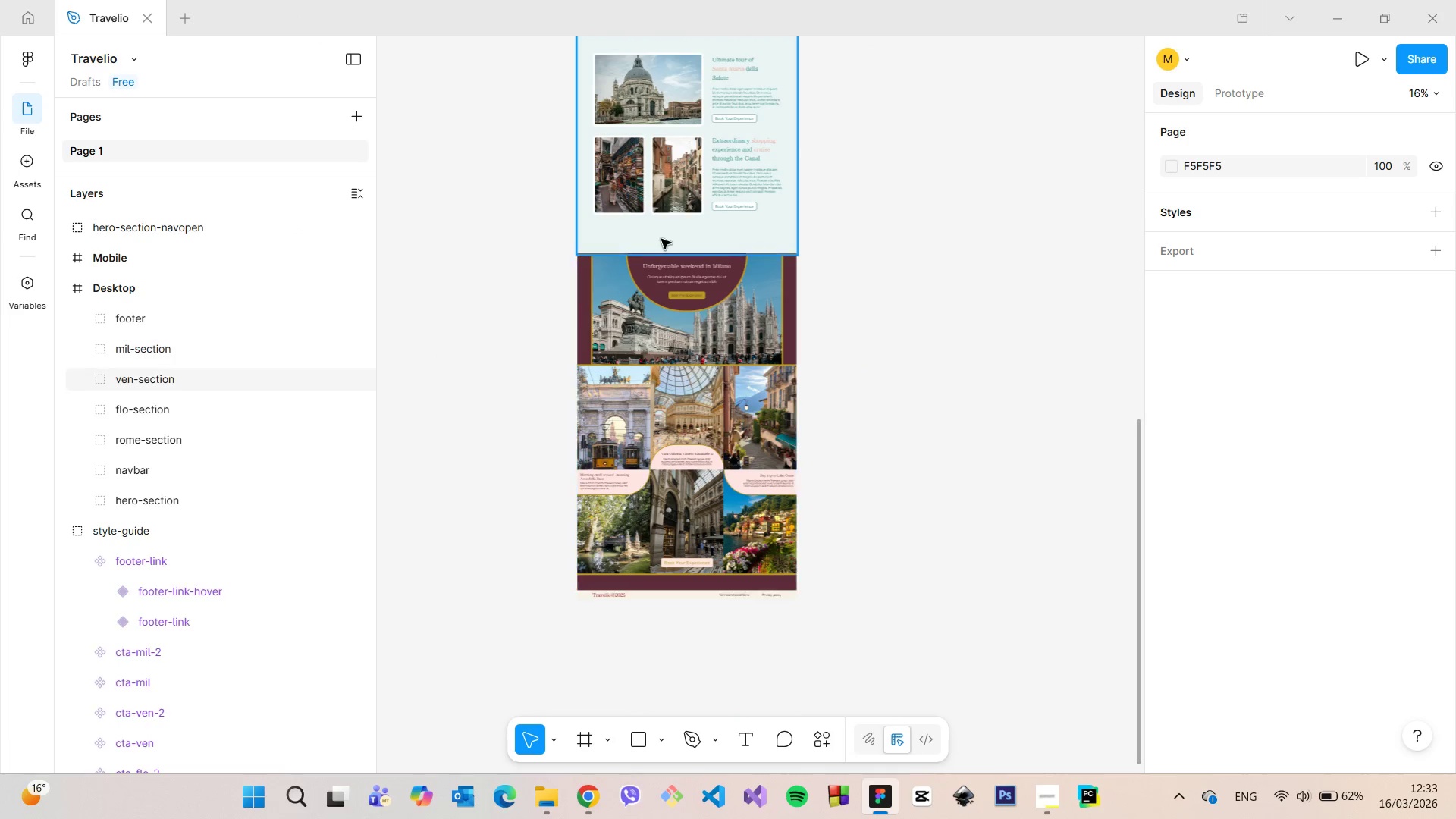 
scroll: coordinate [492, 270], scroll_direction: up, amount: 19.0
 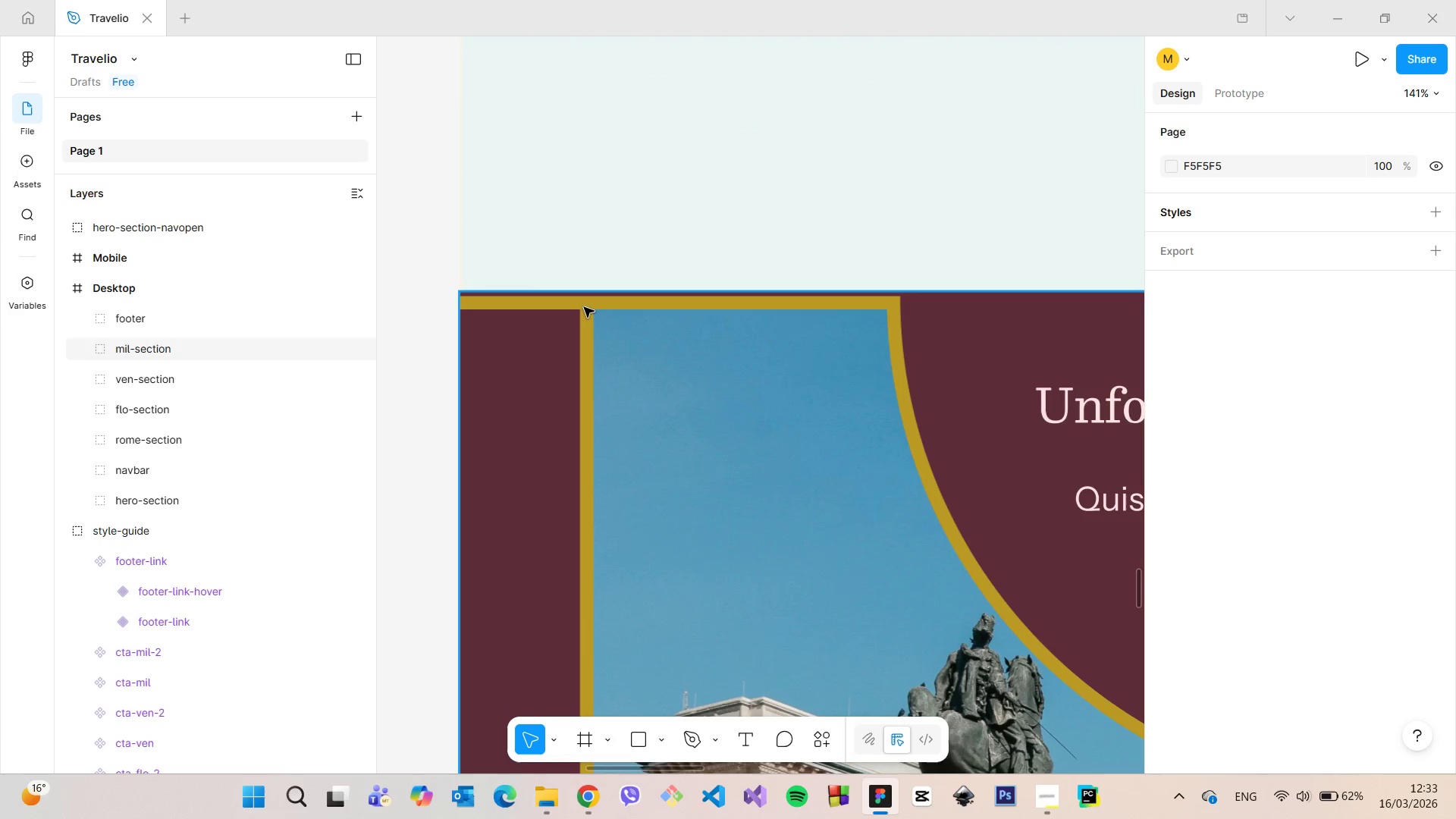 
double_click([584, 307])
 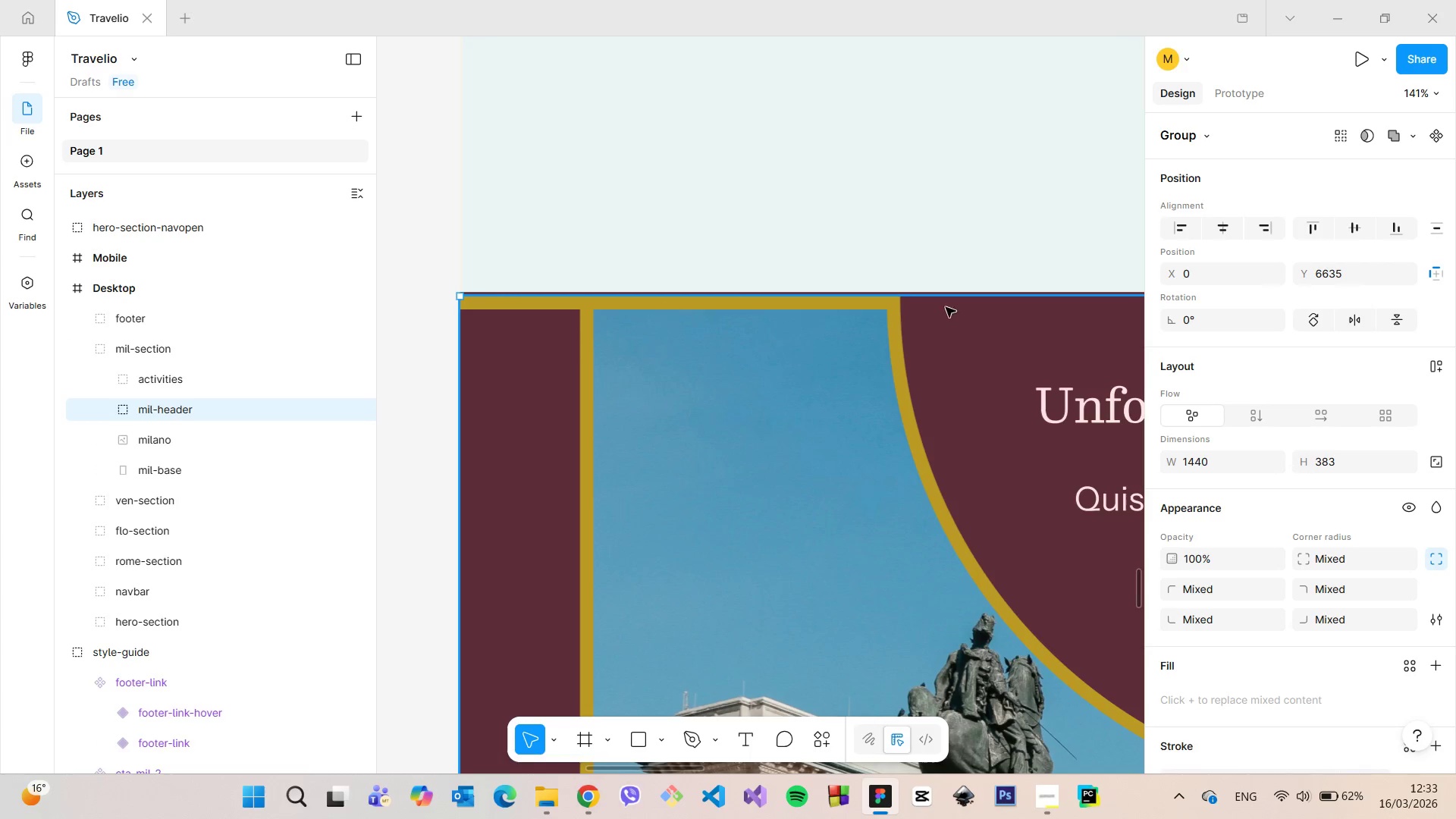 
left_click([1358, 280])
 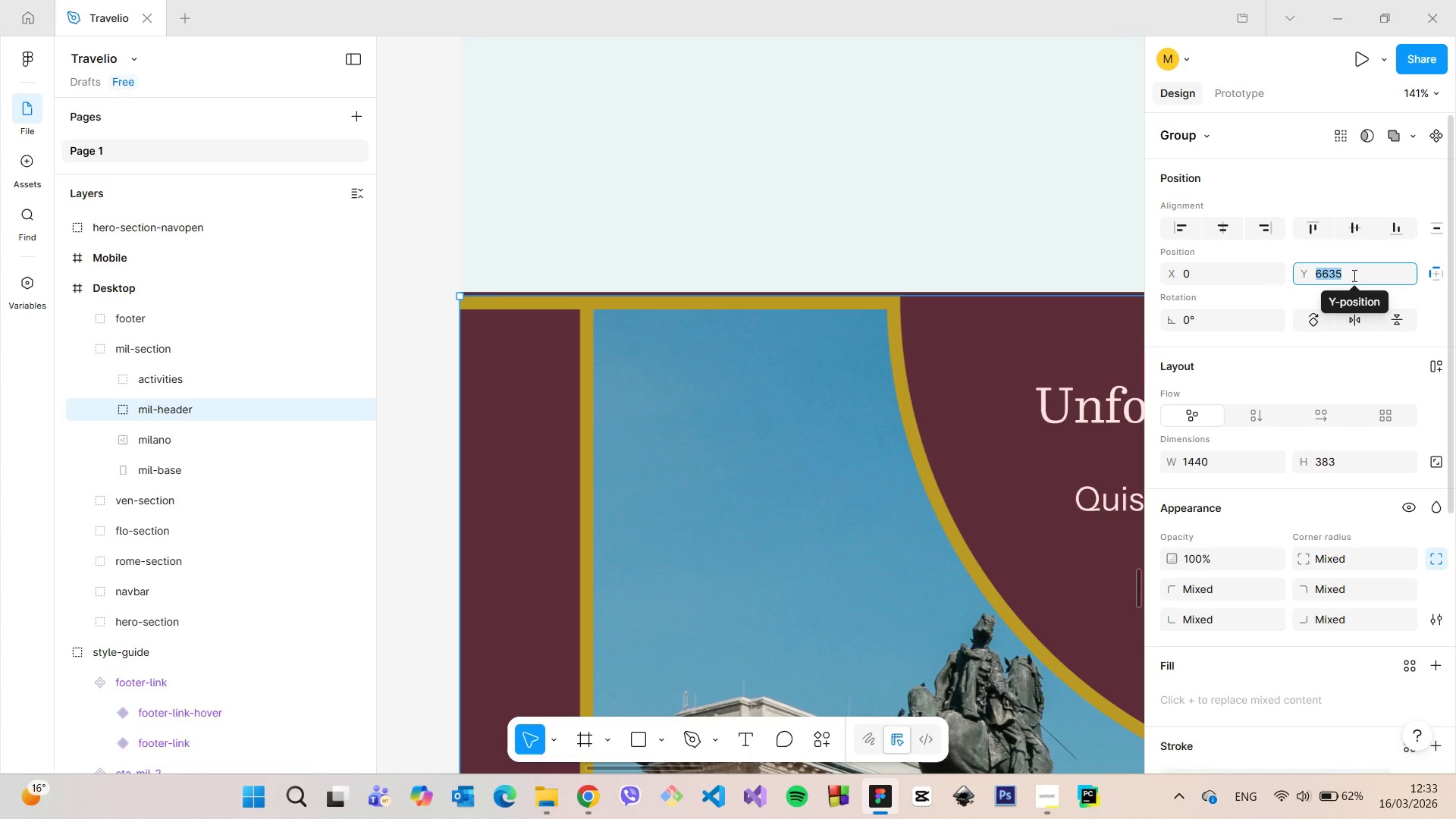 
key(ArrowDown)
 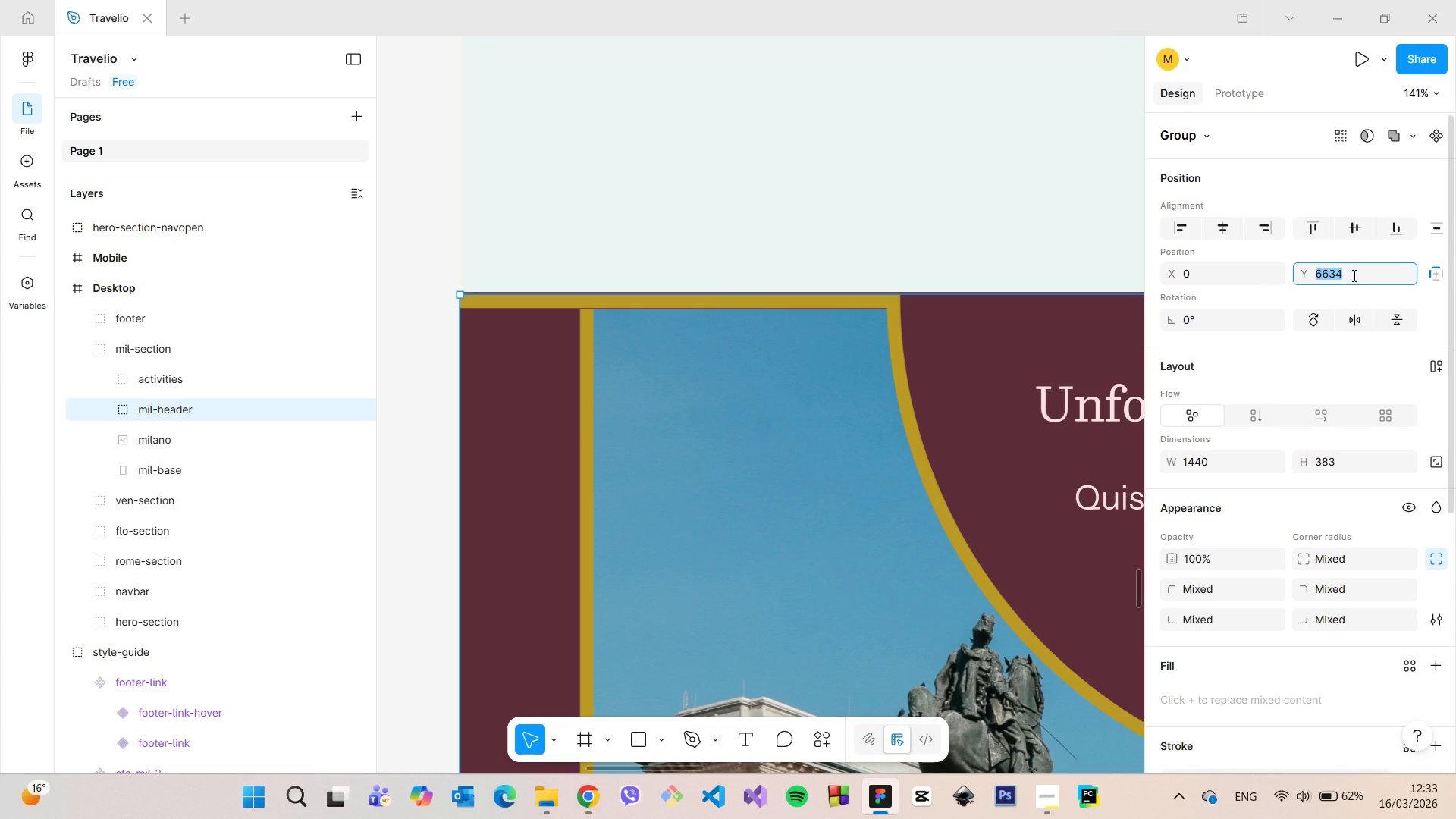 
key(ArrowDown)
 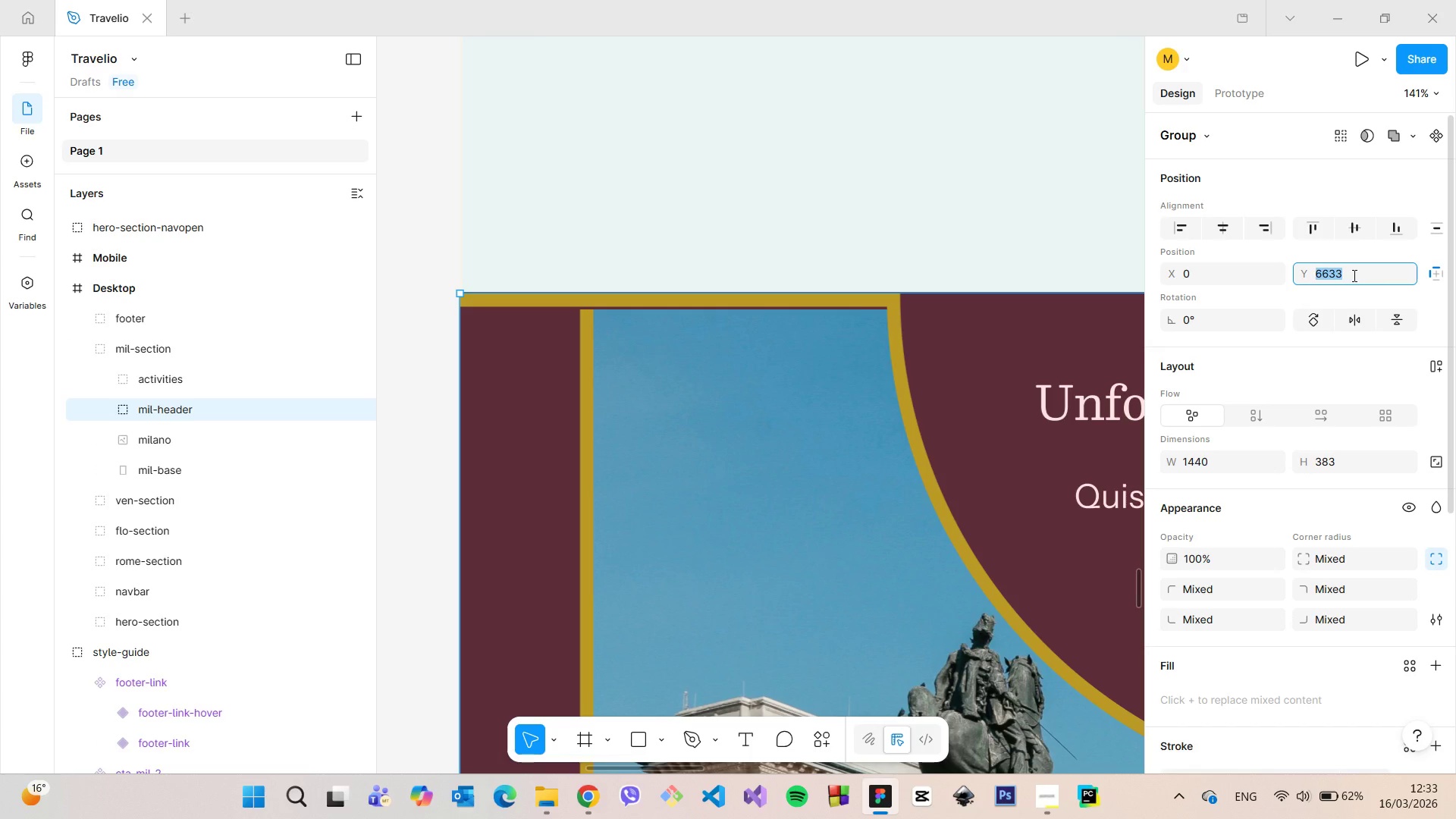 
key(ArrowDown)
 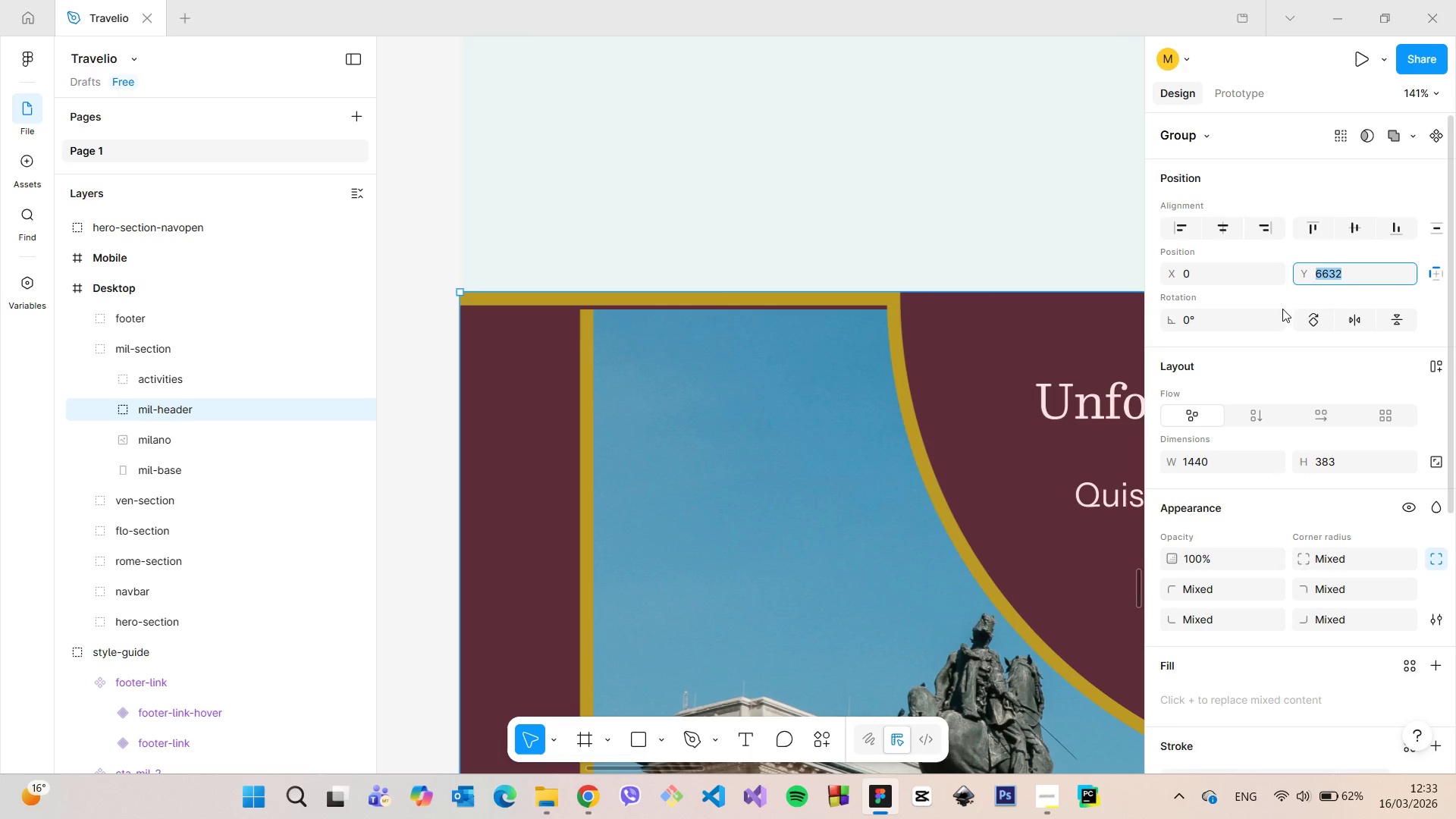 
left_click([837, 425])
 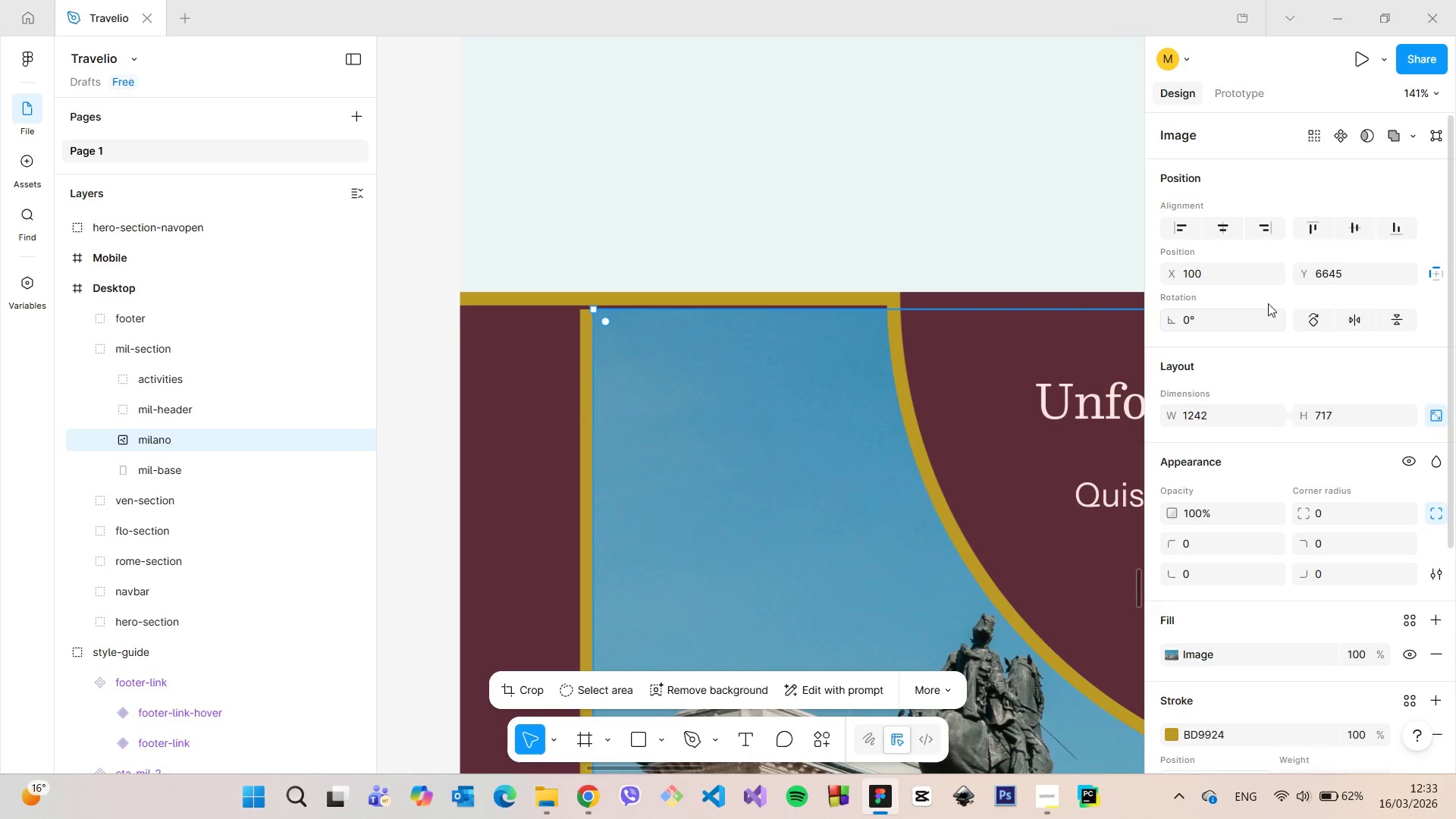 
left_click([1330, 280])
 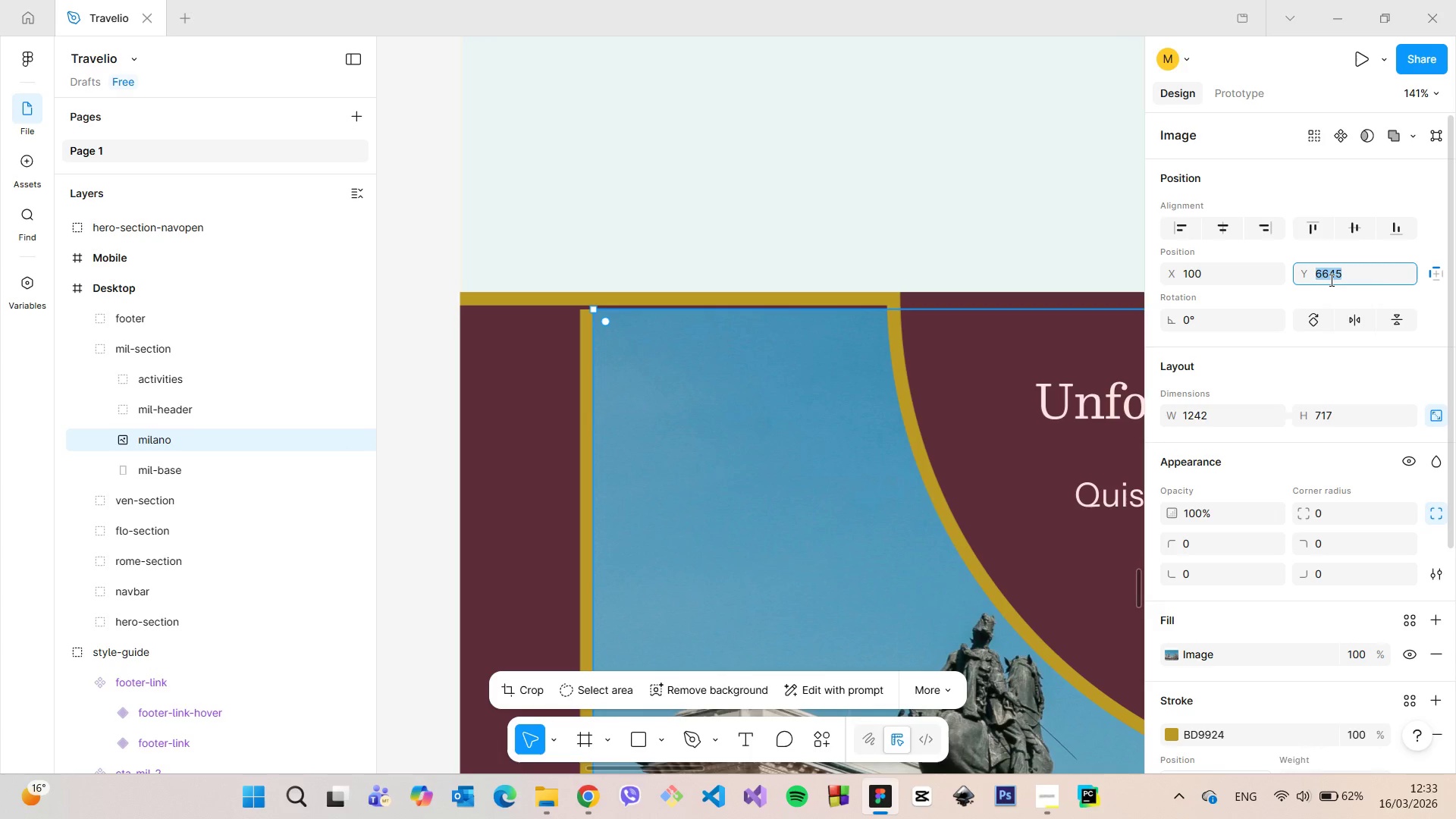 
key(ArrowDown)
 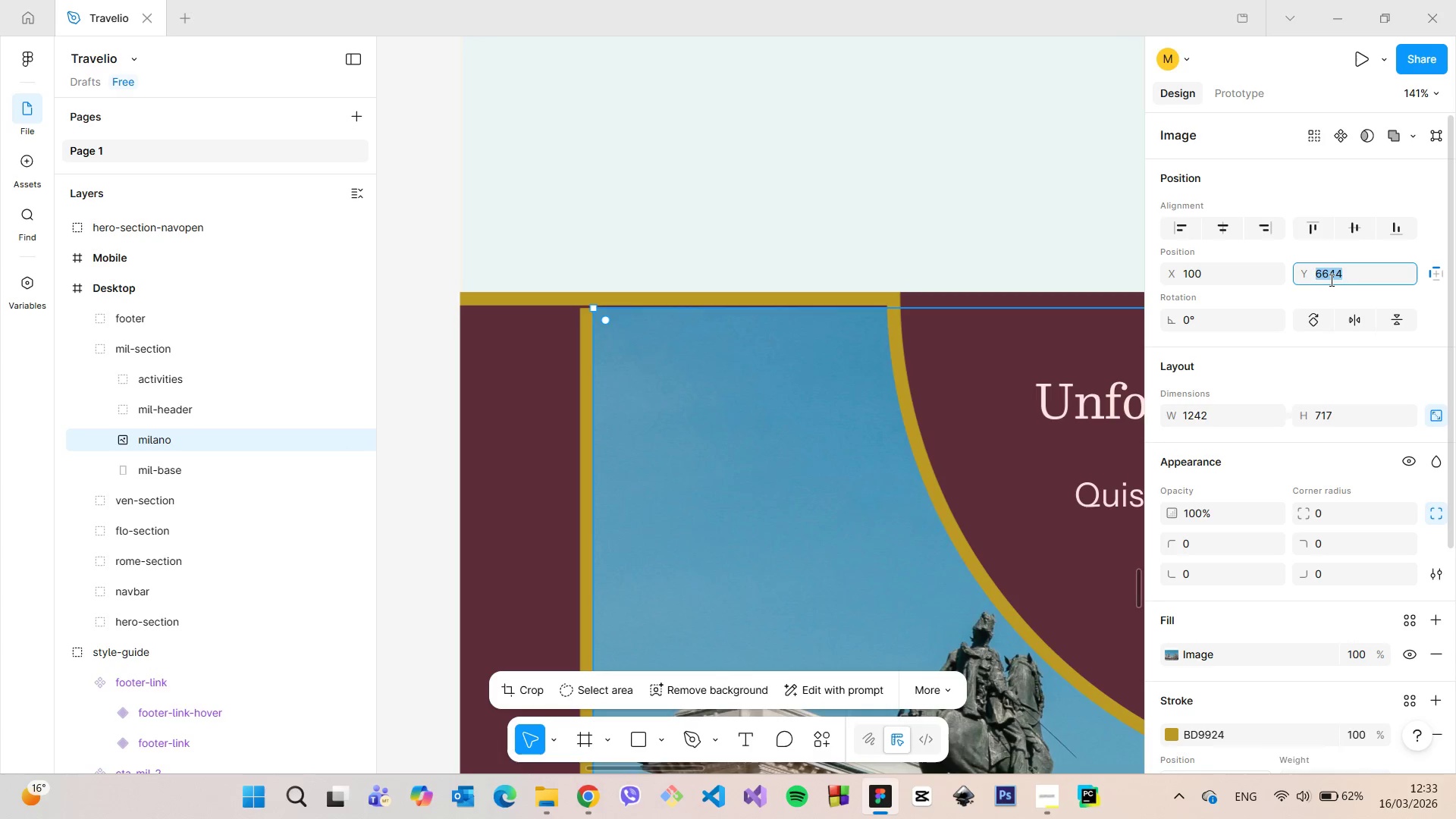 
key(ArrowDown)
 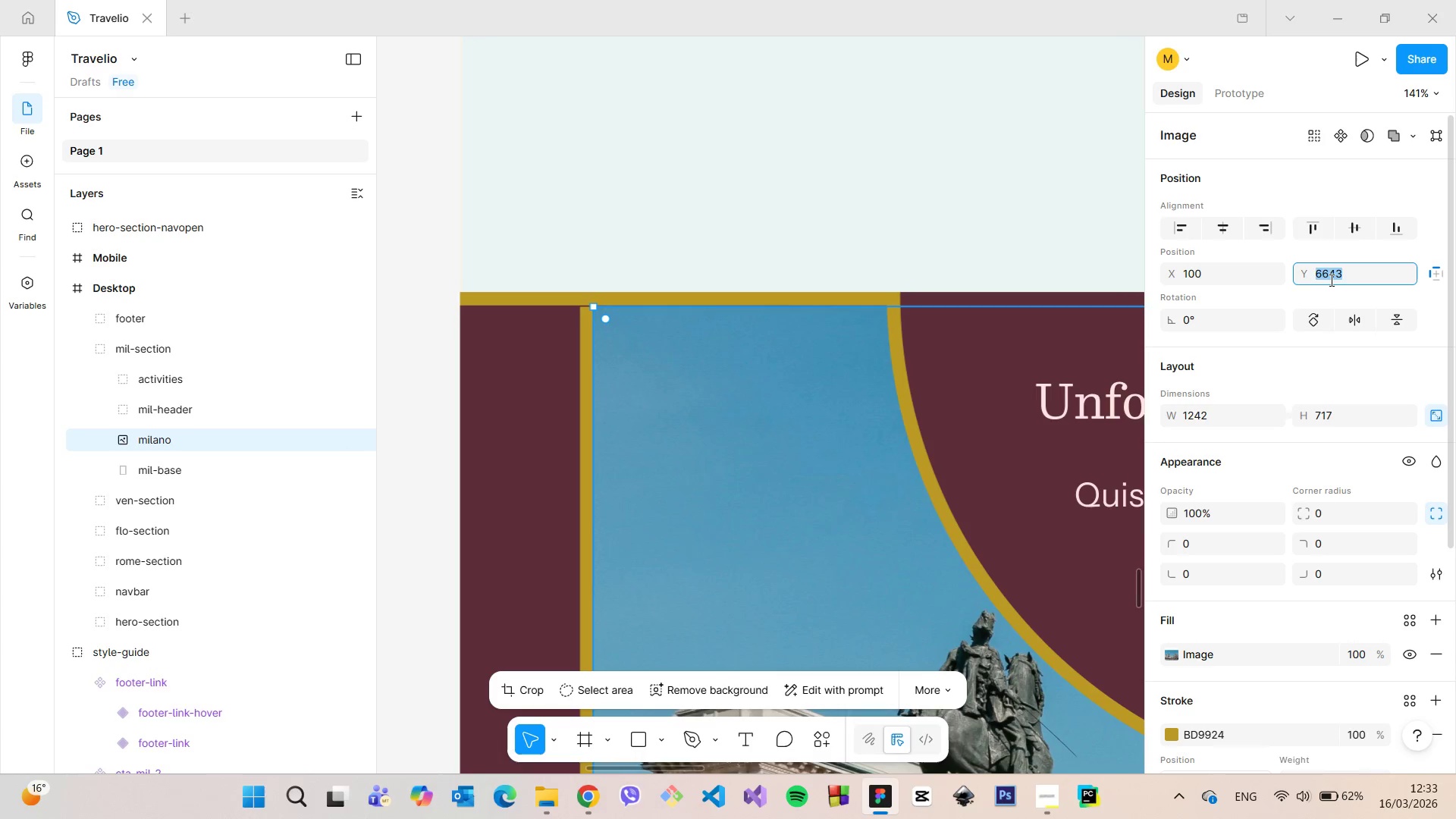 
key(ArrowDown)
 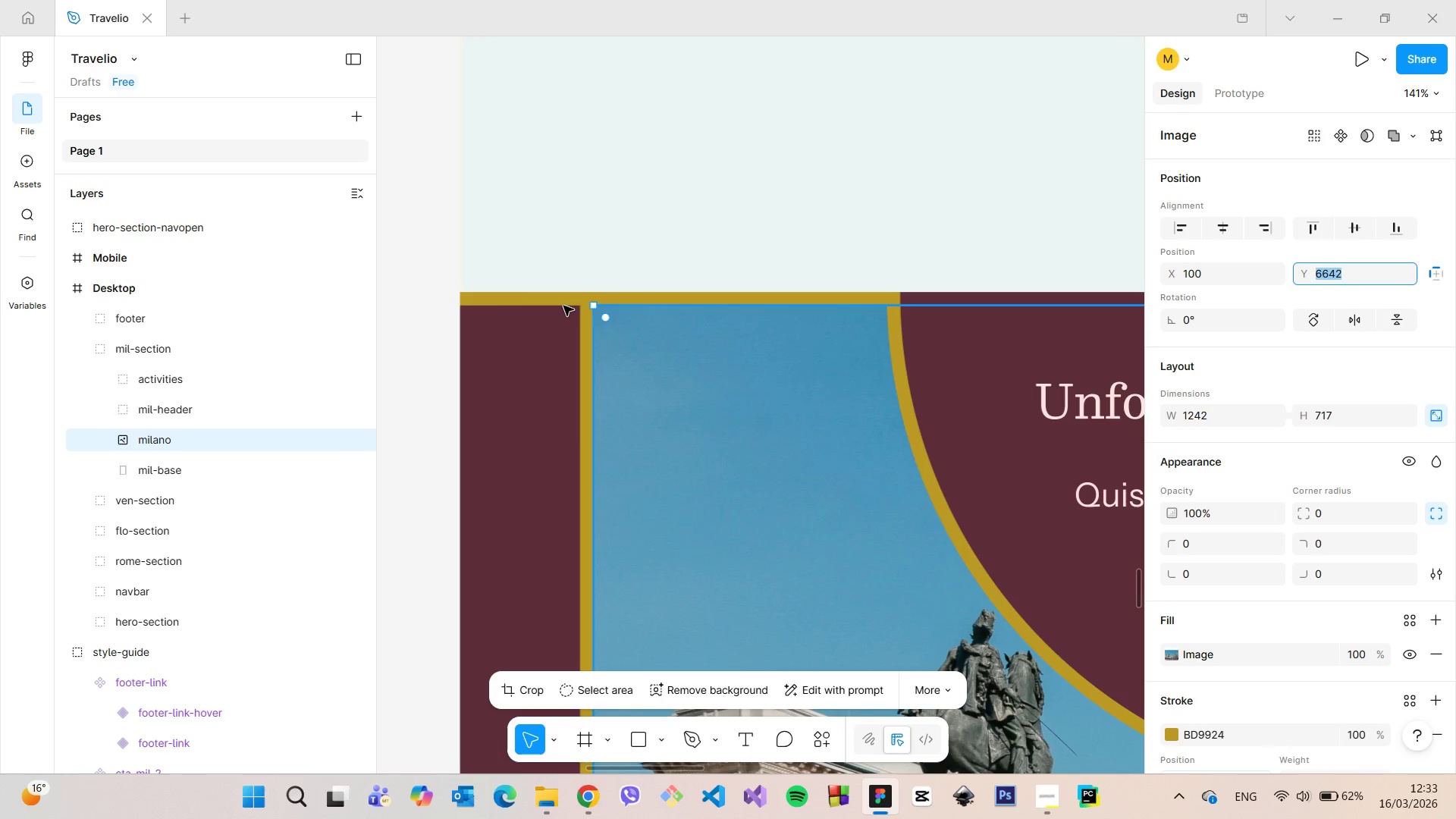 
left_click([424, 306])
 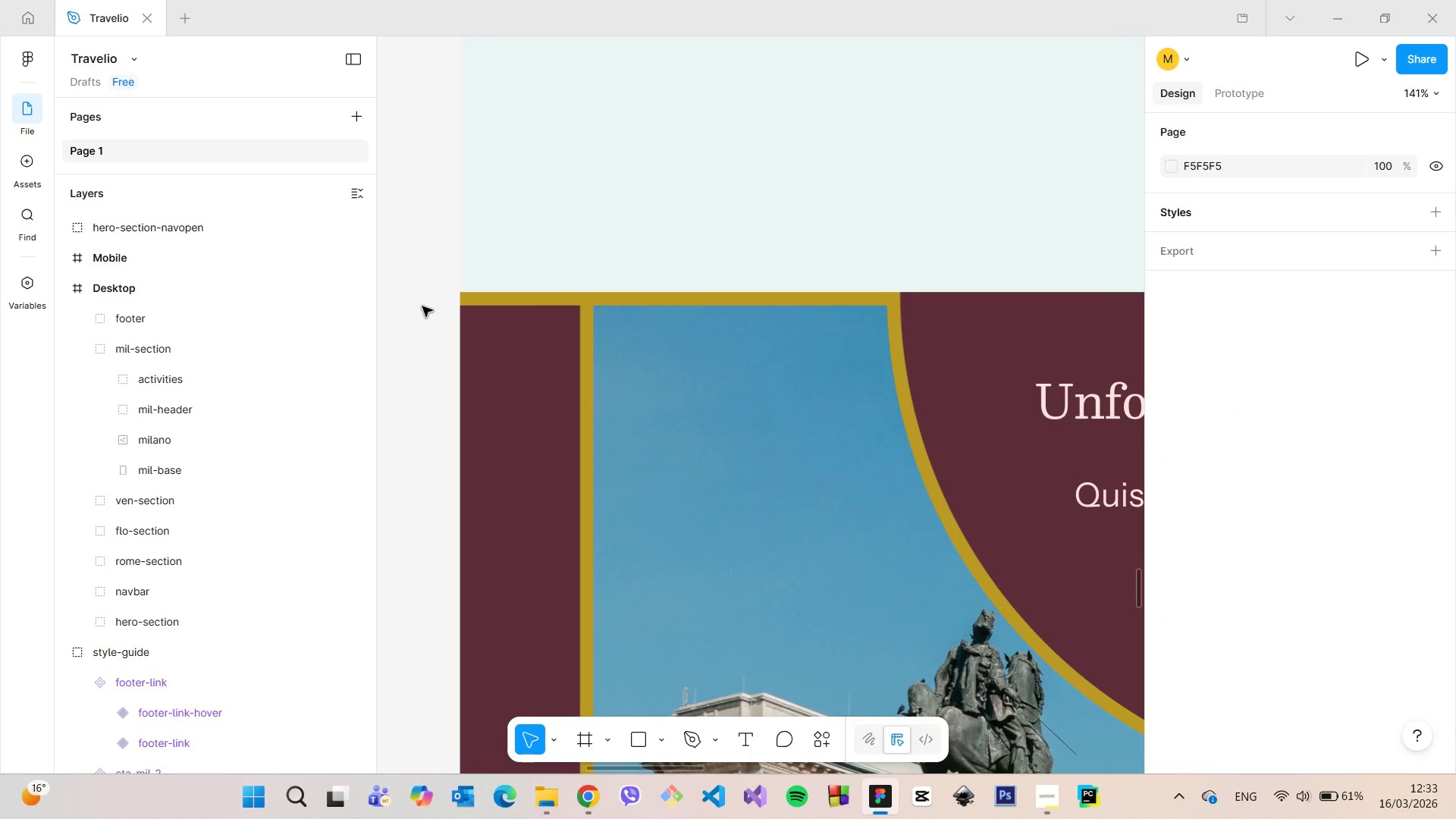 
scroll: coordinate [697, 636], scroll_direction: down, amount: 16.0
 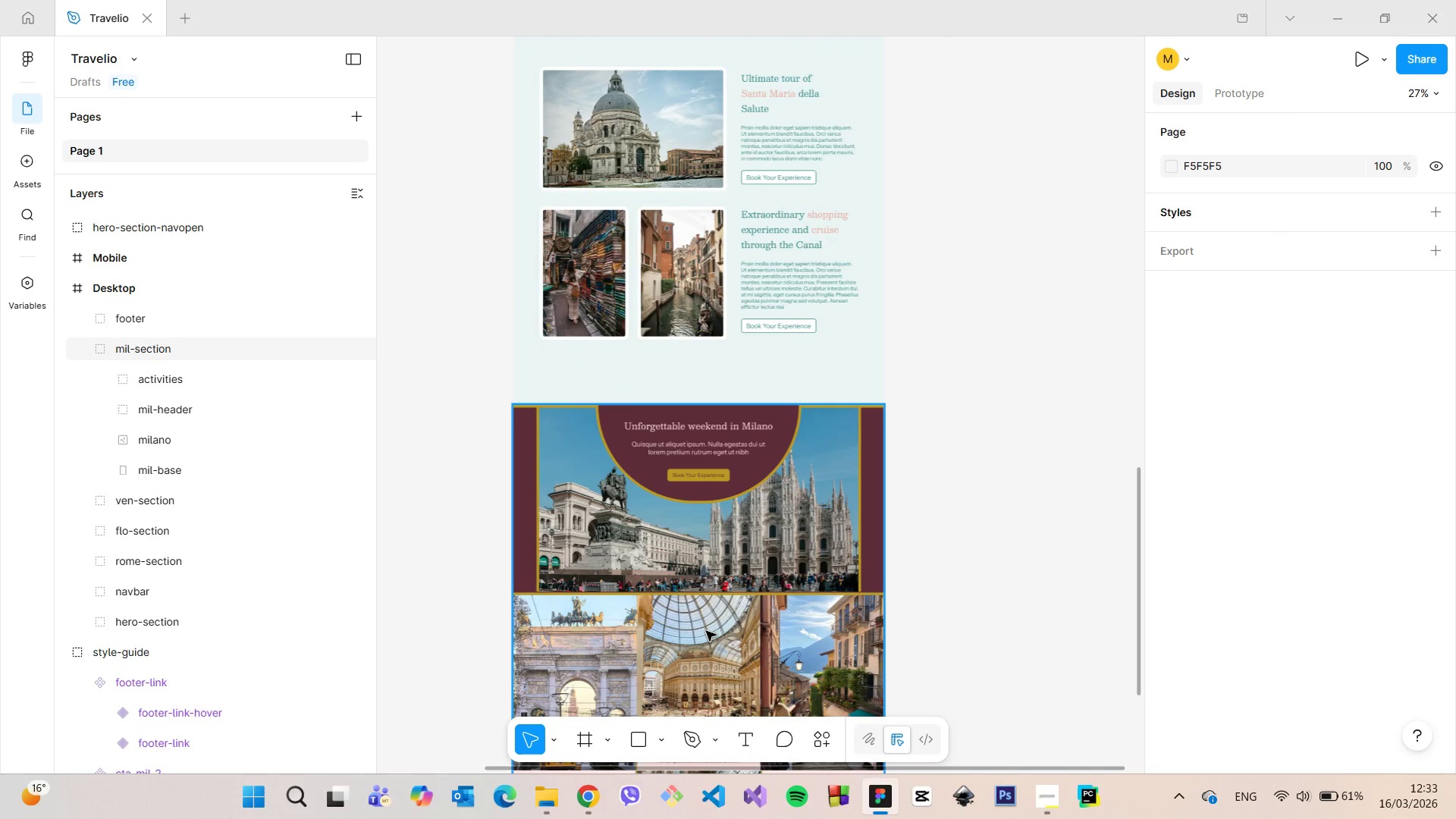 
double_click([706, 631])
 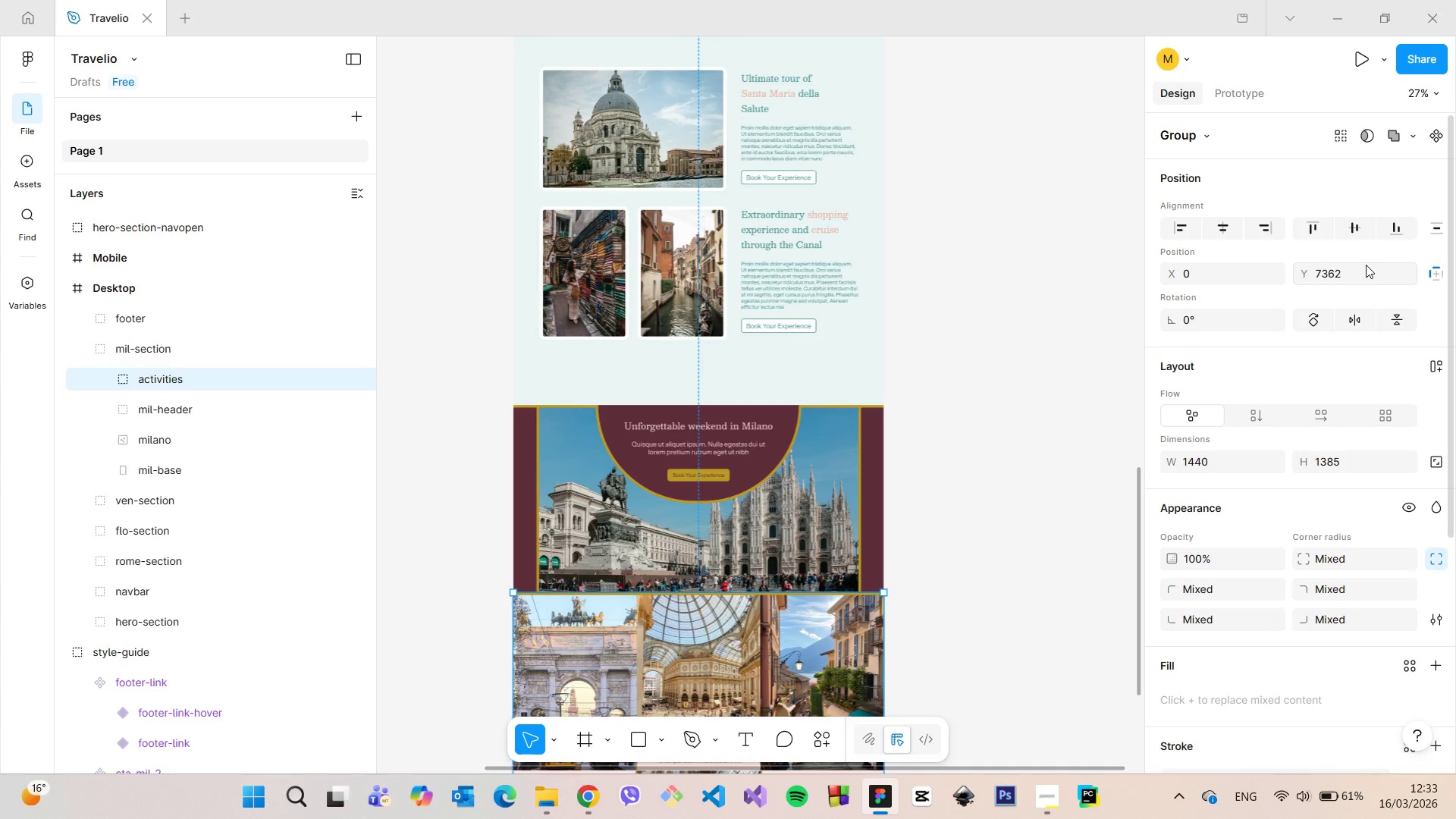 
left_click([1360, 273])
 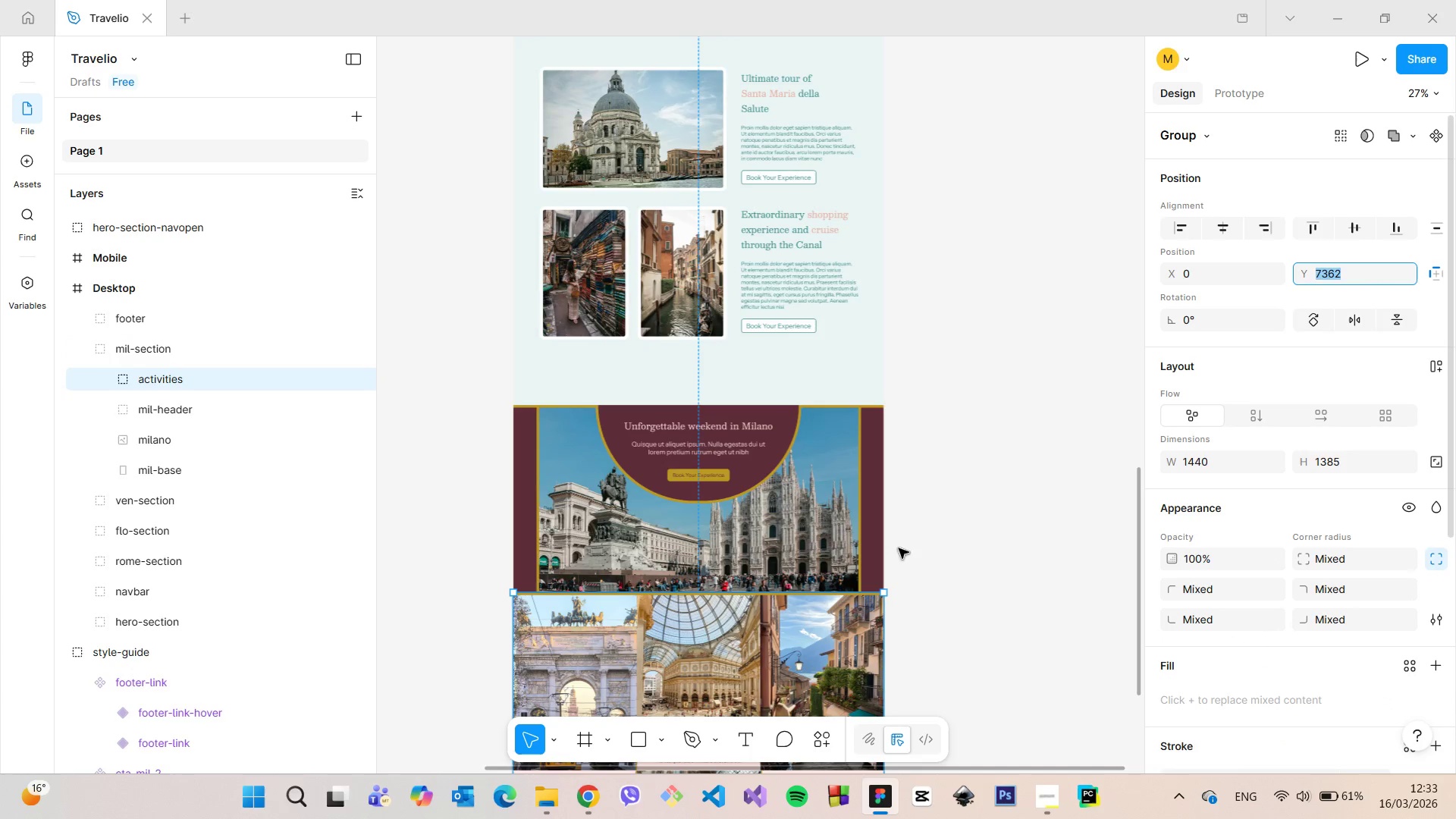 
scroll: coordinate [839, 585], scroll_direction: up, amount: 8.0
 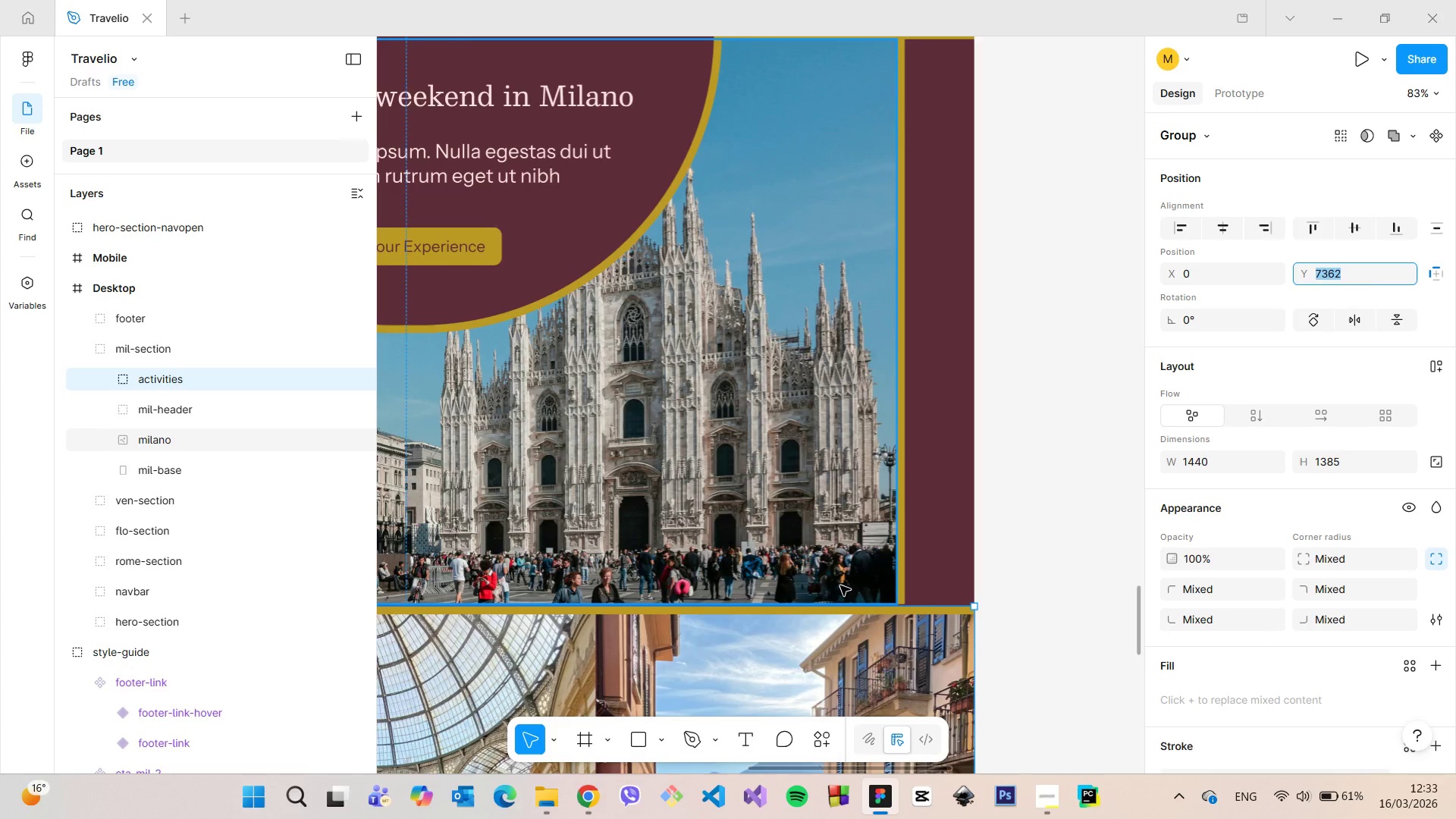 
key(ArrowDown)
 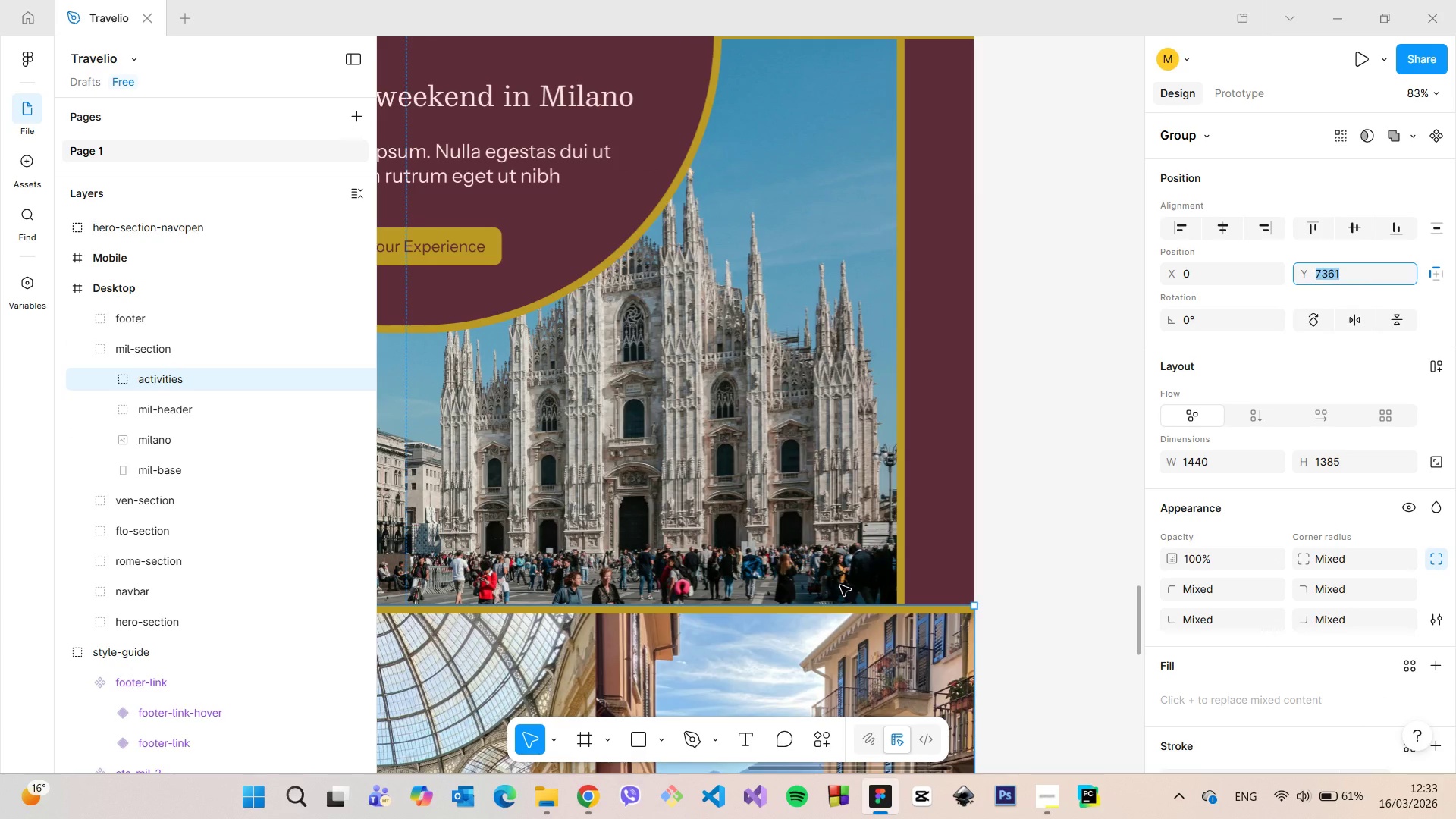 
key(ArrowDown)
 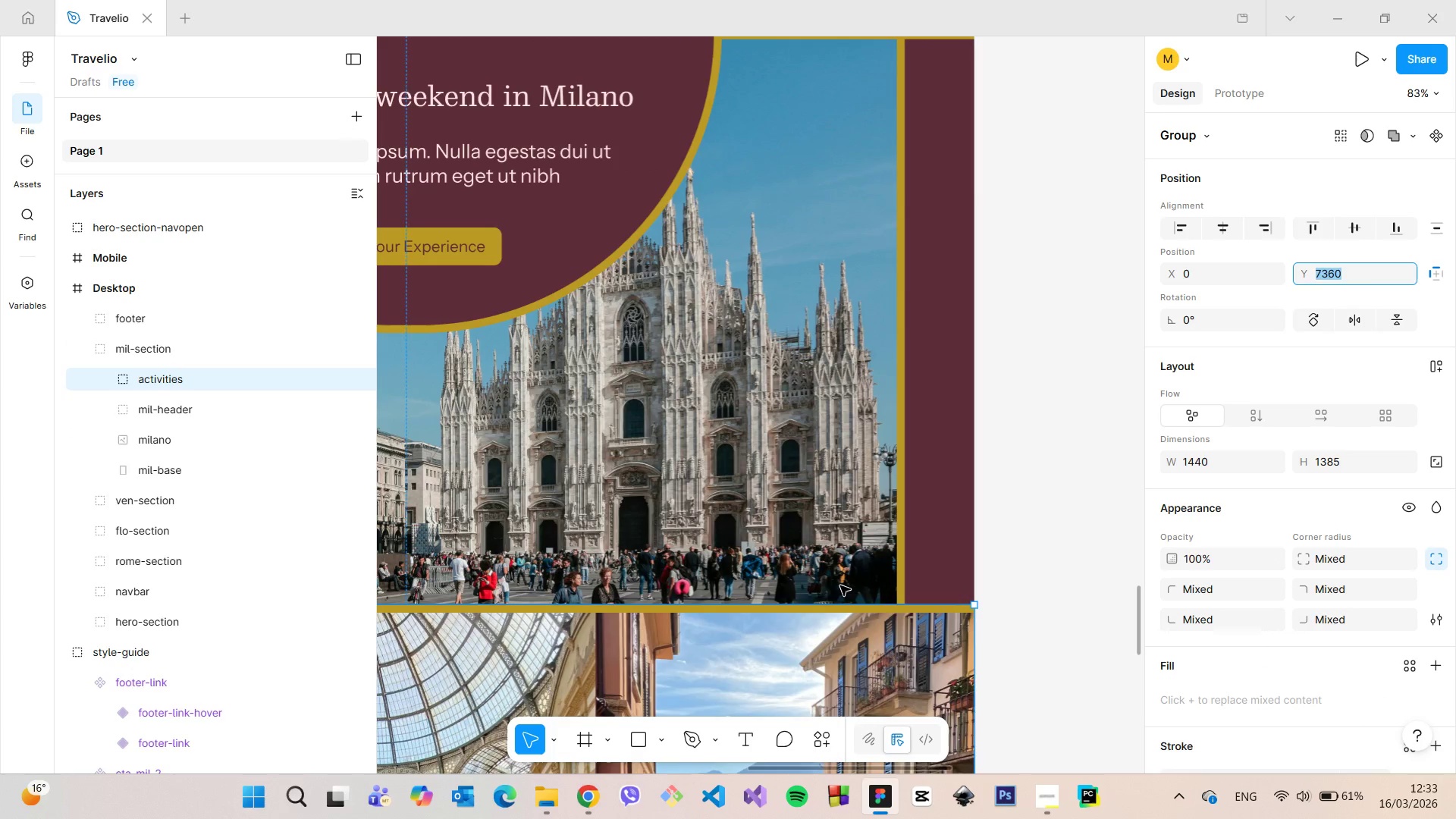 
key(ArrowDown)
 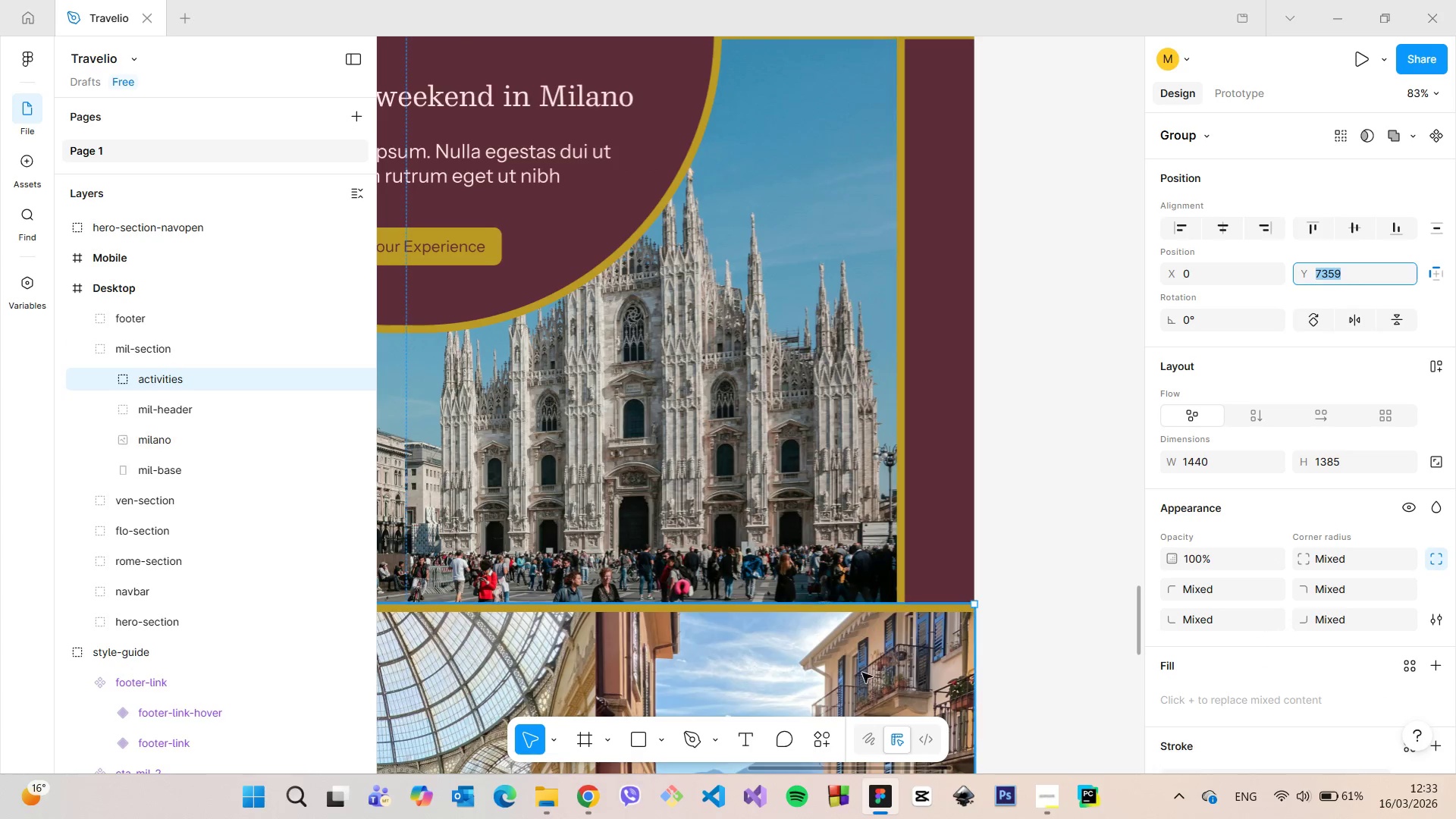 
scroll: coordinate [885, 704], scroll_direction: up, amount: 8.0
 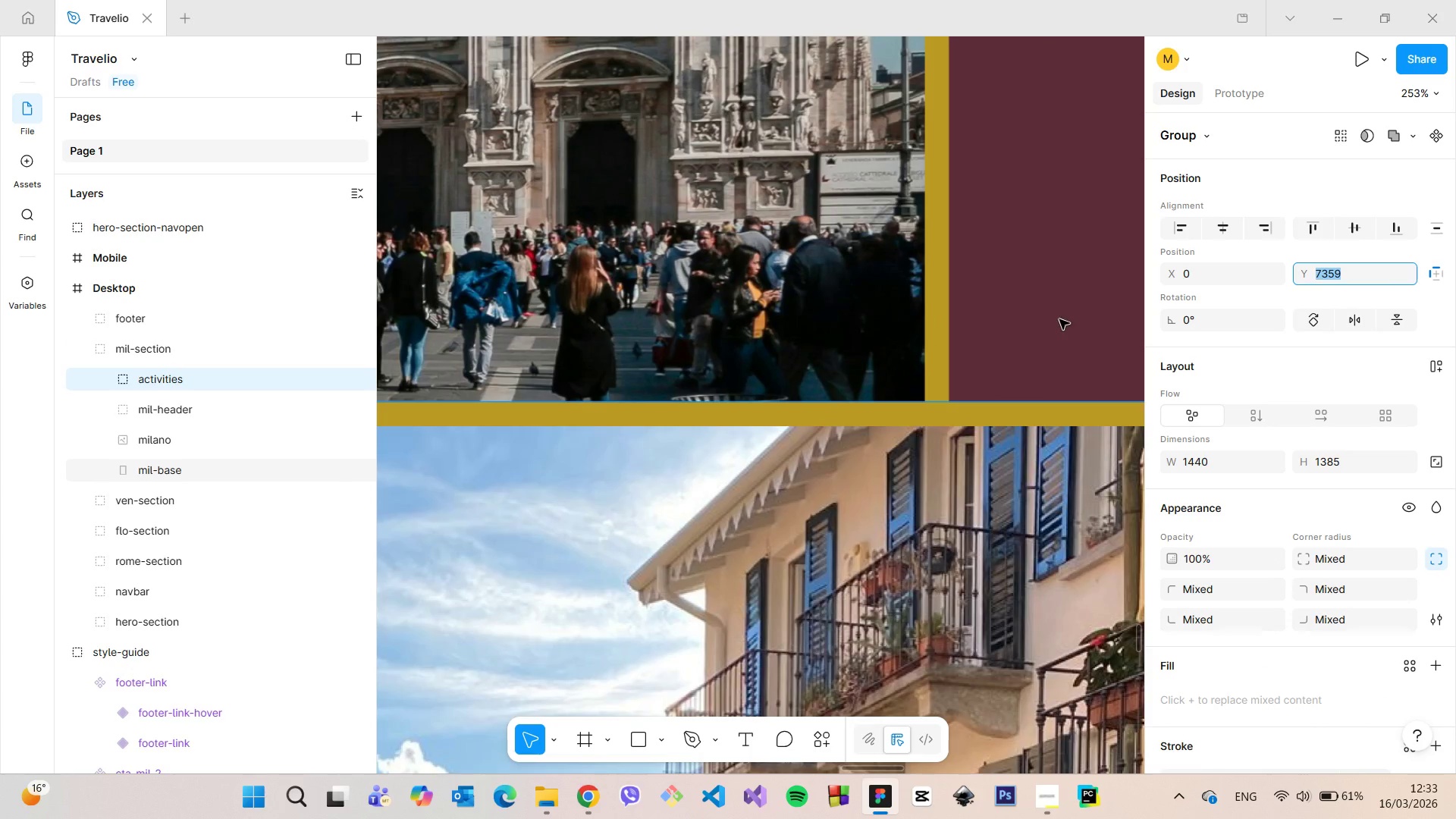 
left_click([1059, 306])
 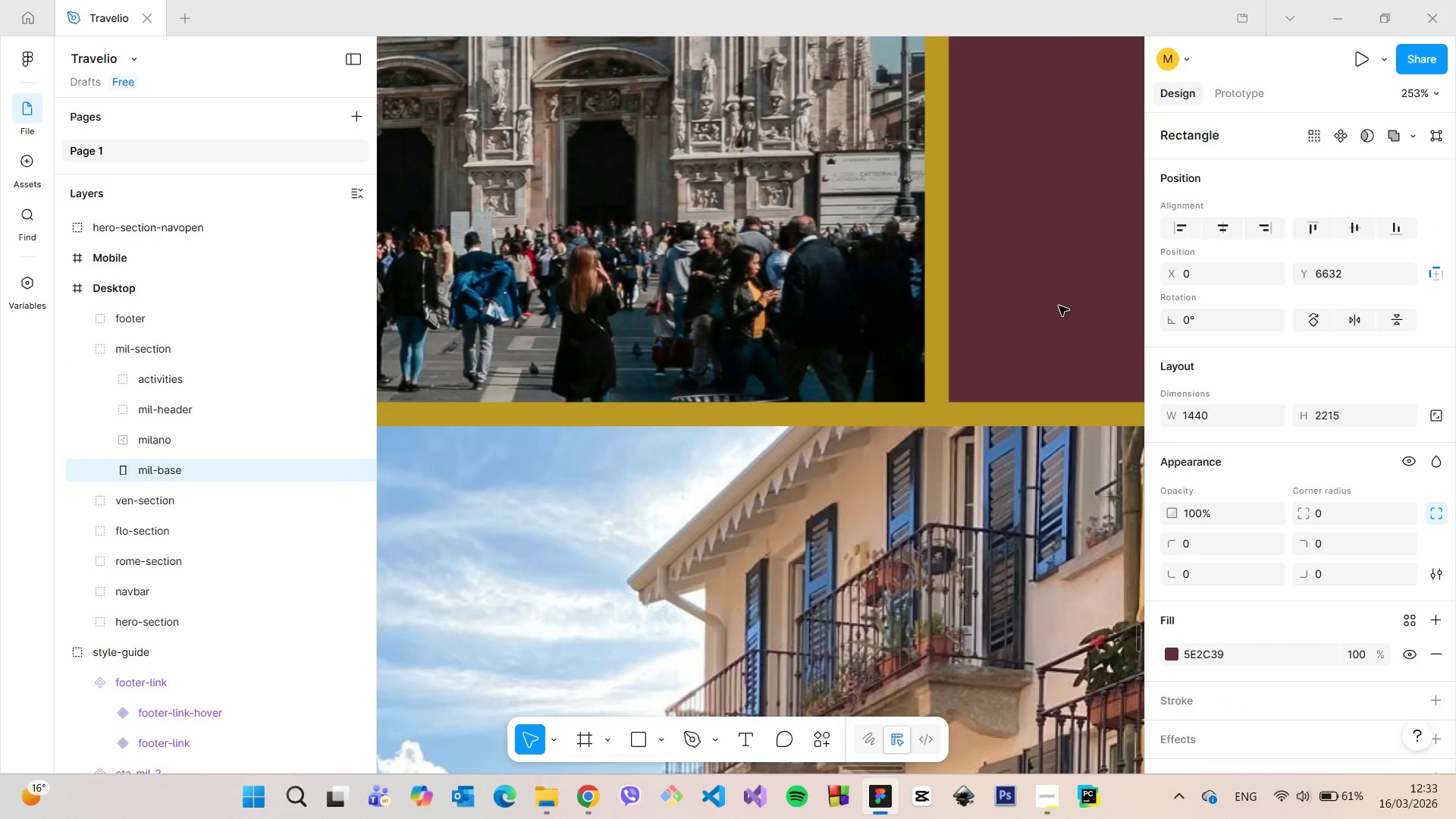 
scroll: coordinate [1059, 306], scroll_direction: down, amount: 22.0
 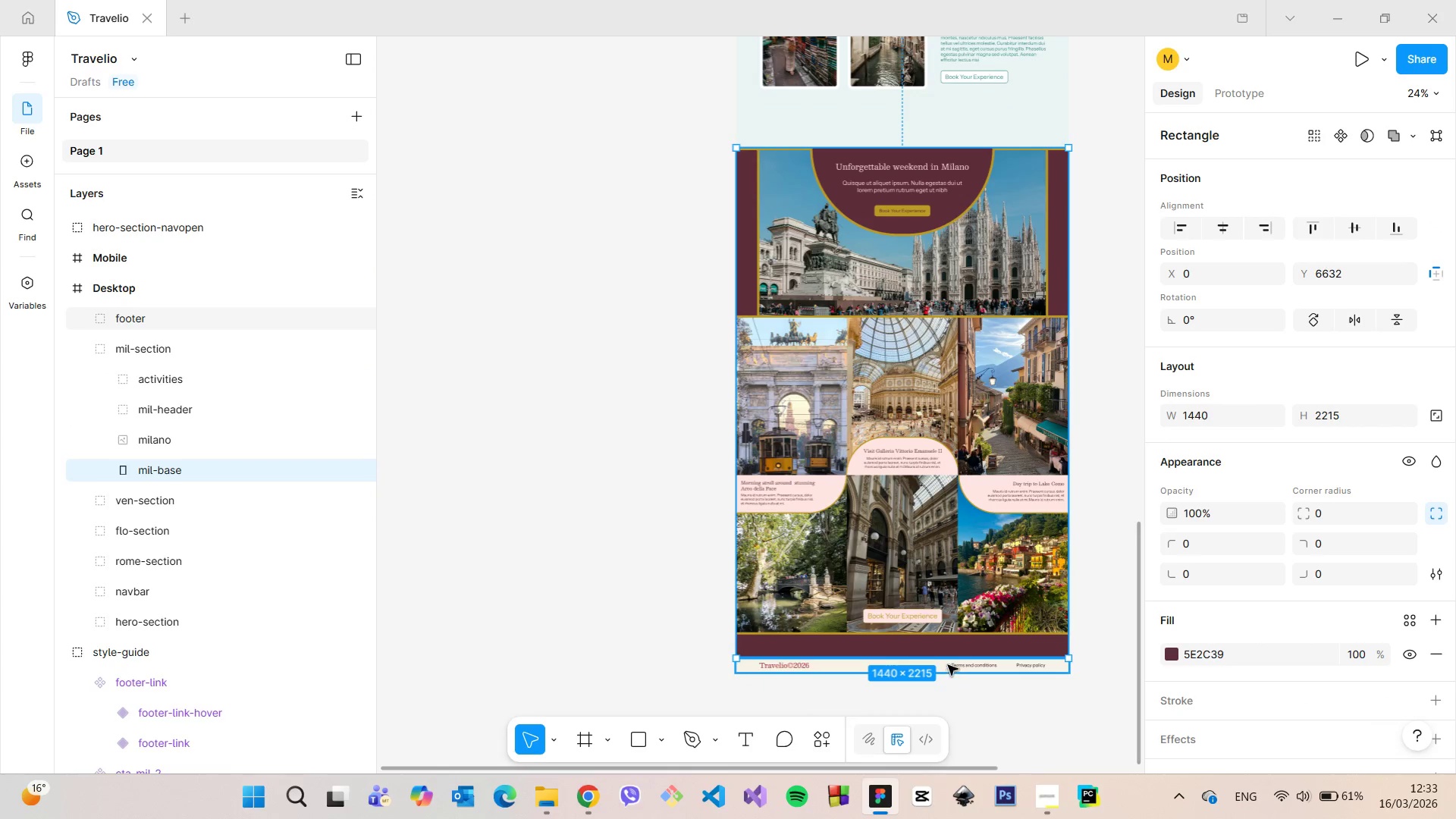 
left_click([949, 652])
 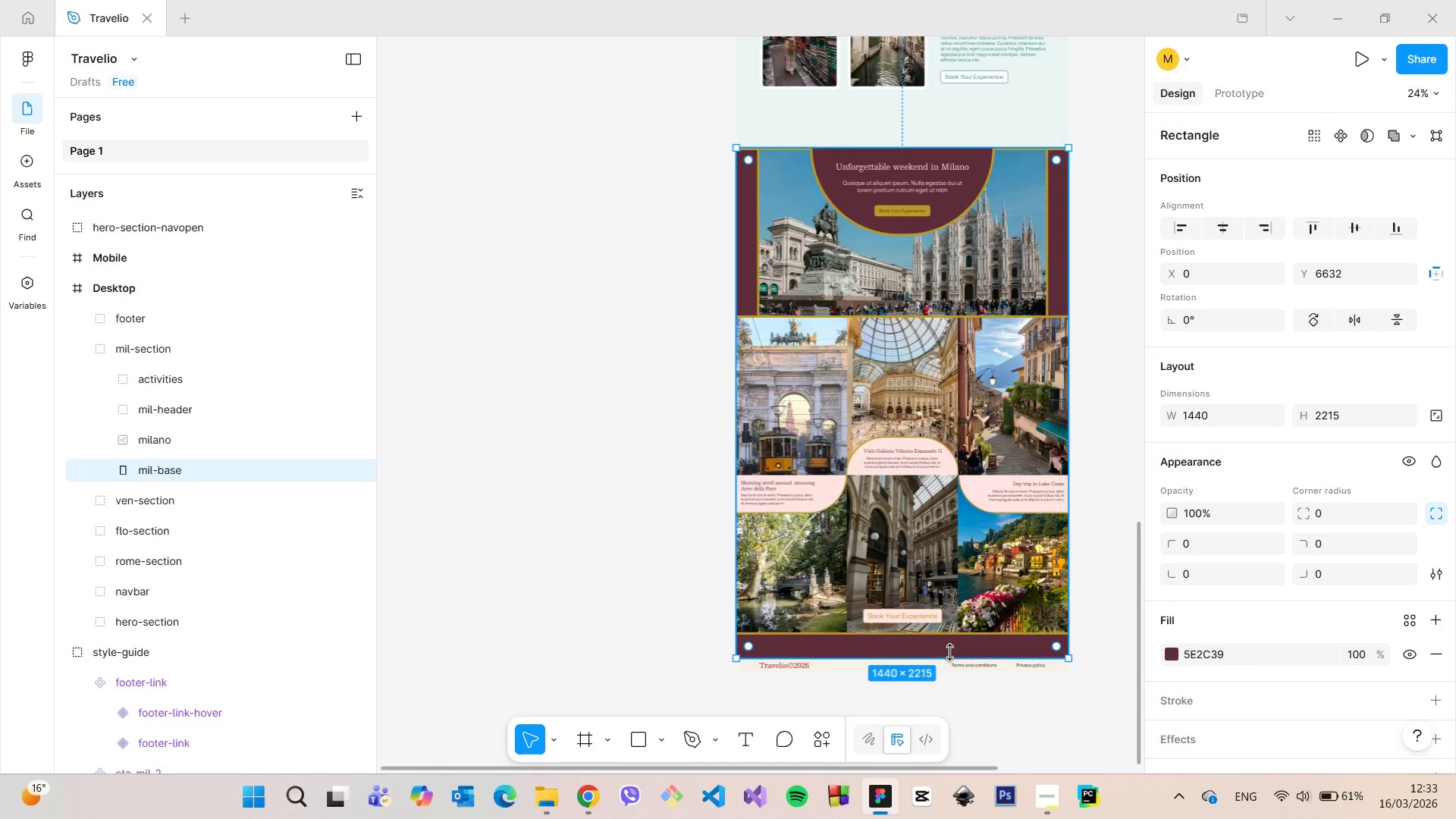 
scroll: coordinate [954, 655], scroll_direction: up, amount: 9.0
 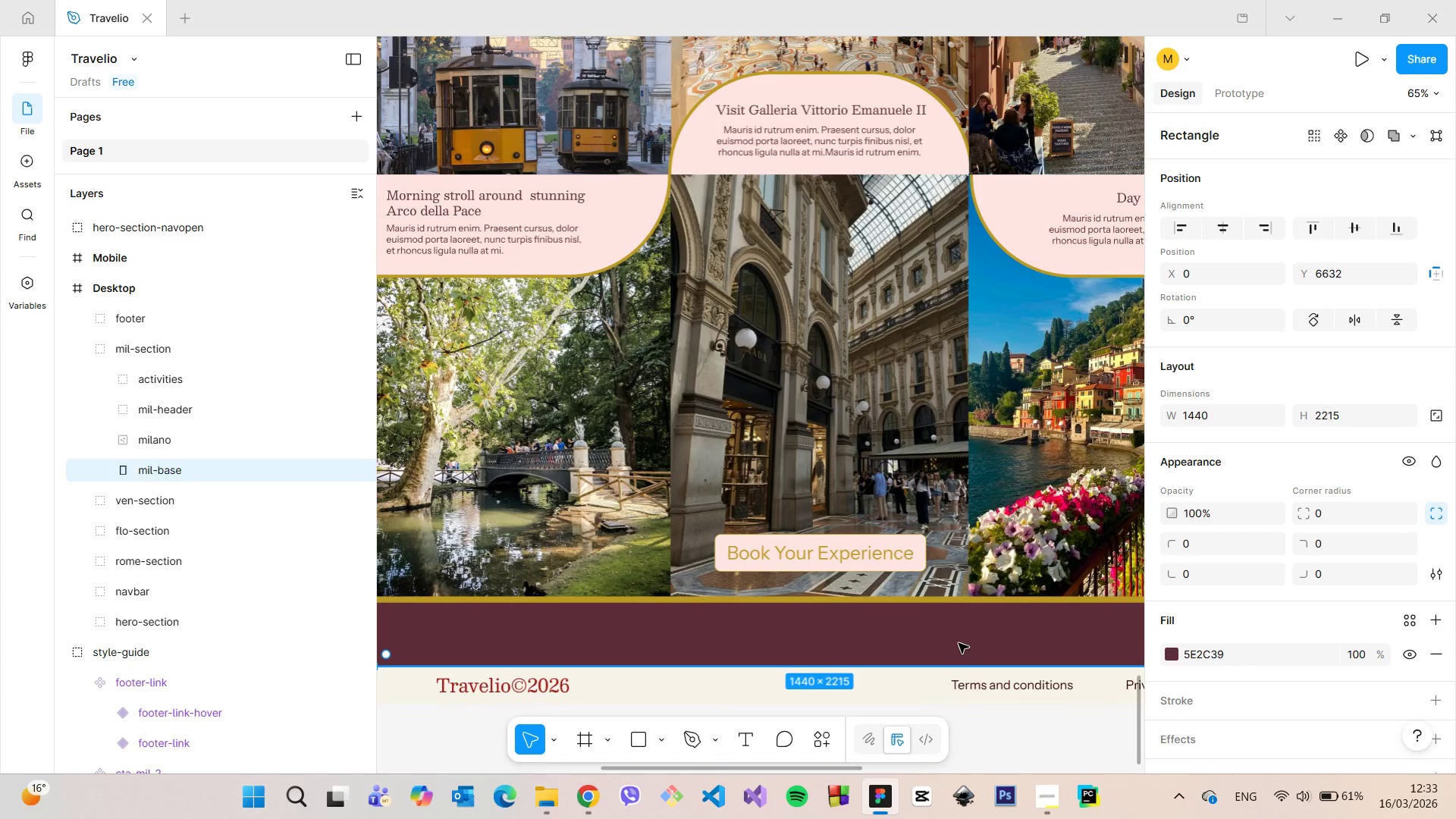 
hold_key(key=AltLeft, duration=1.5)
 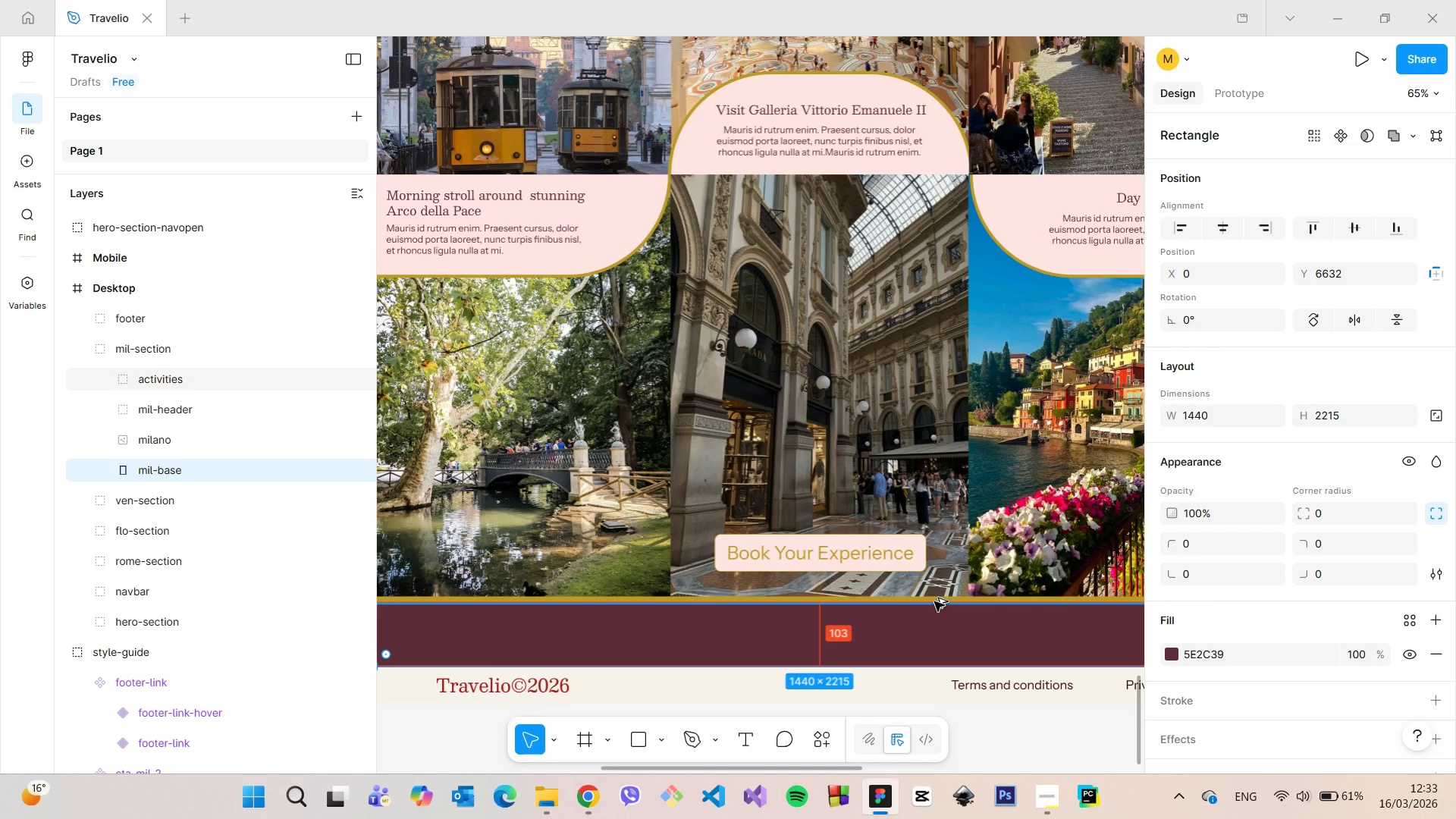 
hold_key(key=AltLeft, duration=1.08)
 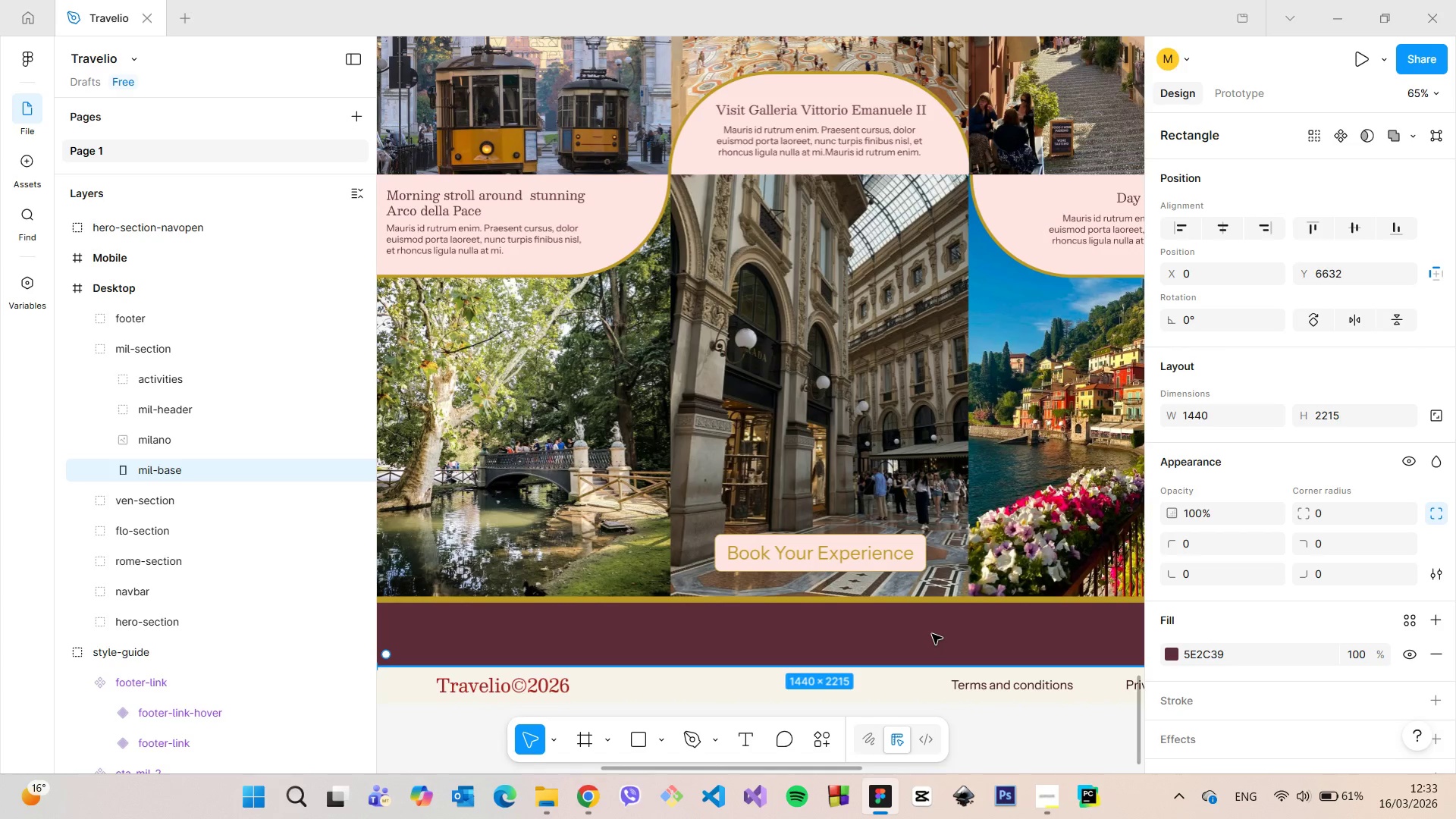 
left_click([932, 634])
 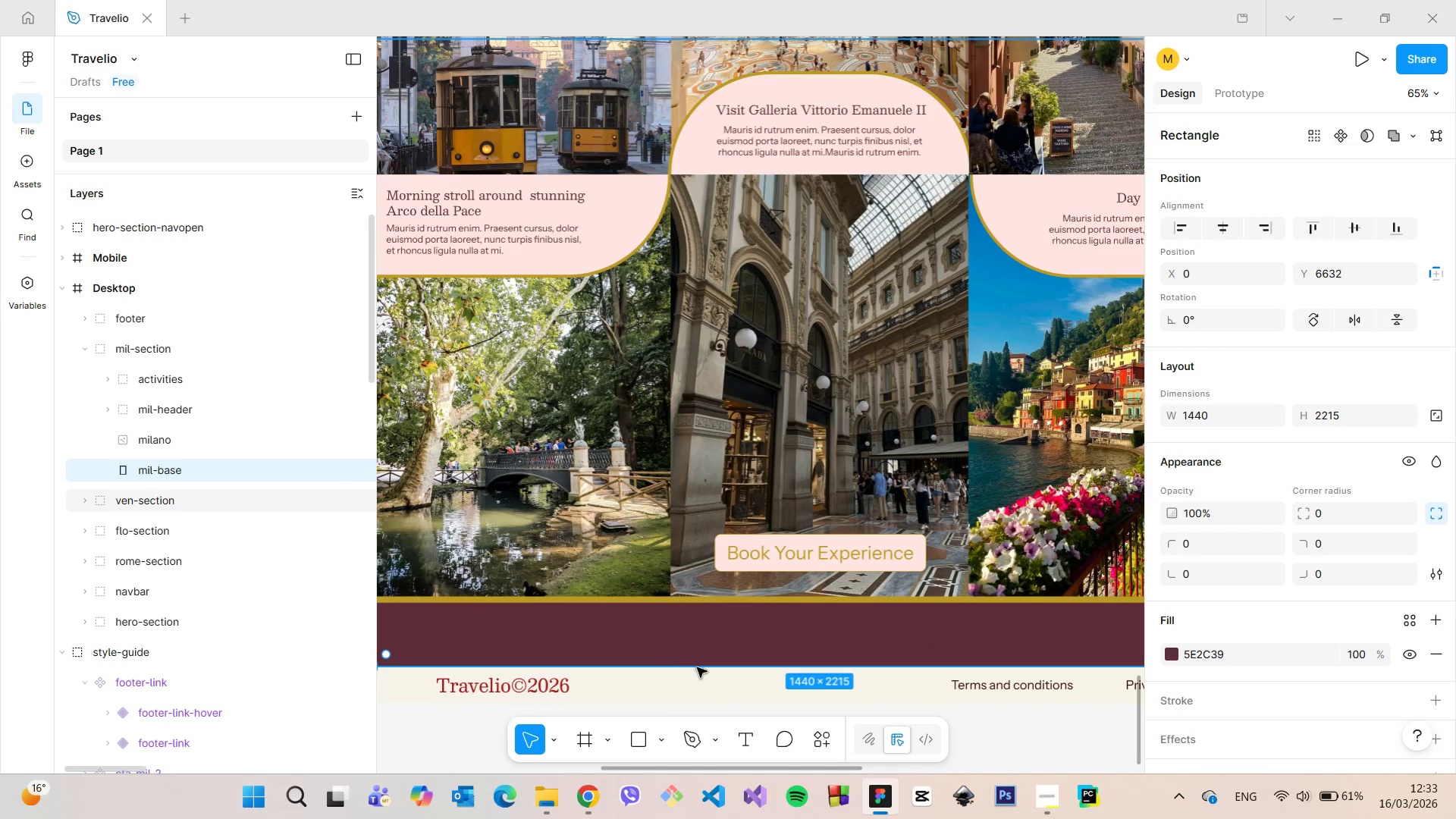 
left_click_drag(start_coordinate=[707, 669], to_coordinate=[714, 602])
 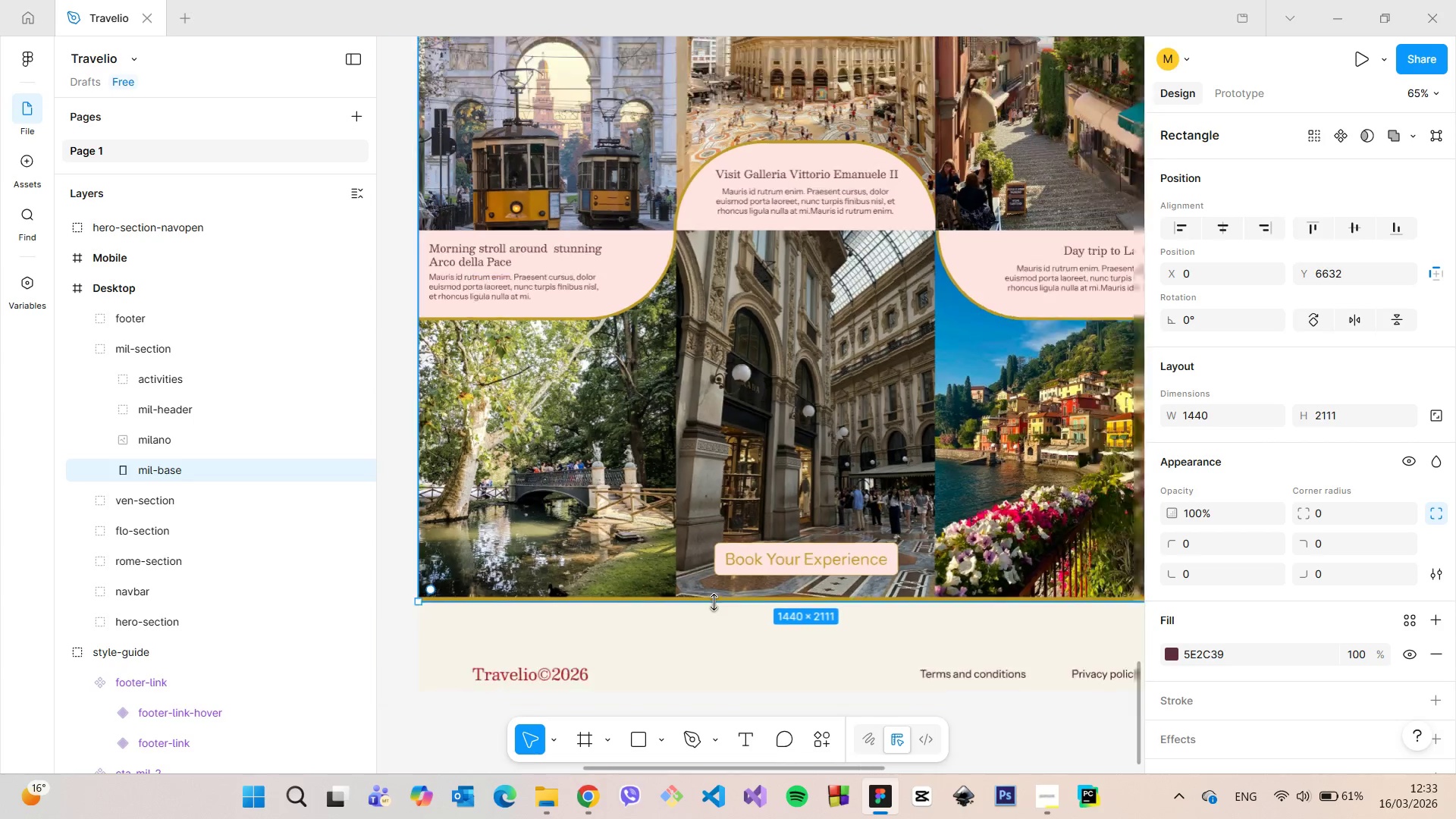 
scroll: coordinate [714, 602], scroll_direction: down, amount: 5.0
 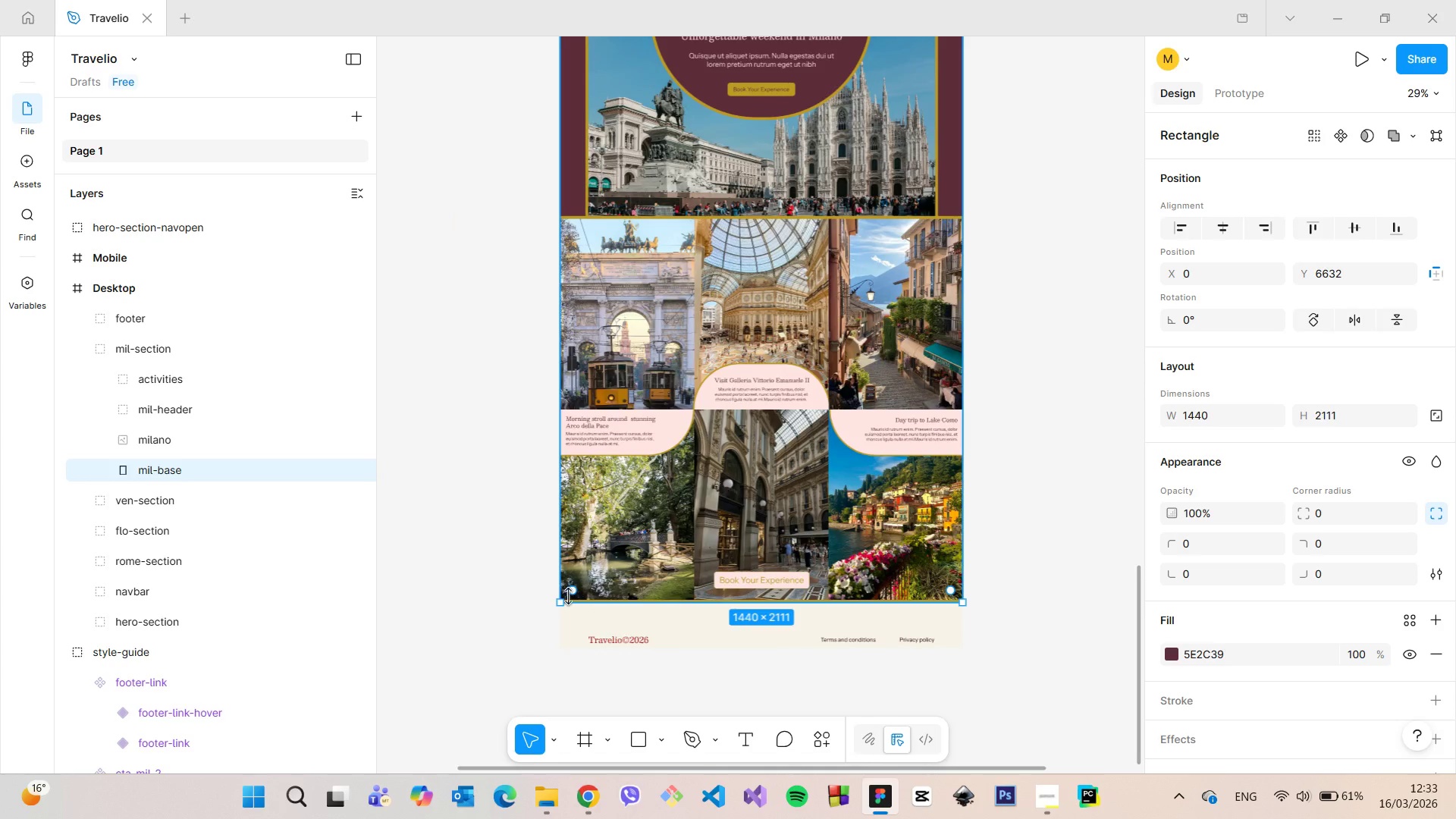 
scroll: coordinate [571, 602], scroll_direction: up, amount: 19.0
 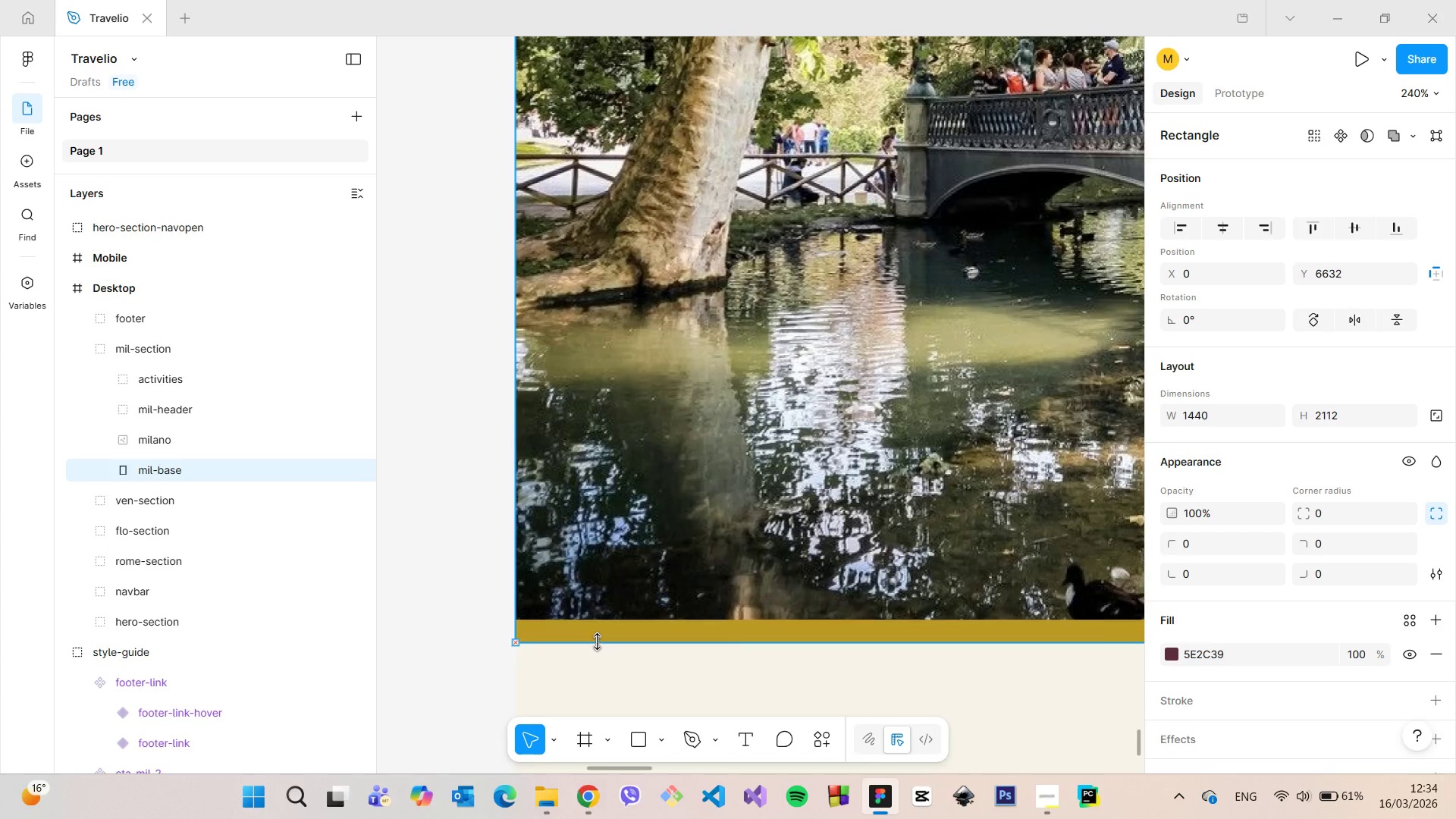 
scroll: coordinate [598, 646], scroll_direction: down, amount: 13.0
 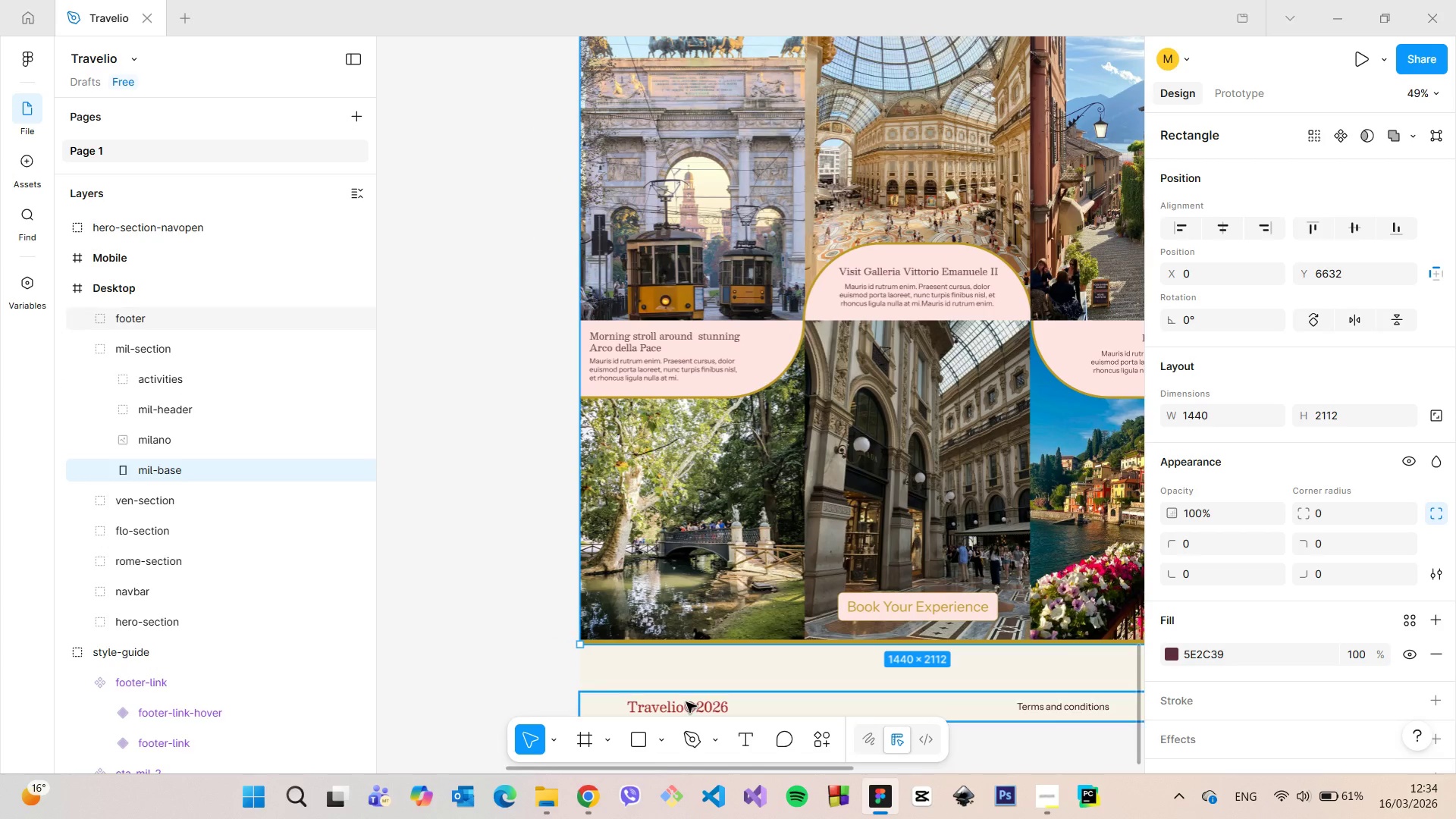 
left_click([686, 702])
 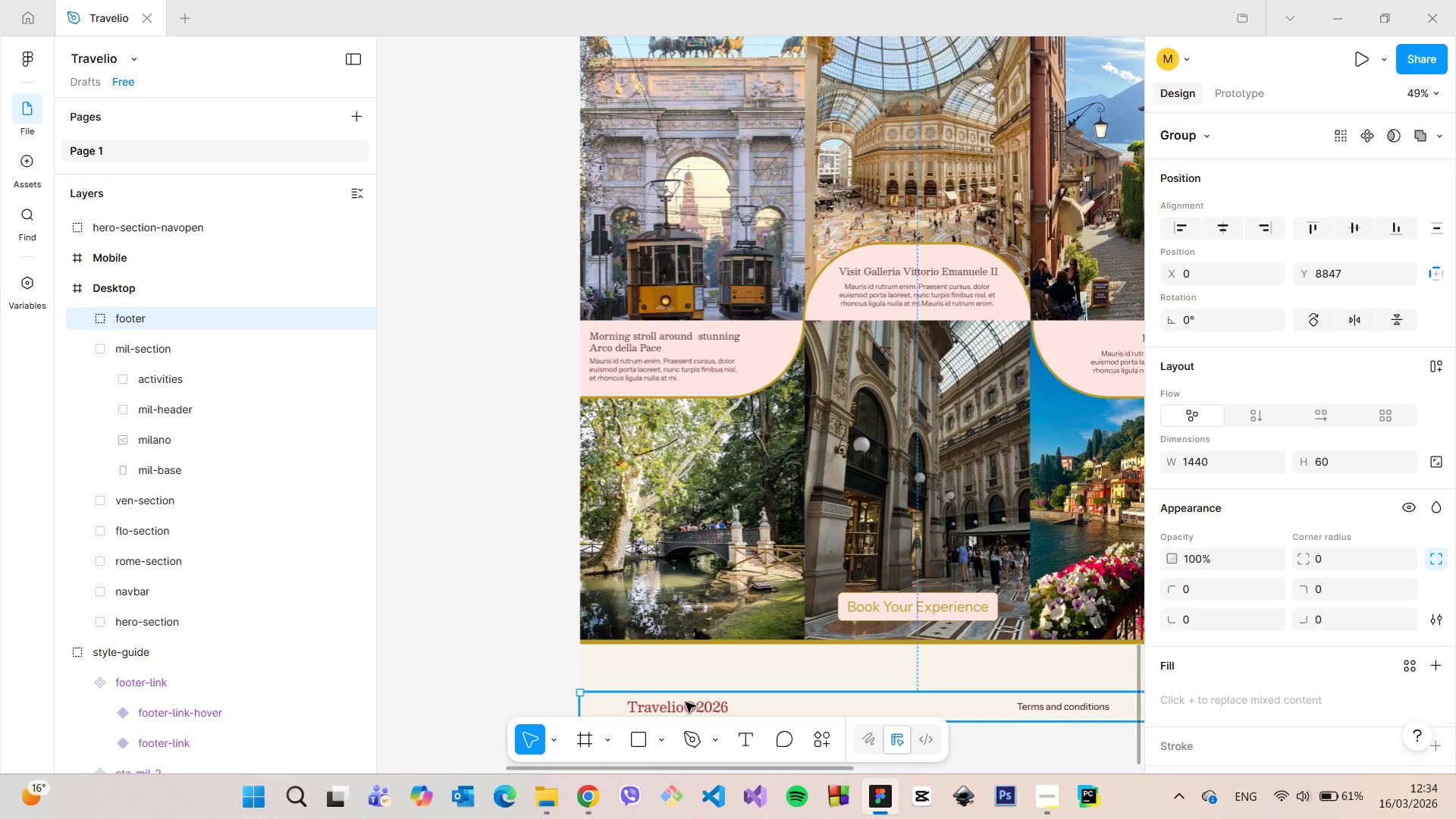 
left_click_drag(start_coordinate=[686, 702], to_coordinate=[685, 657])
 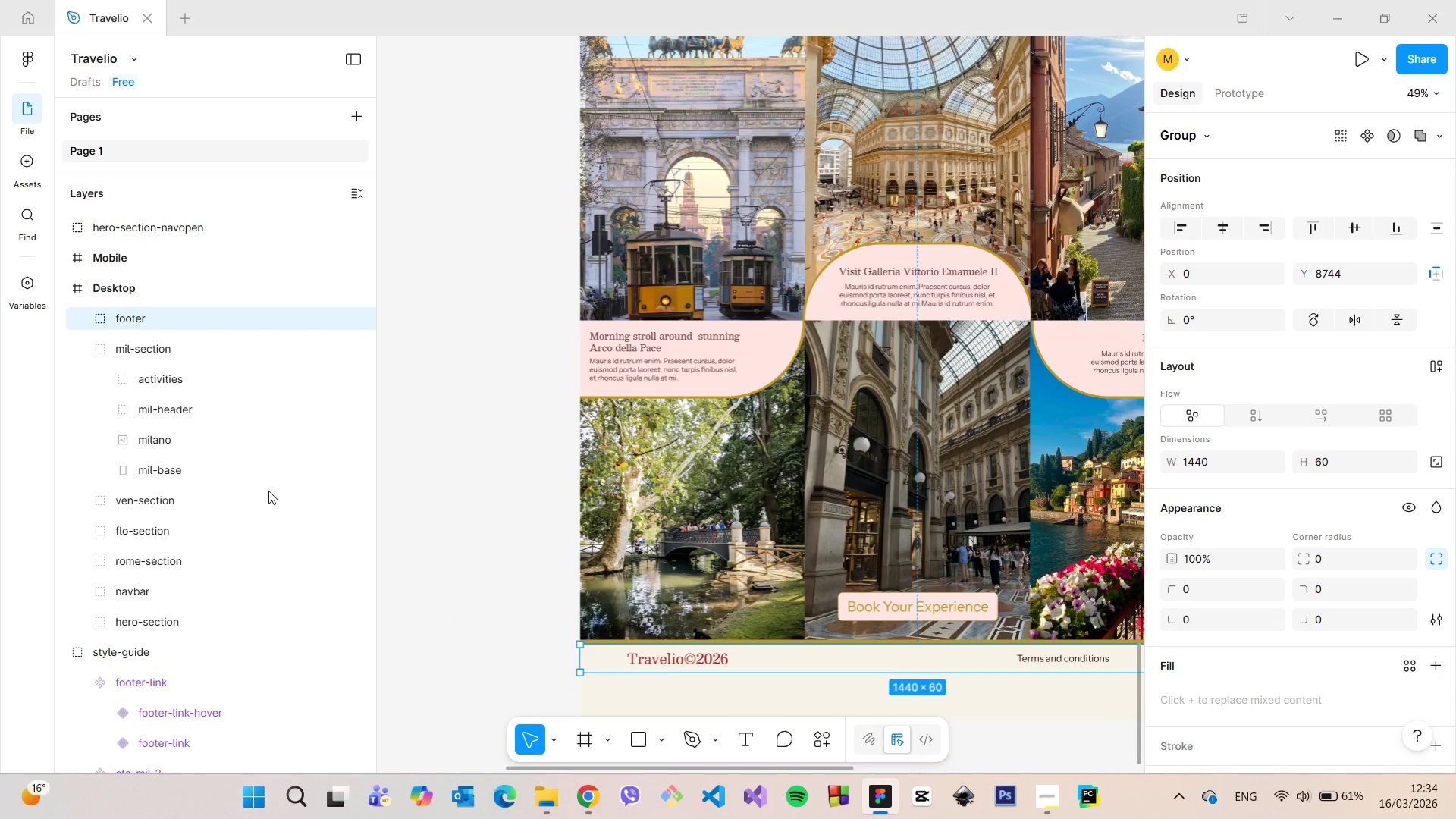 
scroll: coordinate [174, 376], scroll_direction: up, amount: 1.0
 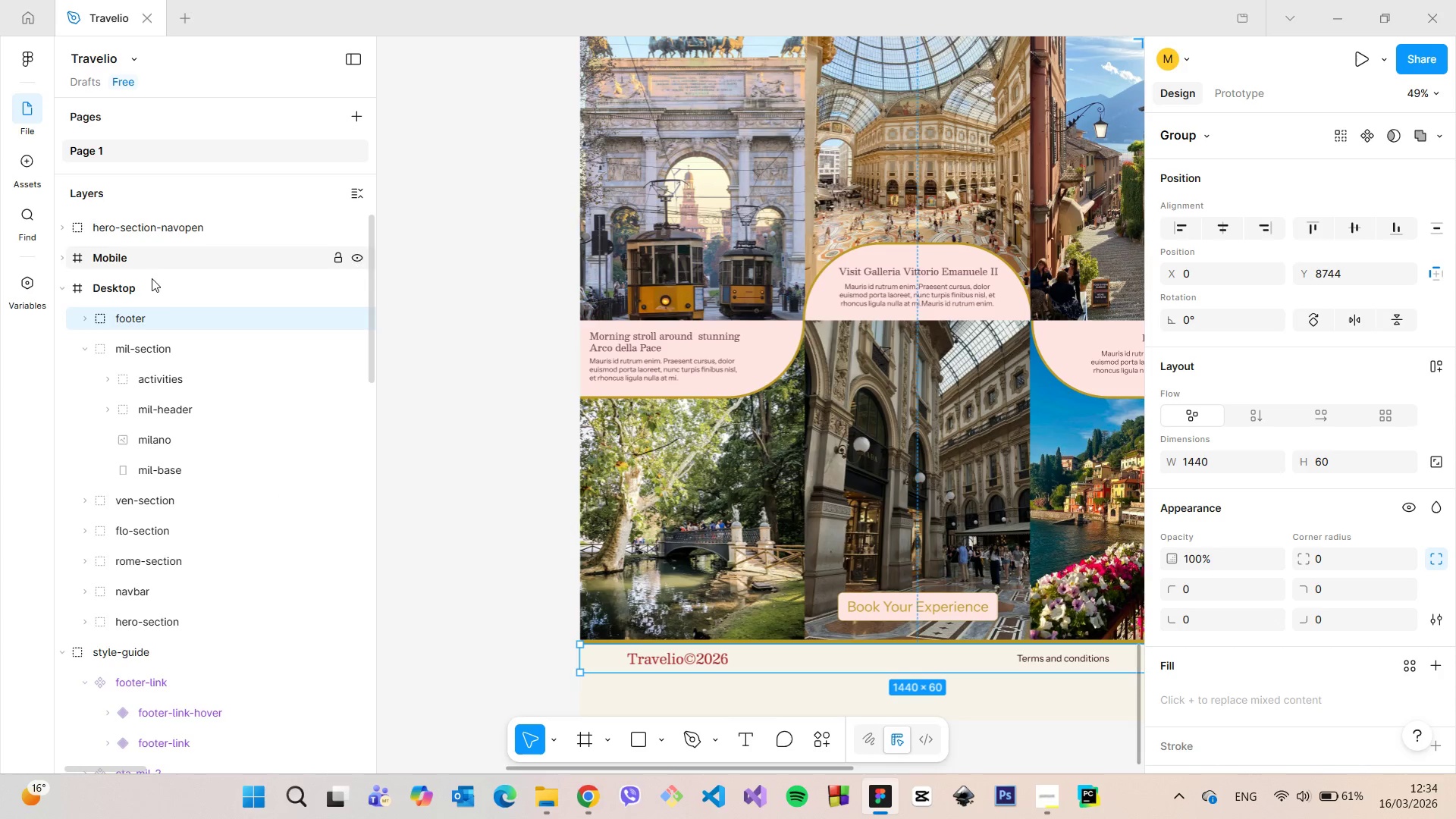 
left_click([150, 286])
 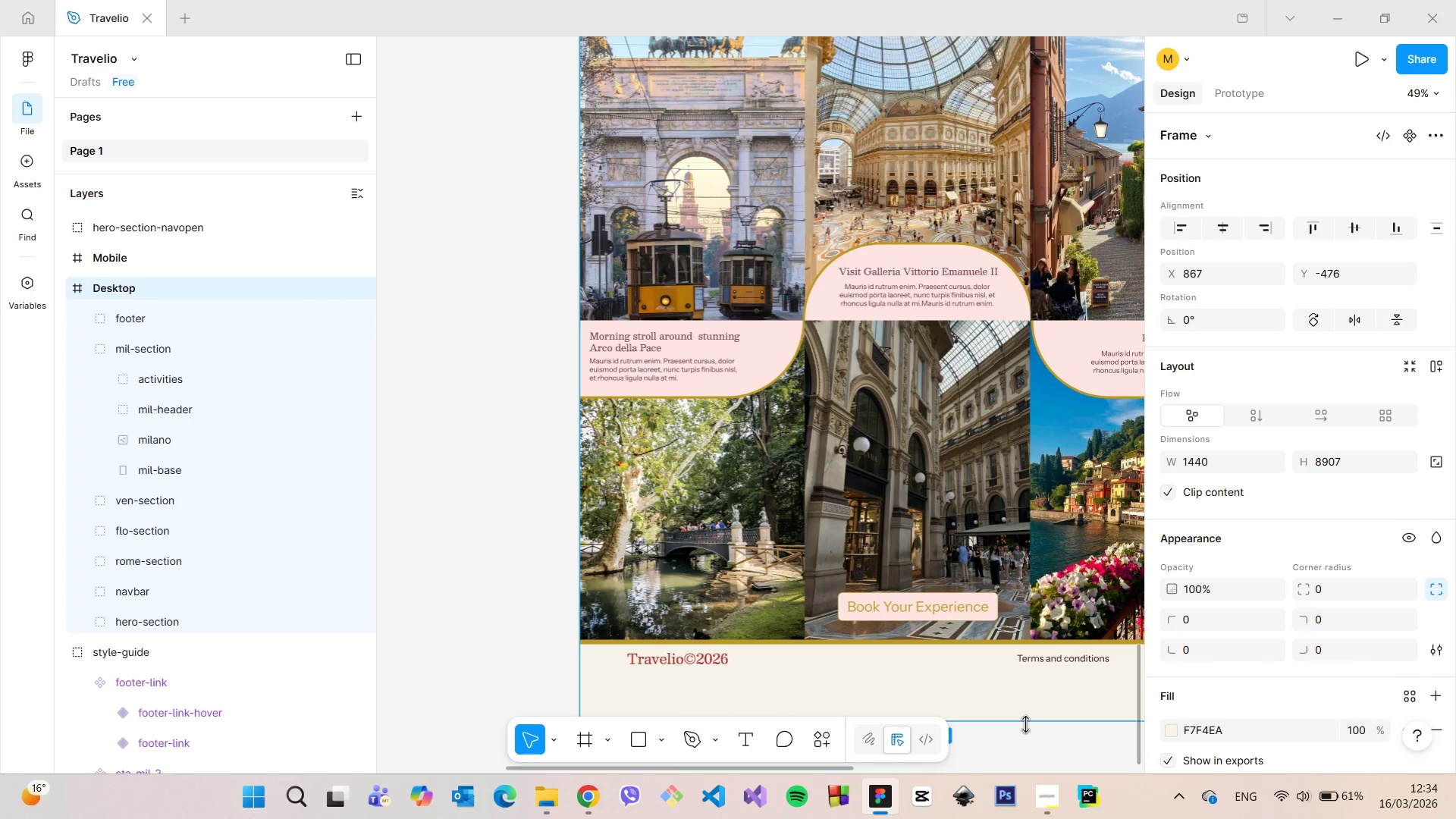 
scroll: coordinate [1025, 723], scroll_direction: down, amount: 6.0
 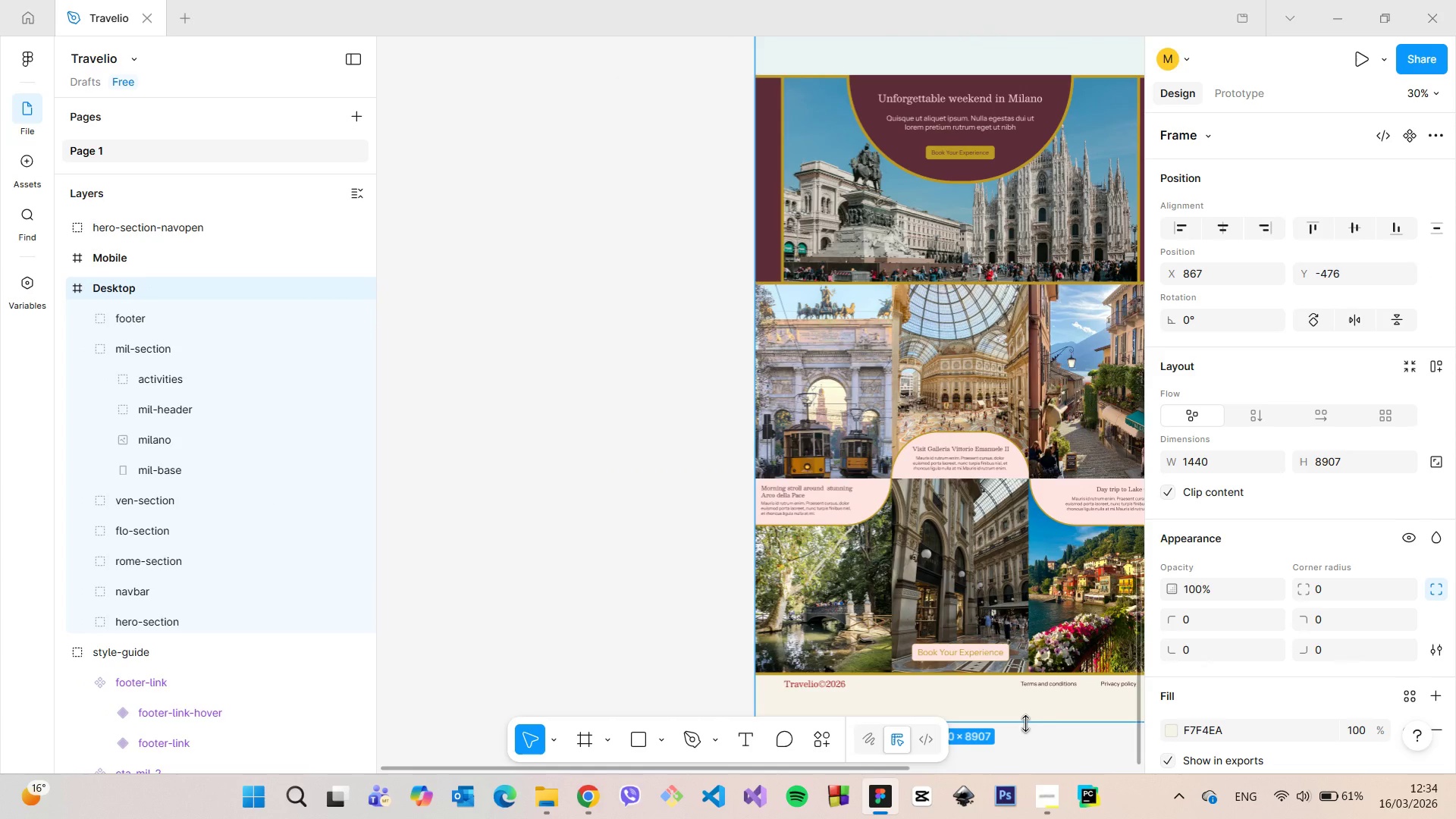 
hold_key(key=ControlLeft, duration=1.51)
left_click_drag(start_coordinate=[1025, 723], to_coordinate=[1023, 694])
 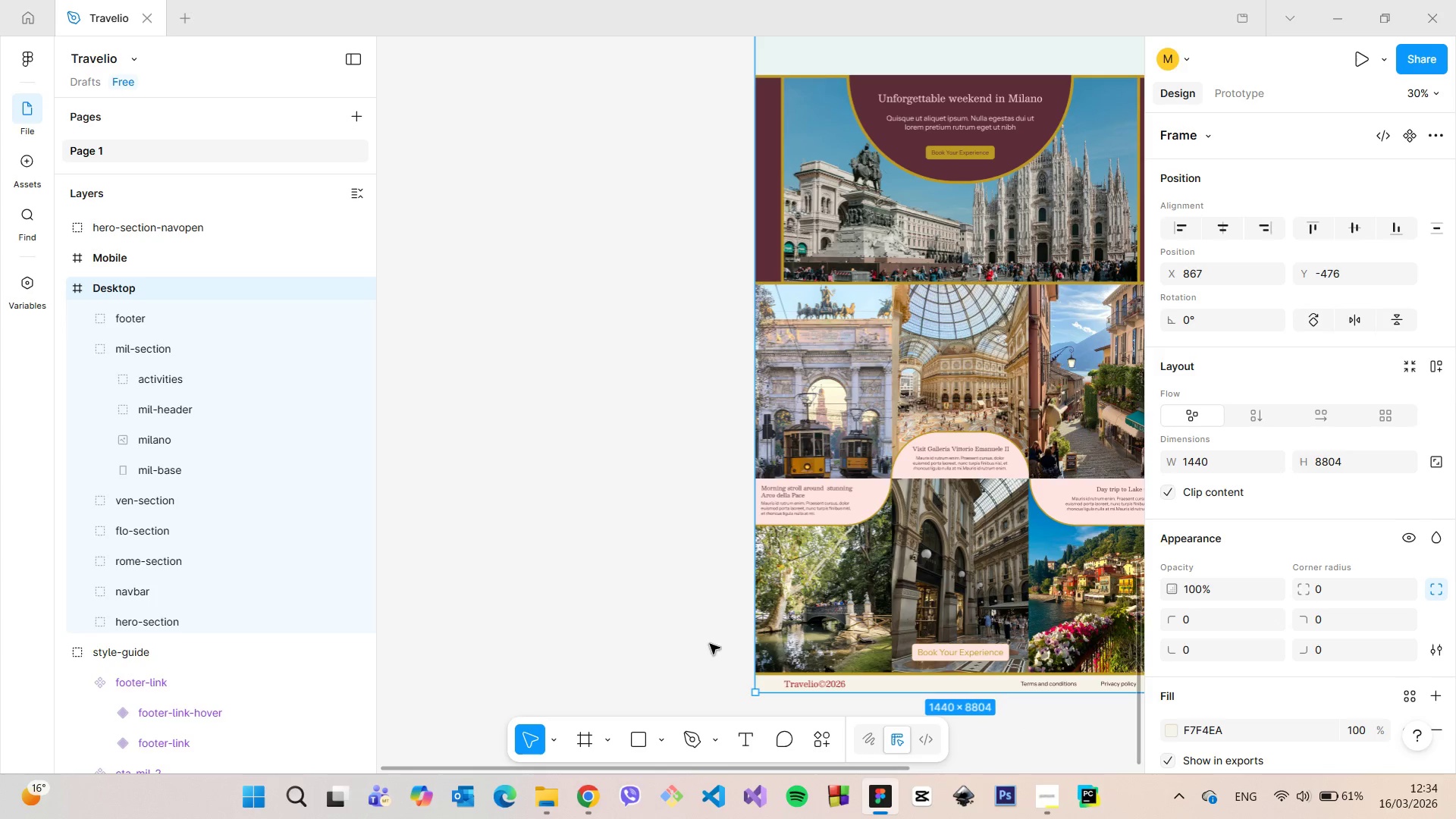 
key(Control+ControlLeft)
 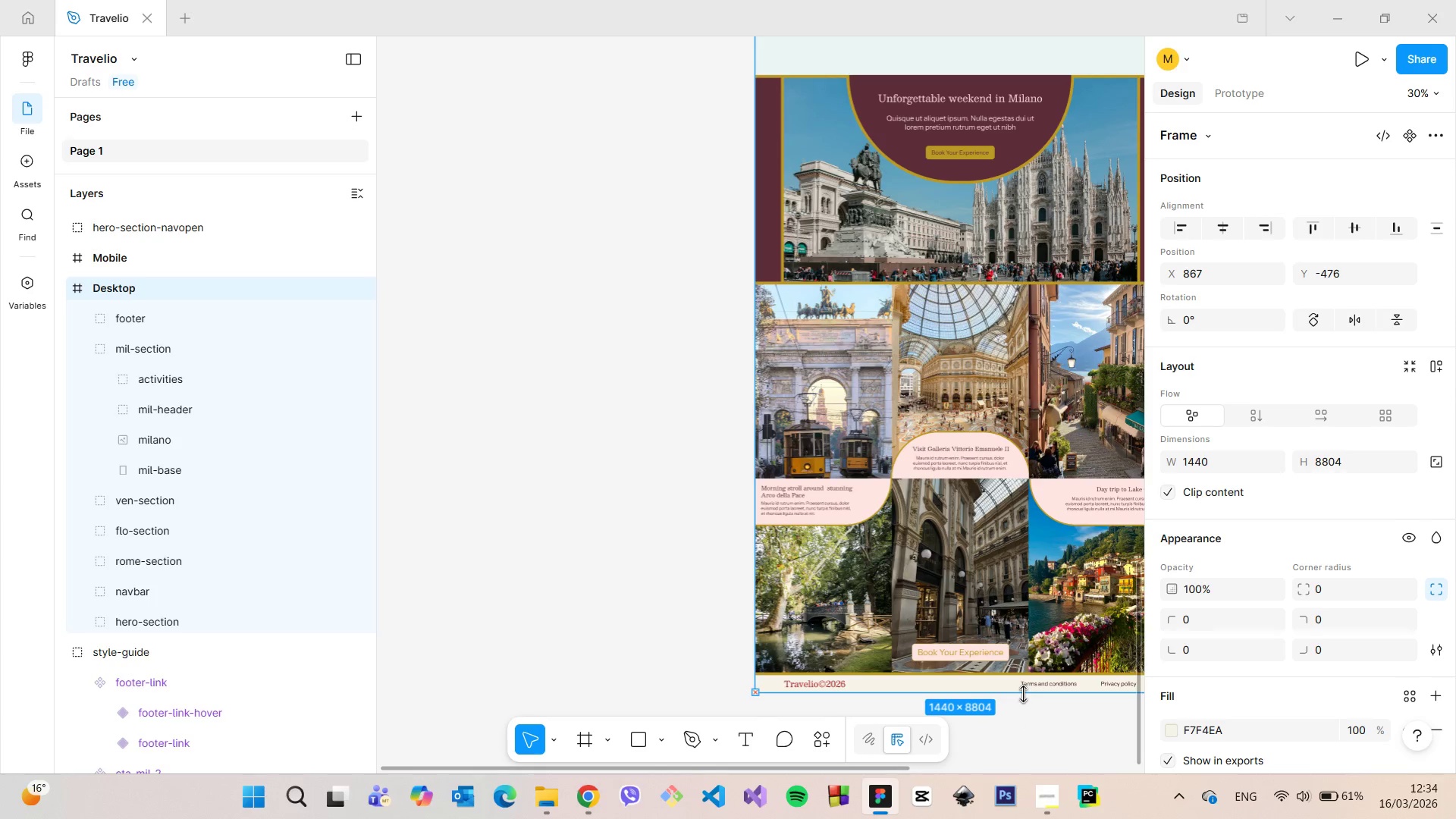 
key(Control+ControlLeft)
 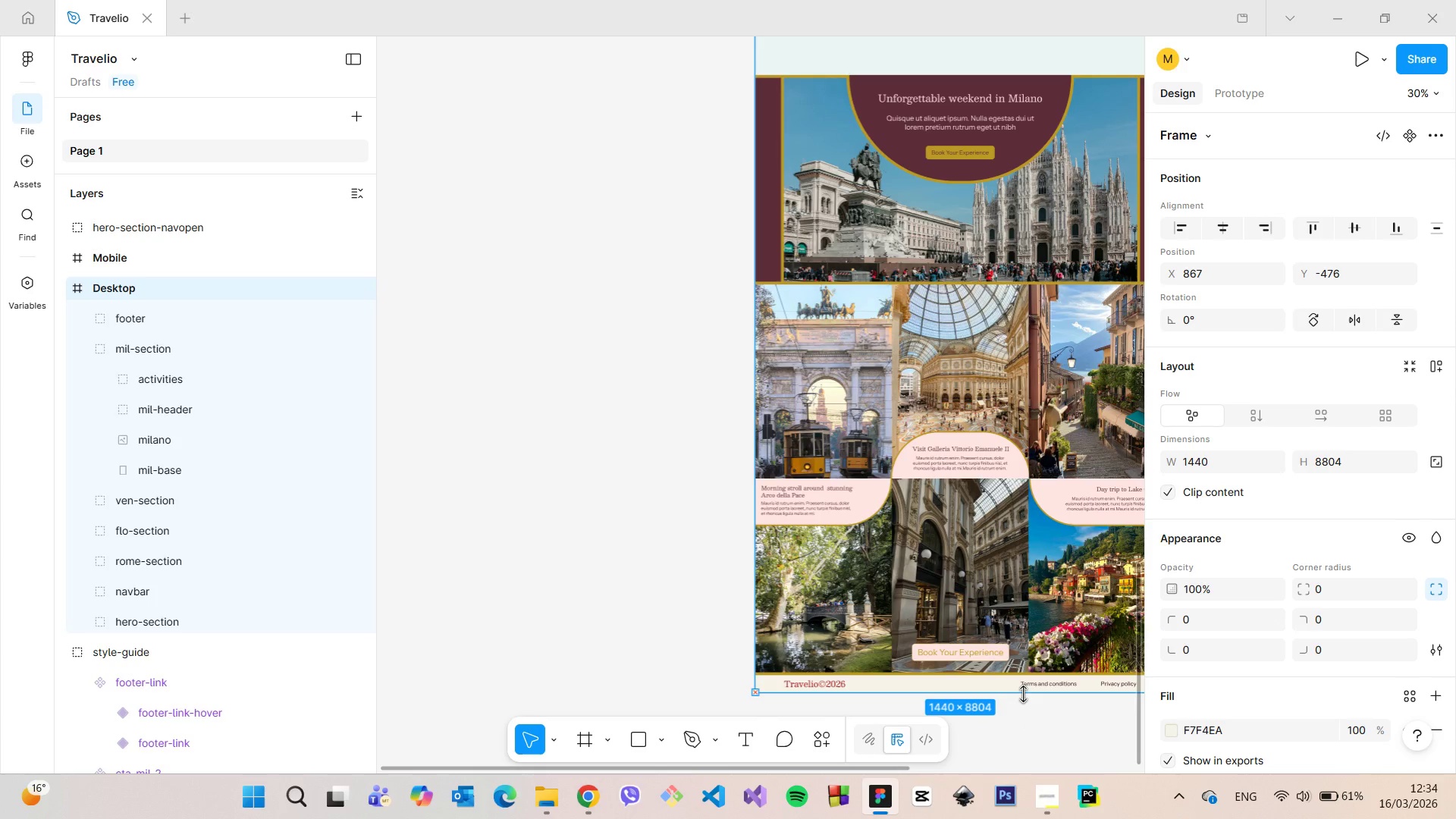 
key(Control+ControlLeft)
 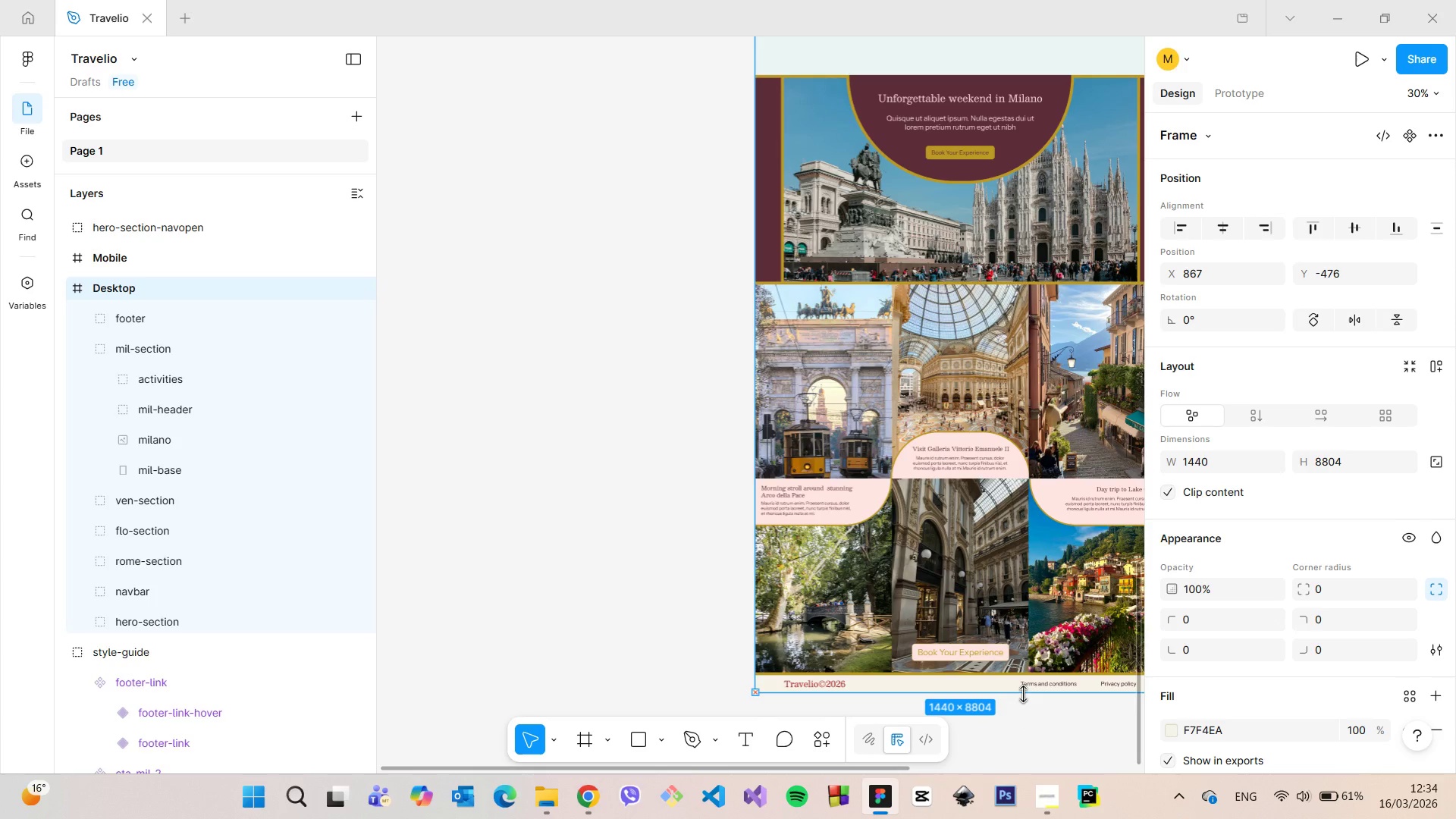 
key(Control+ControlLeft)
 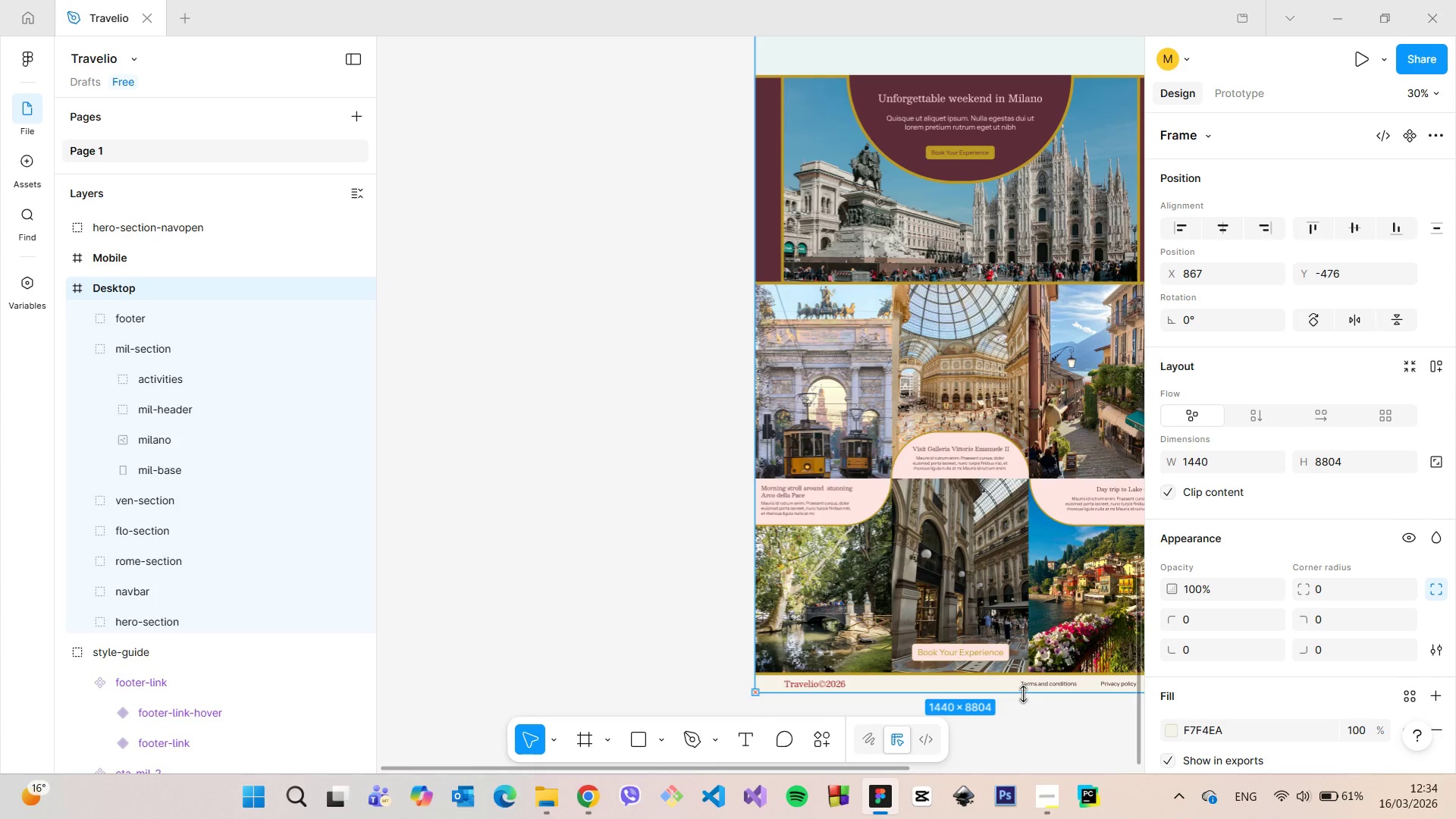 
key(Control+ControlLeft)
 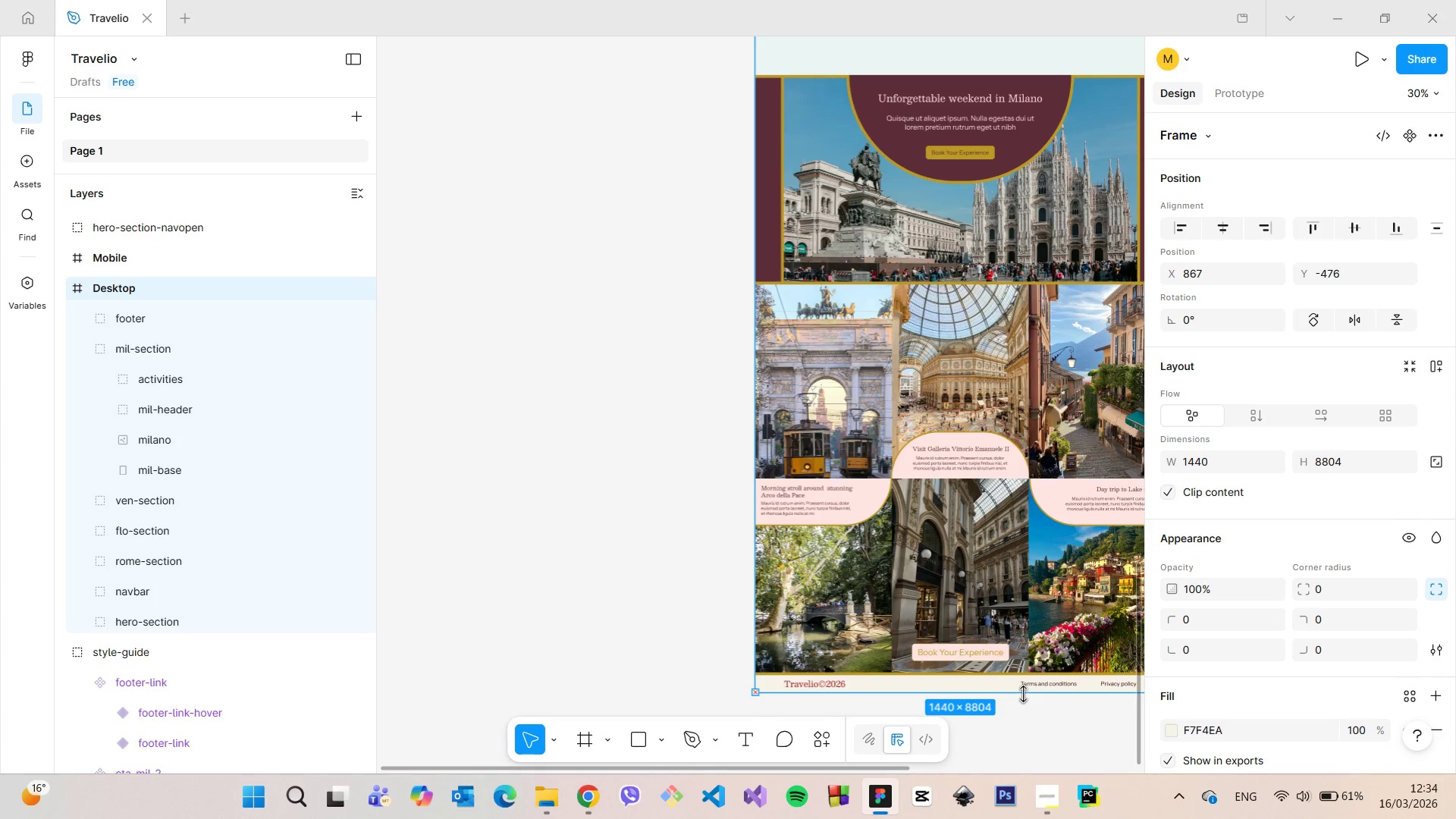 
key(Control+ControlLeft)
 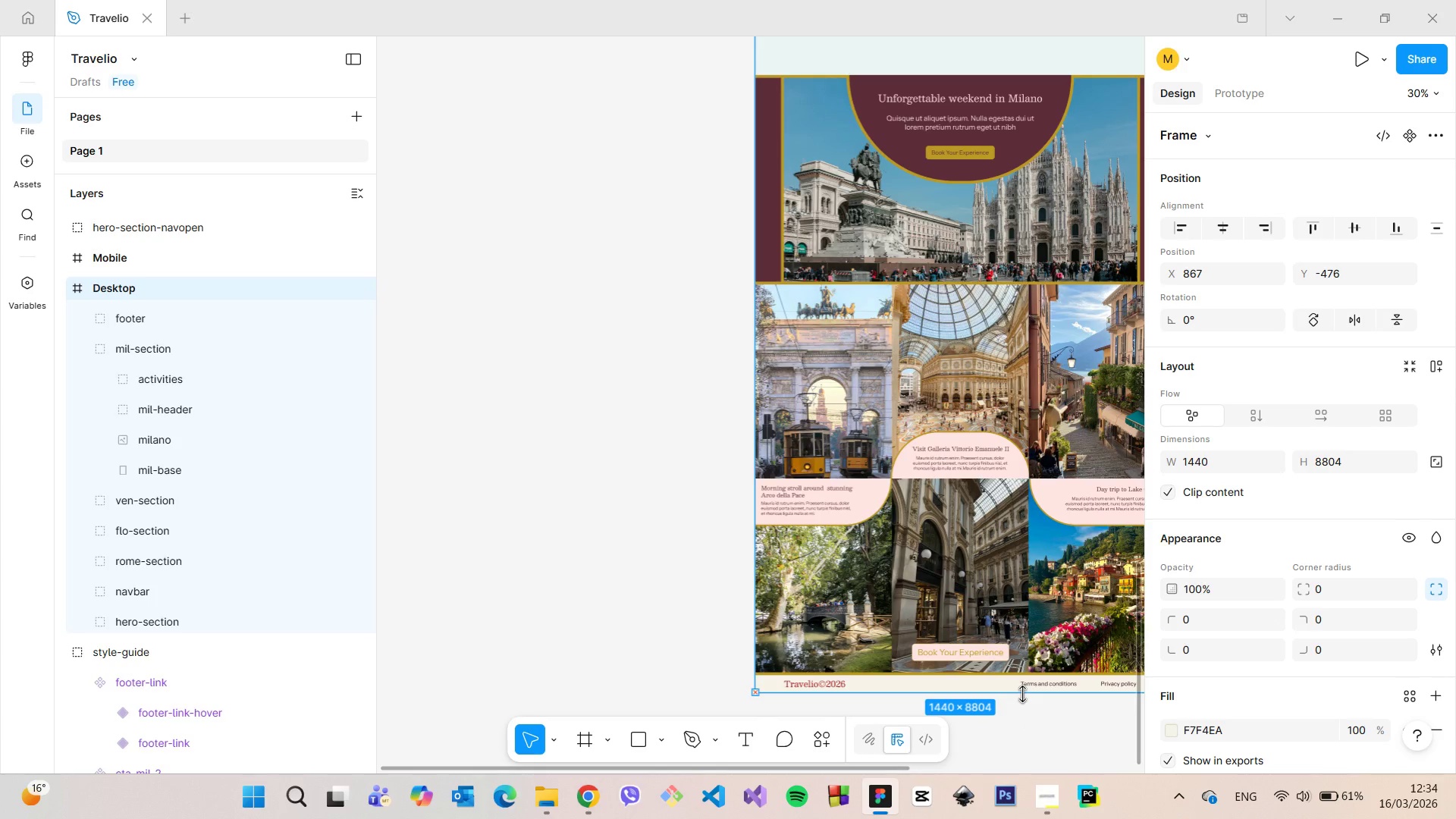 
key(Control+ControlLeft)
 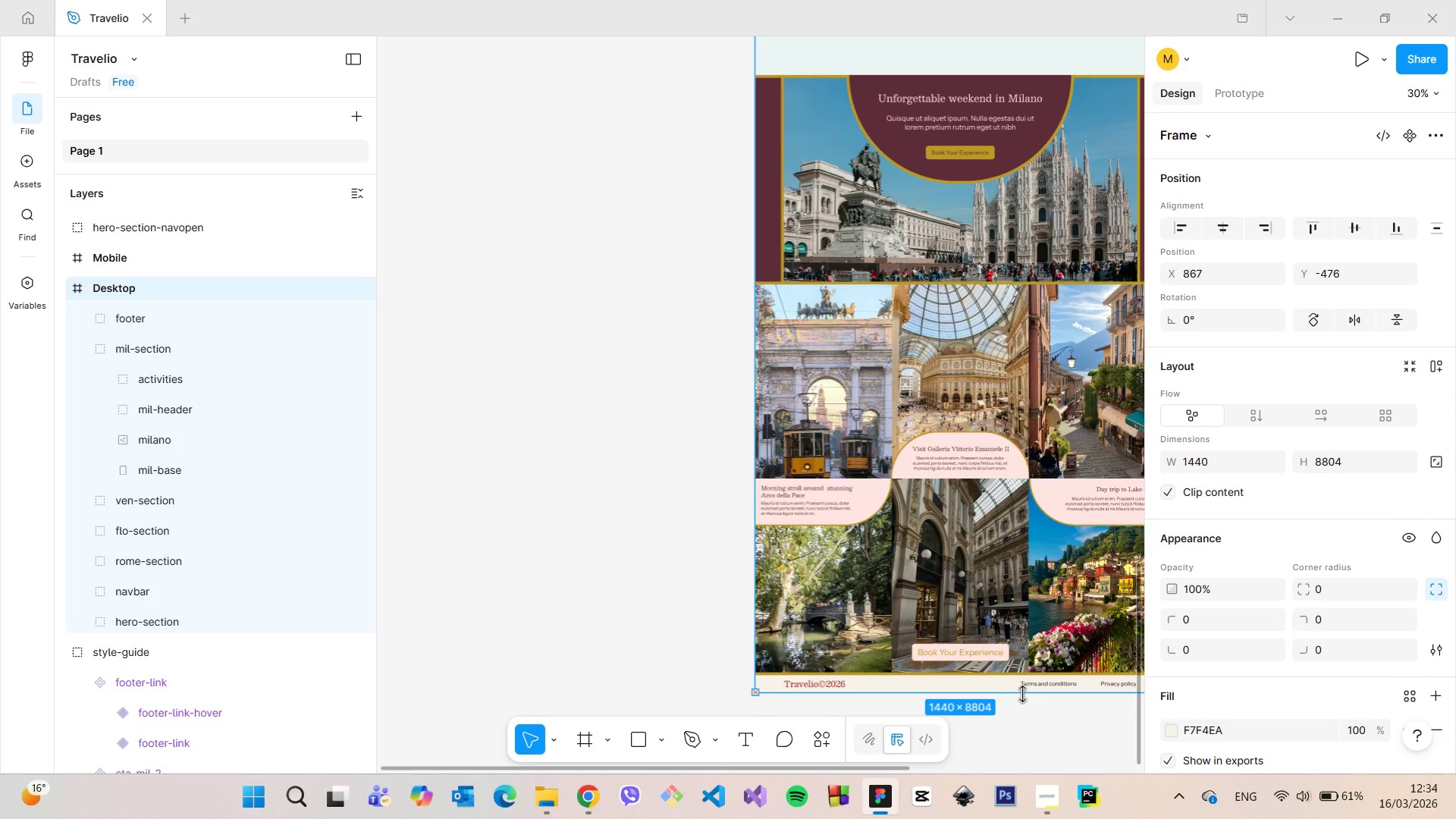 
key(Control+ControlLeft)
 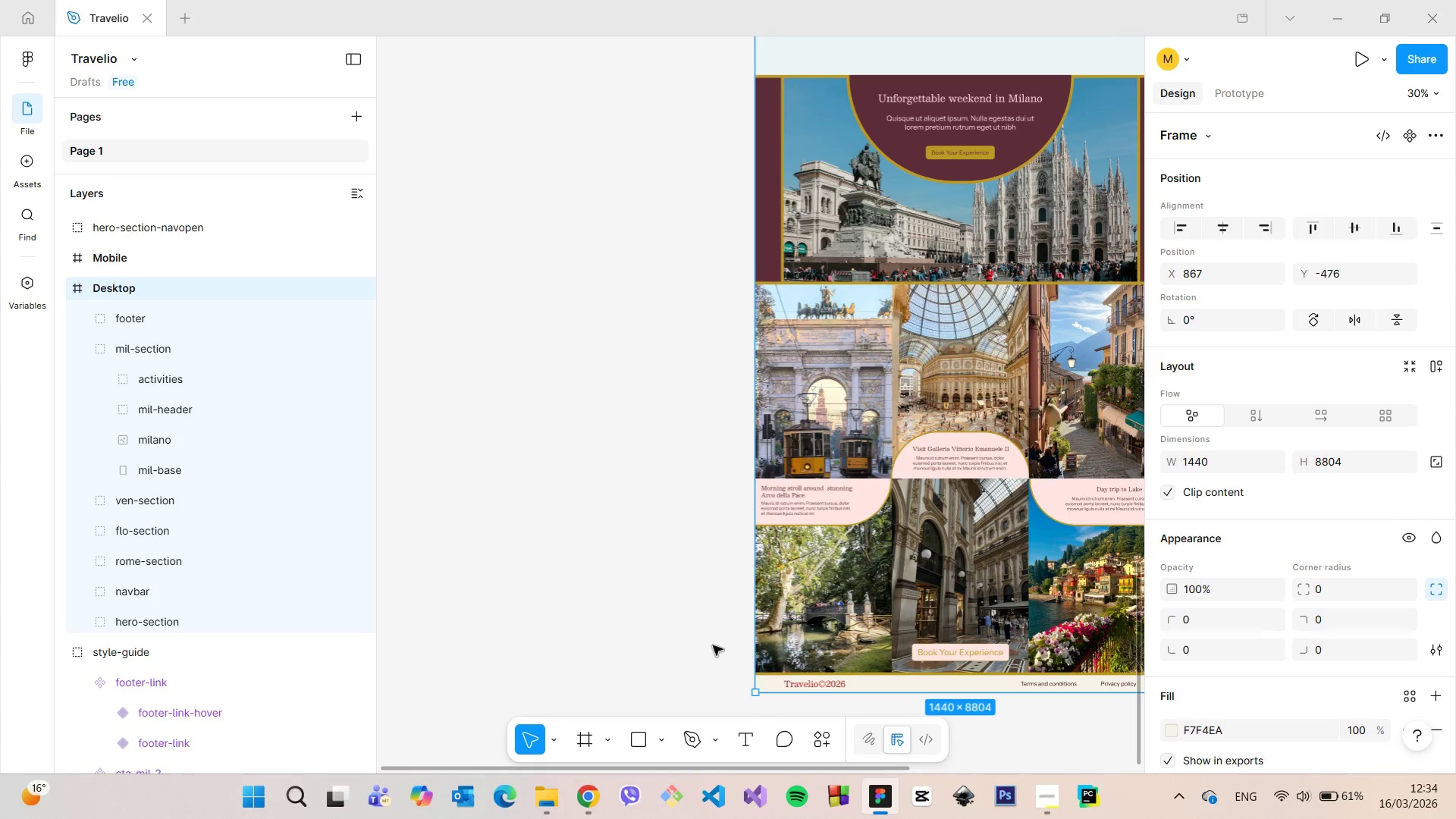 
left_click([710, 644])
 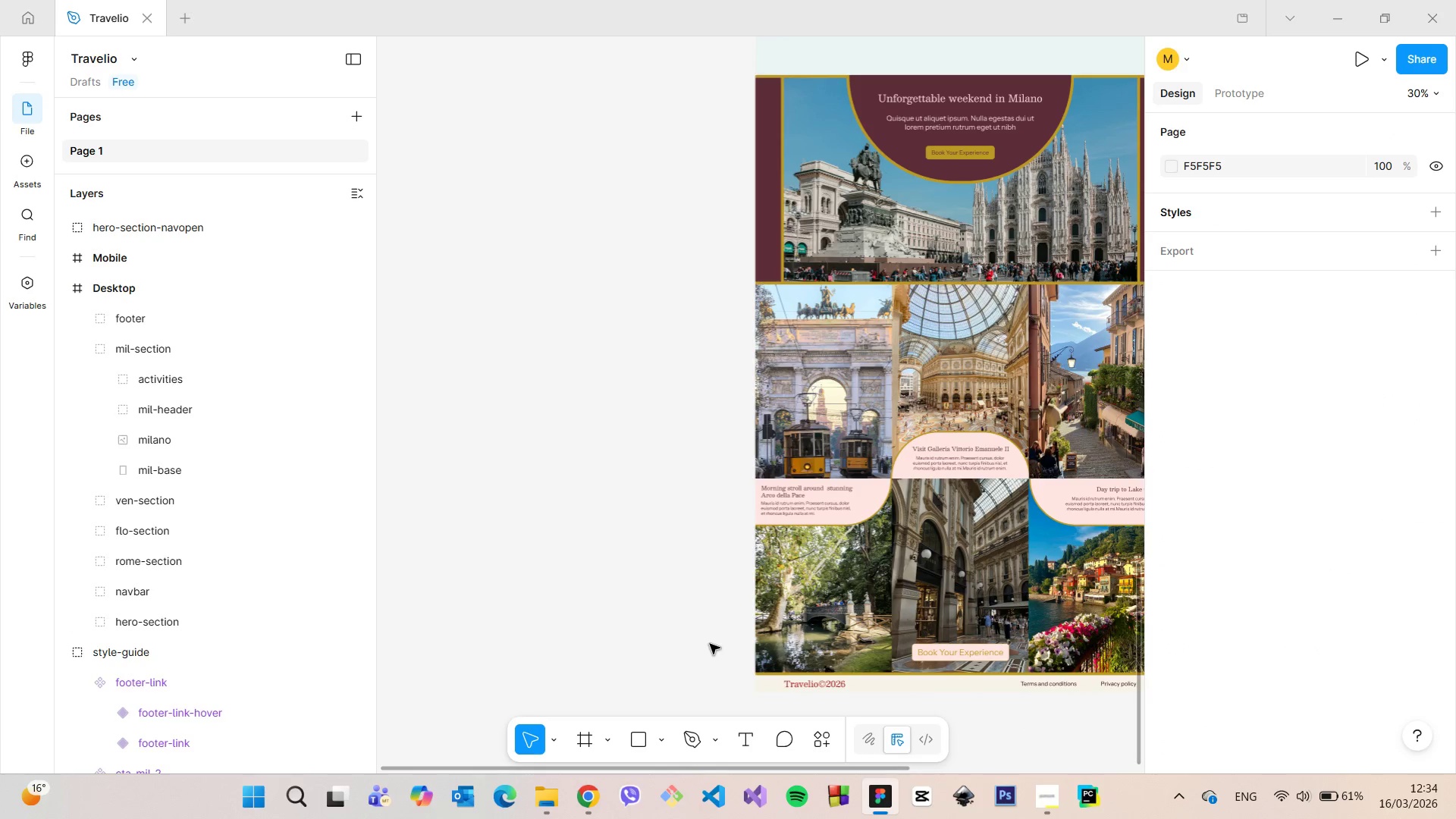 
scroll: coordinate [710, 644], scroll_direction: down, amount: 3.0
 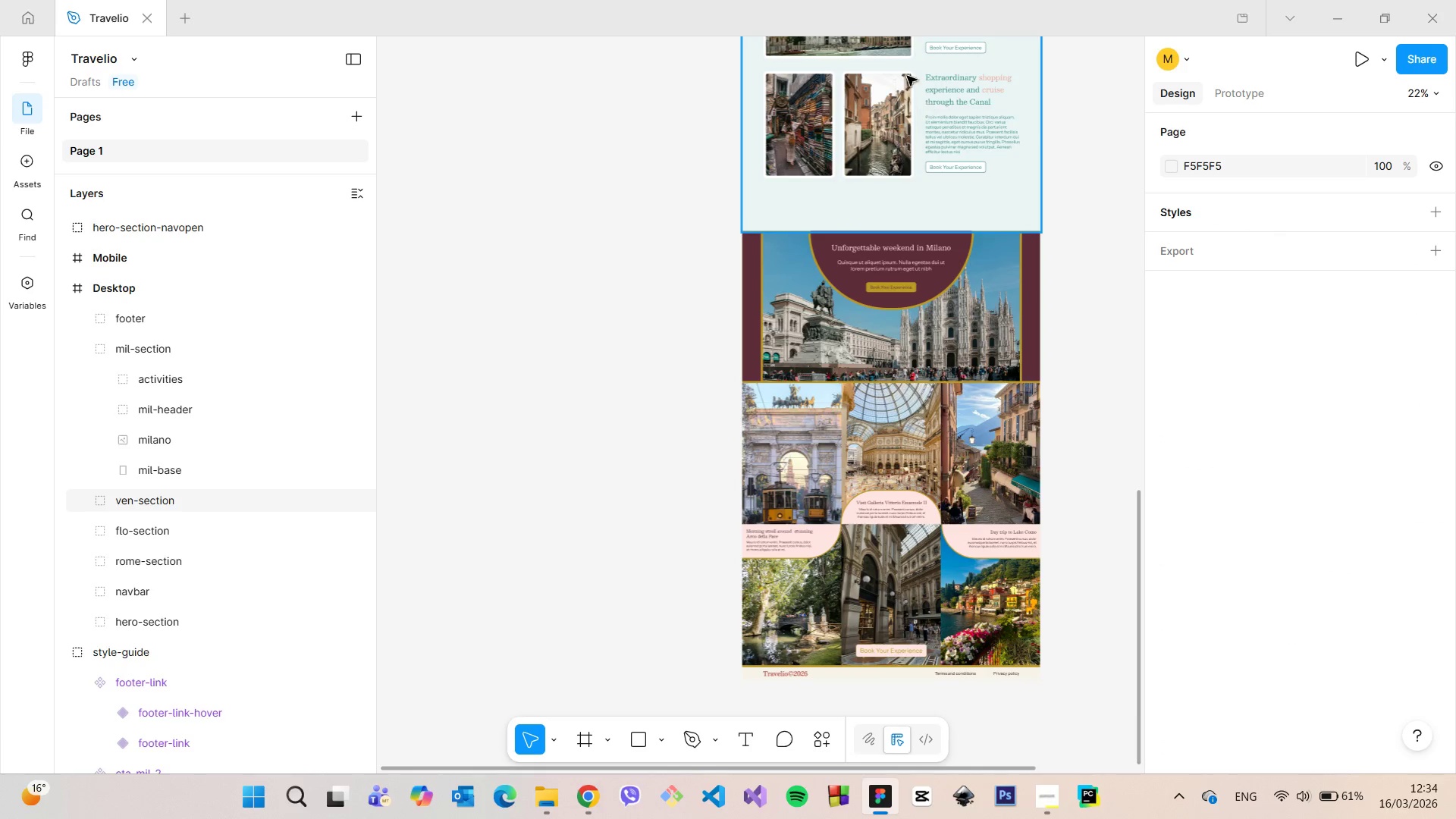 
scroll: coordinate [1023, 178], scroll_direction: up, amount: 11.0
 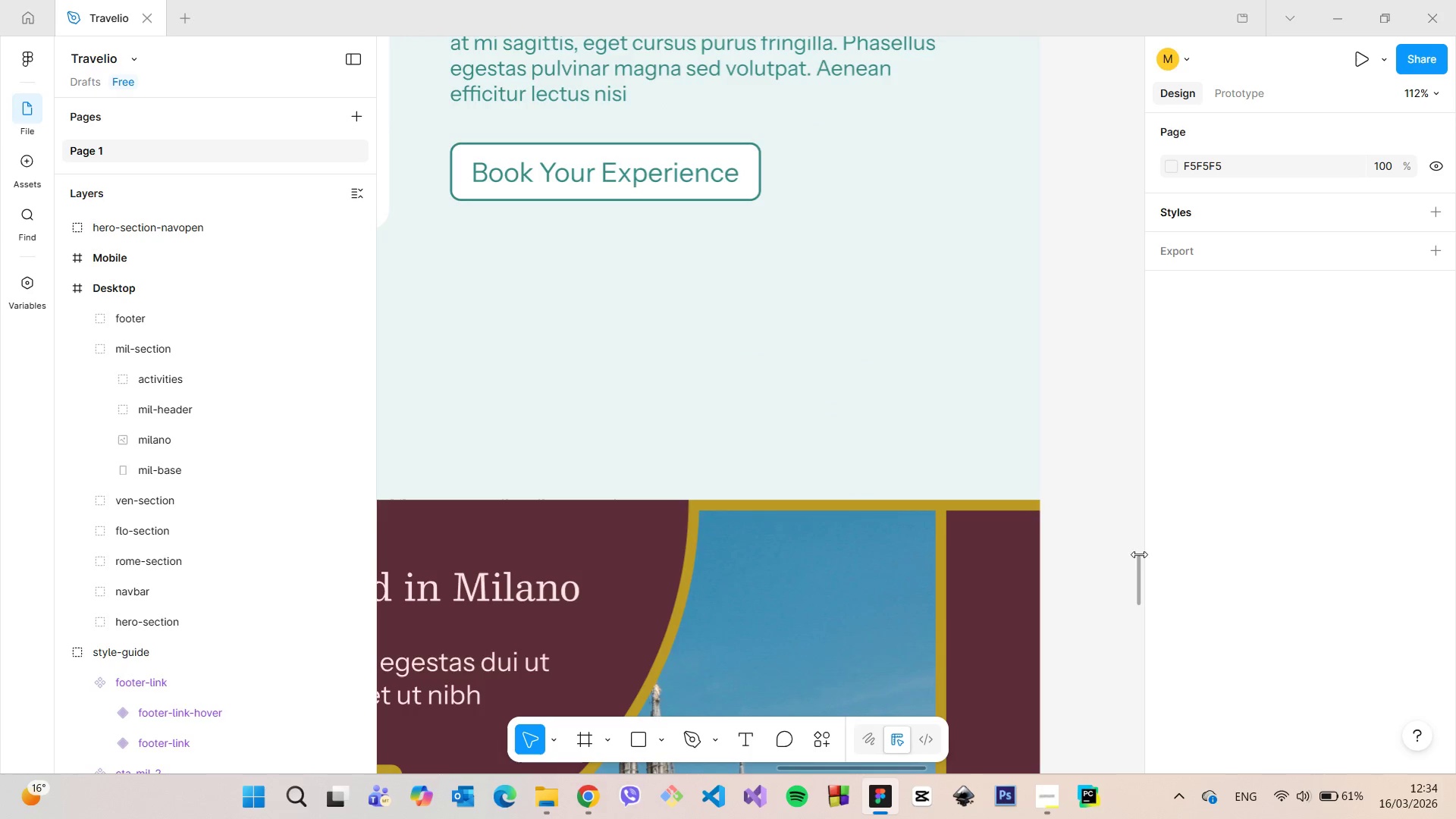 
scroll: coordinate [1129, 570], scroll_direction: down, amount: 12.0
 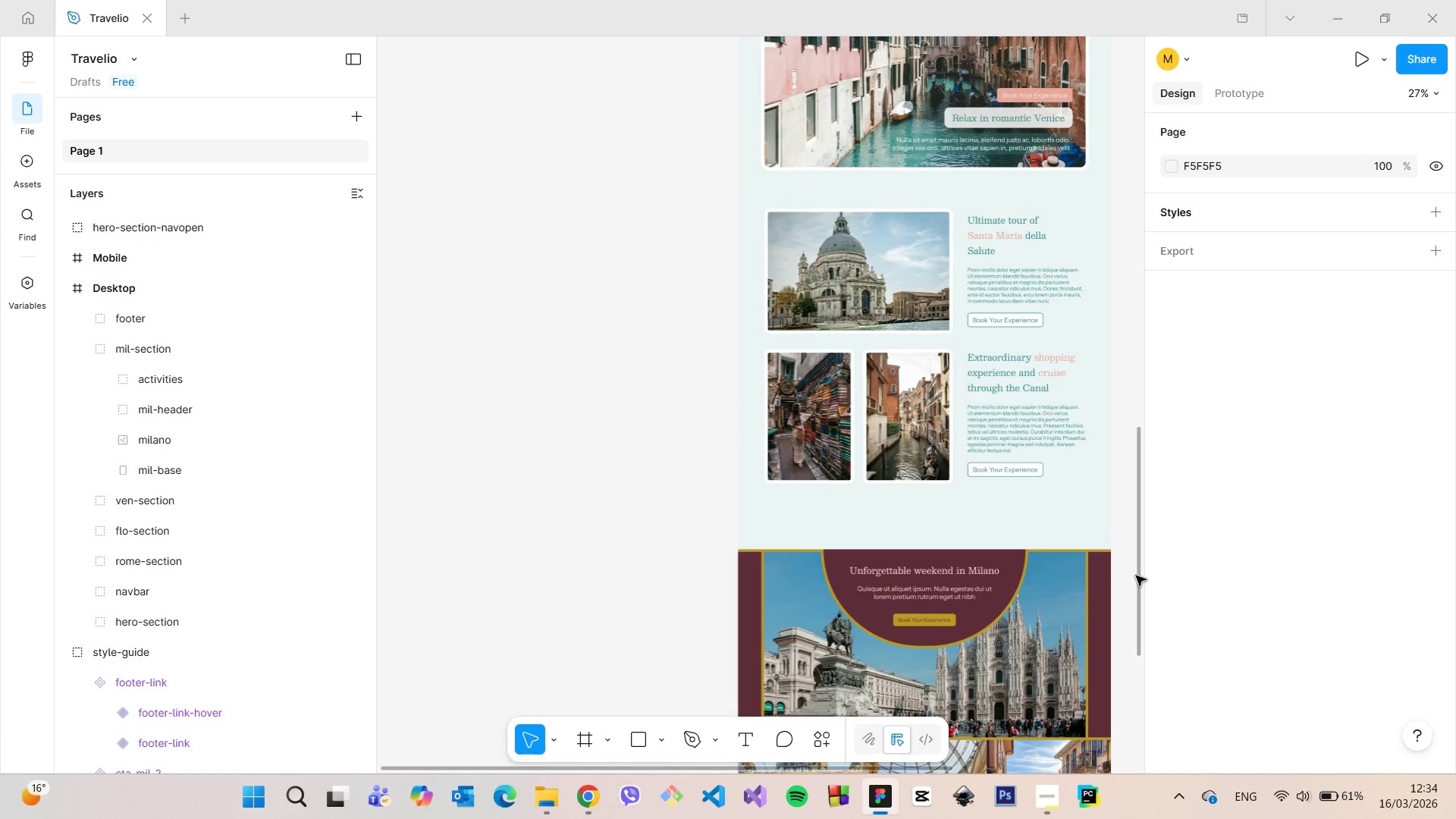 
left_click_drag(start_coordinate=[1136, 576], to_coordinate=[1129, 704])
 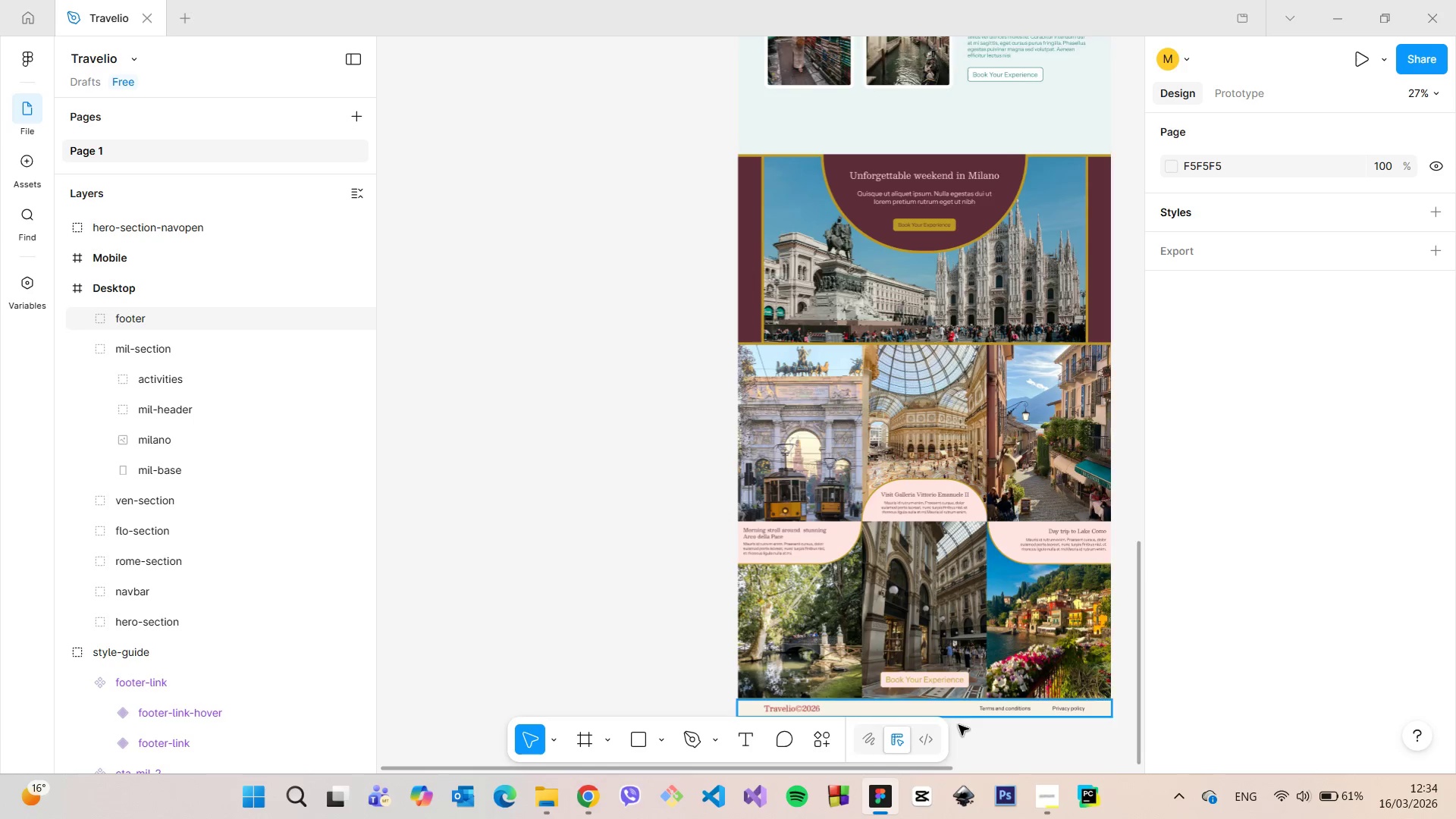 
scroll: coordinate [959, 707], scroll_direction: up, amount: 8.0
 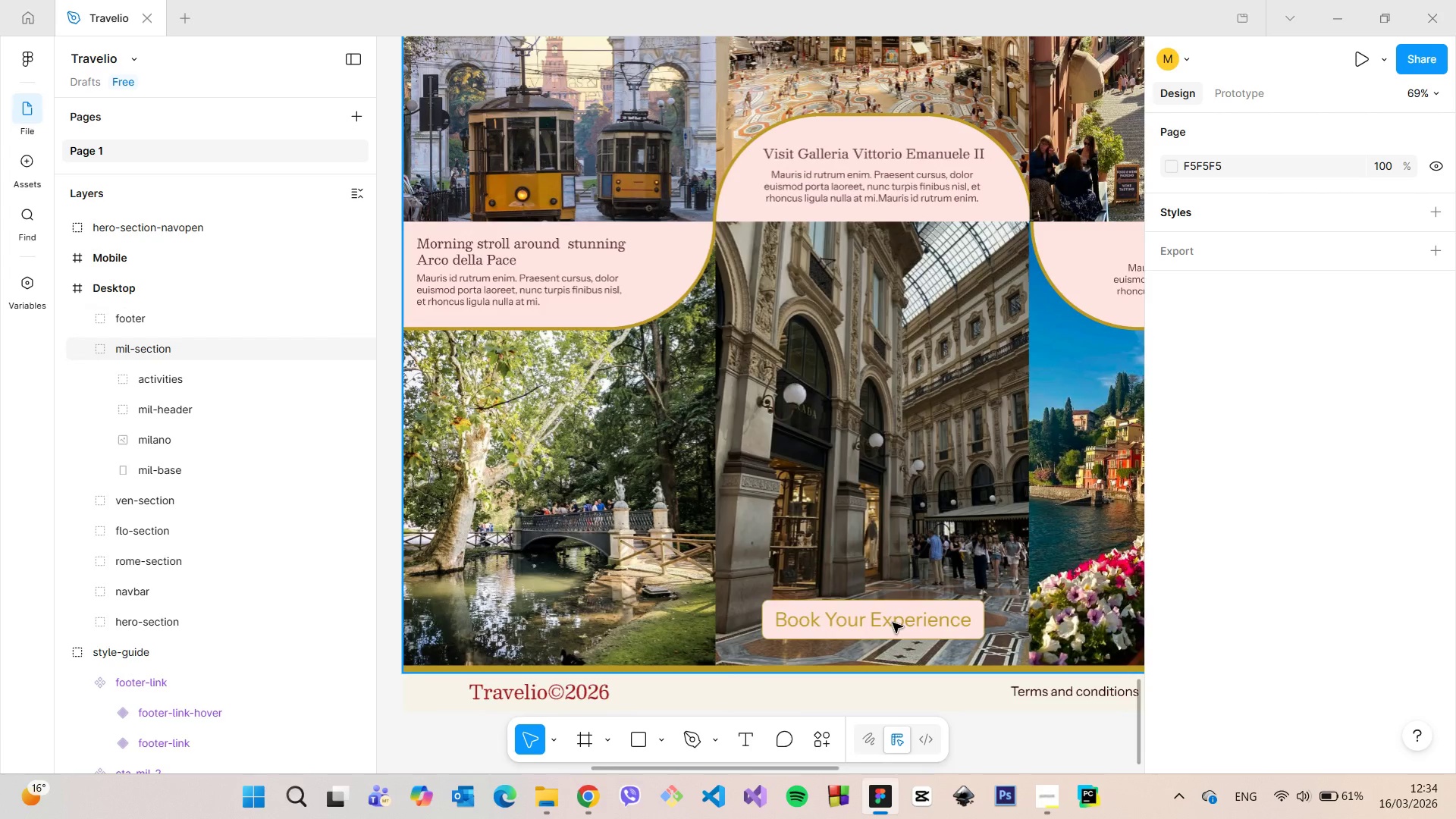 
double_click([893, 623])
 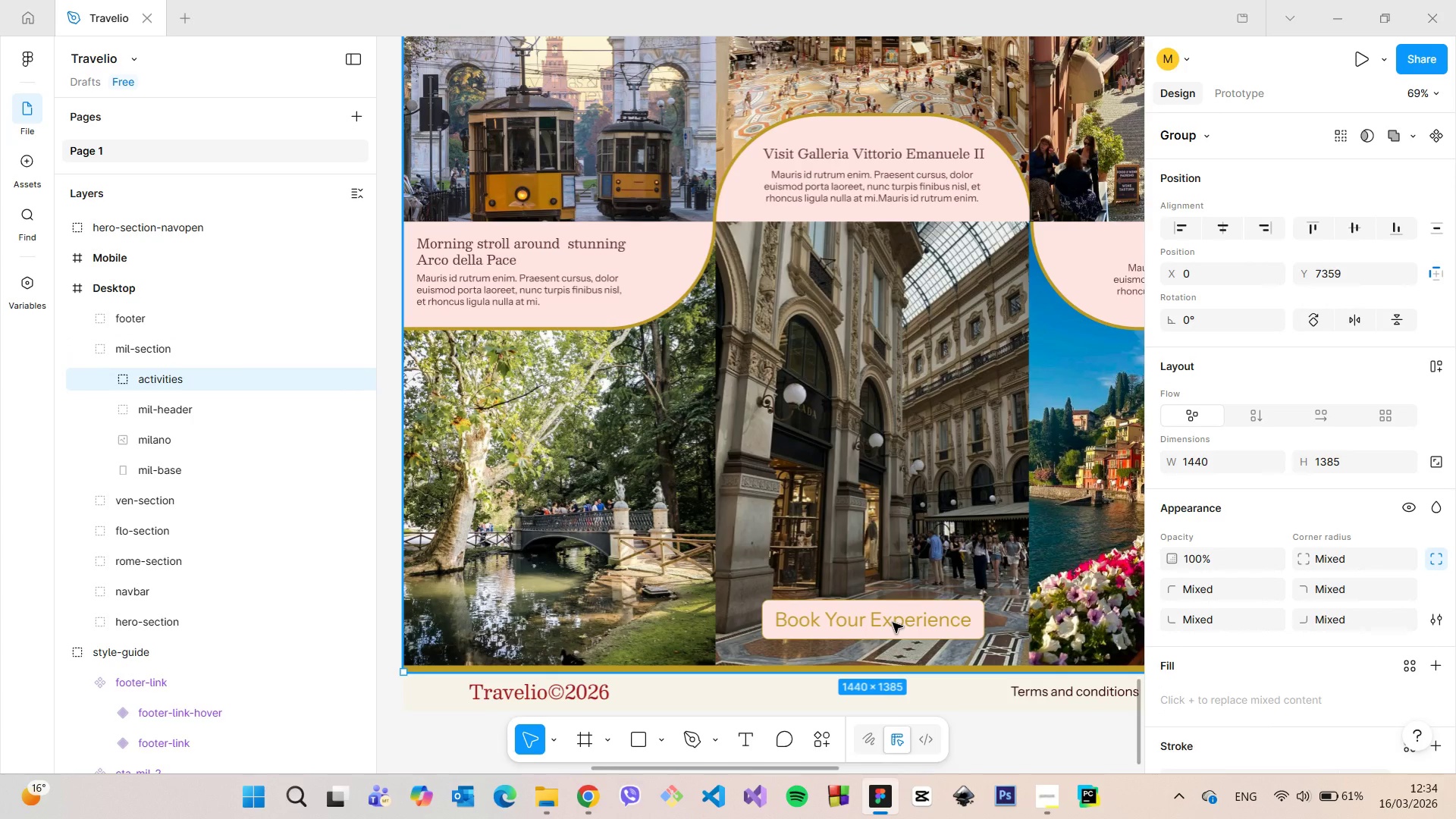 
double_click([893, 623])
 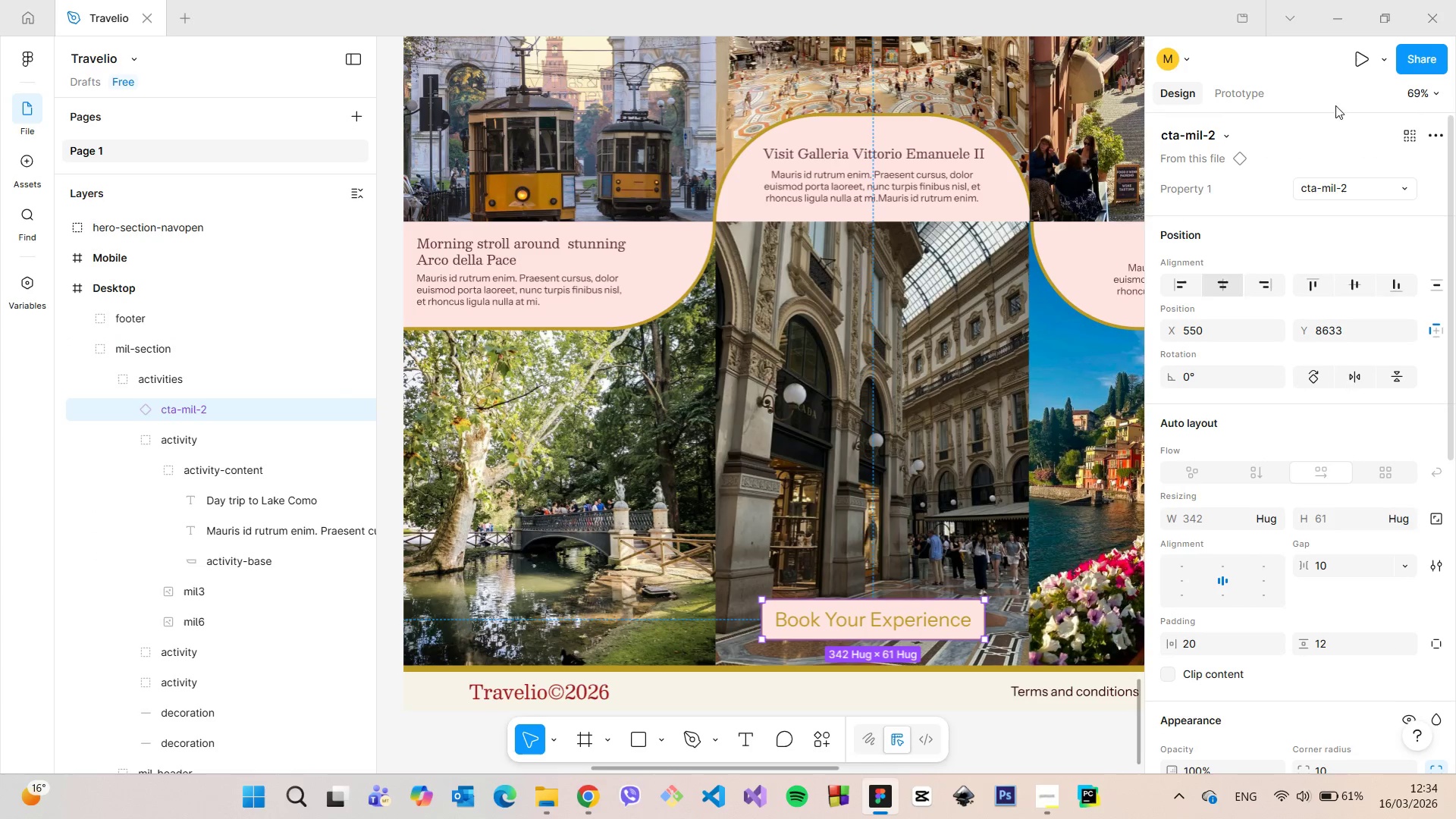 
left_click([1238, 90])
 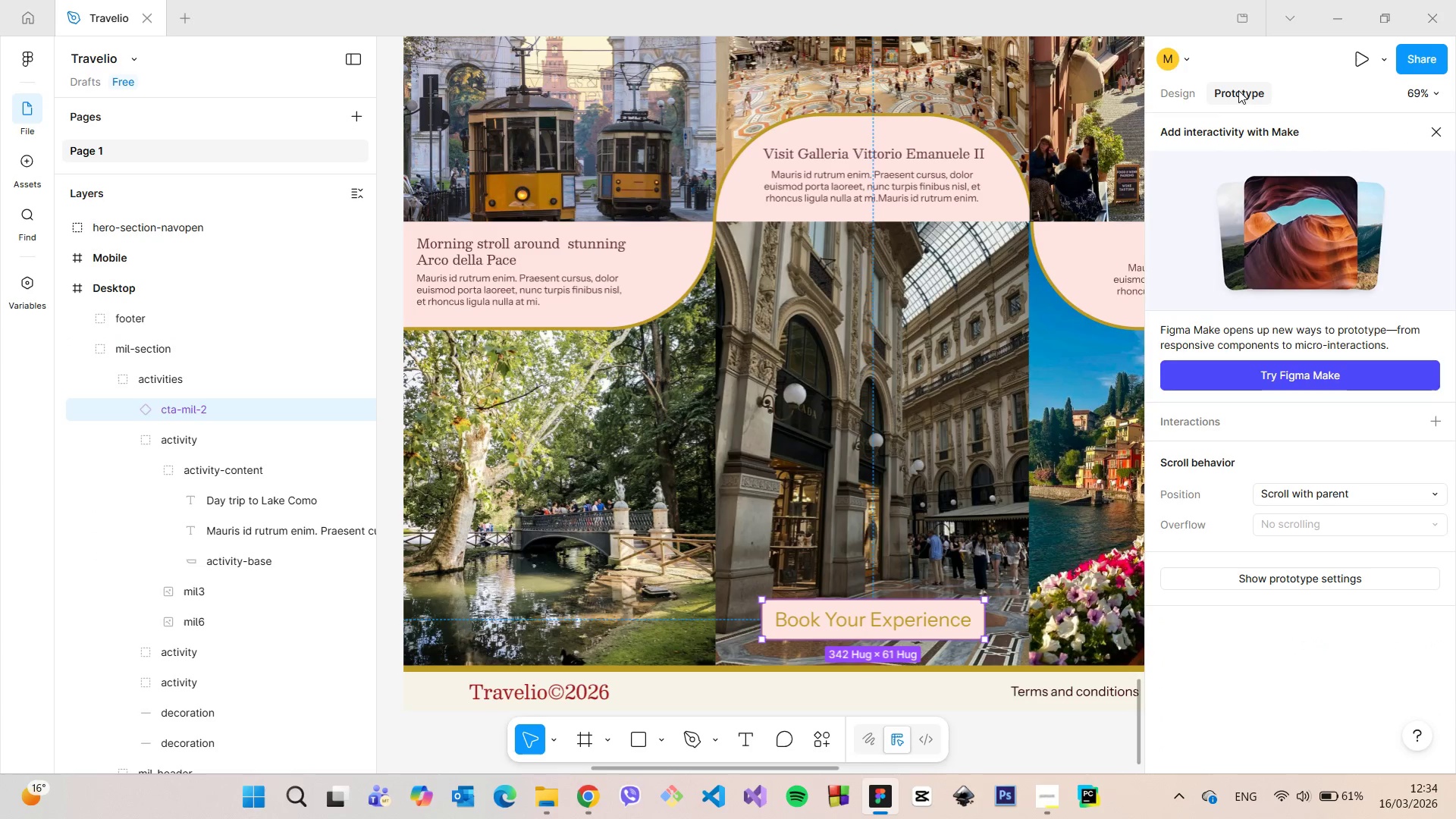 
scroll: coordinate [741, 286], scroll_direction: down, amount: 13.0
 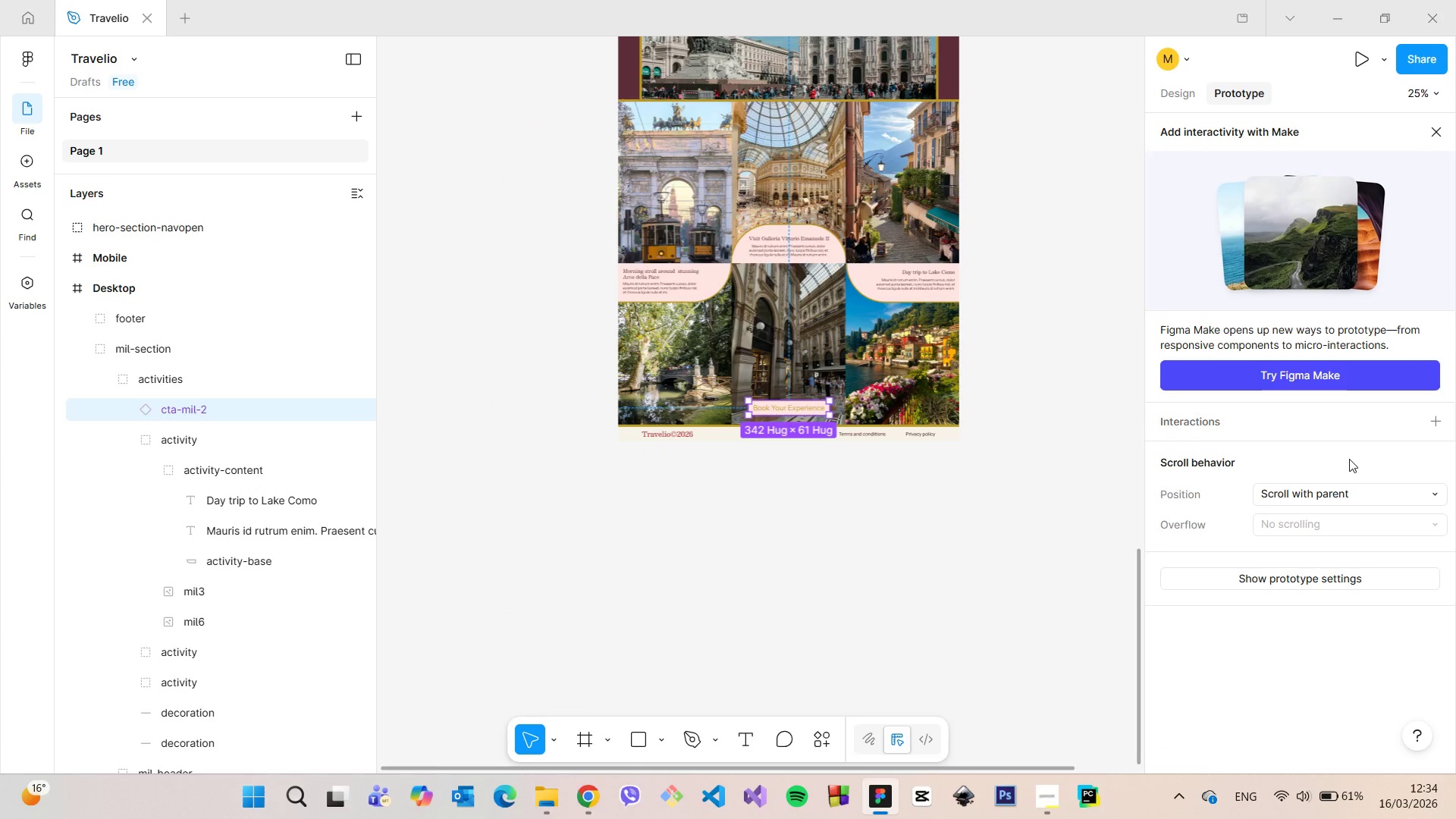 
left_click([1327, 425])
 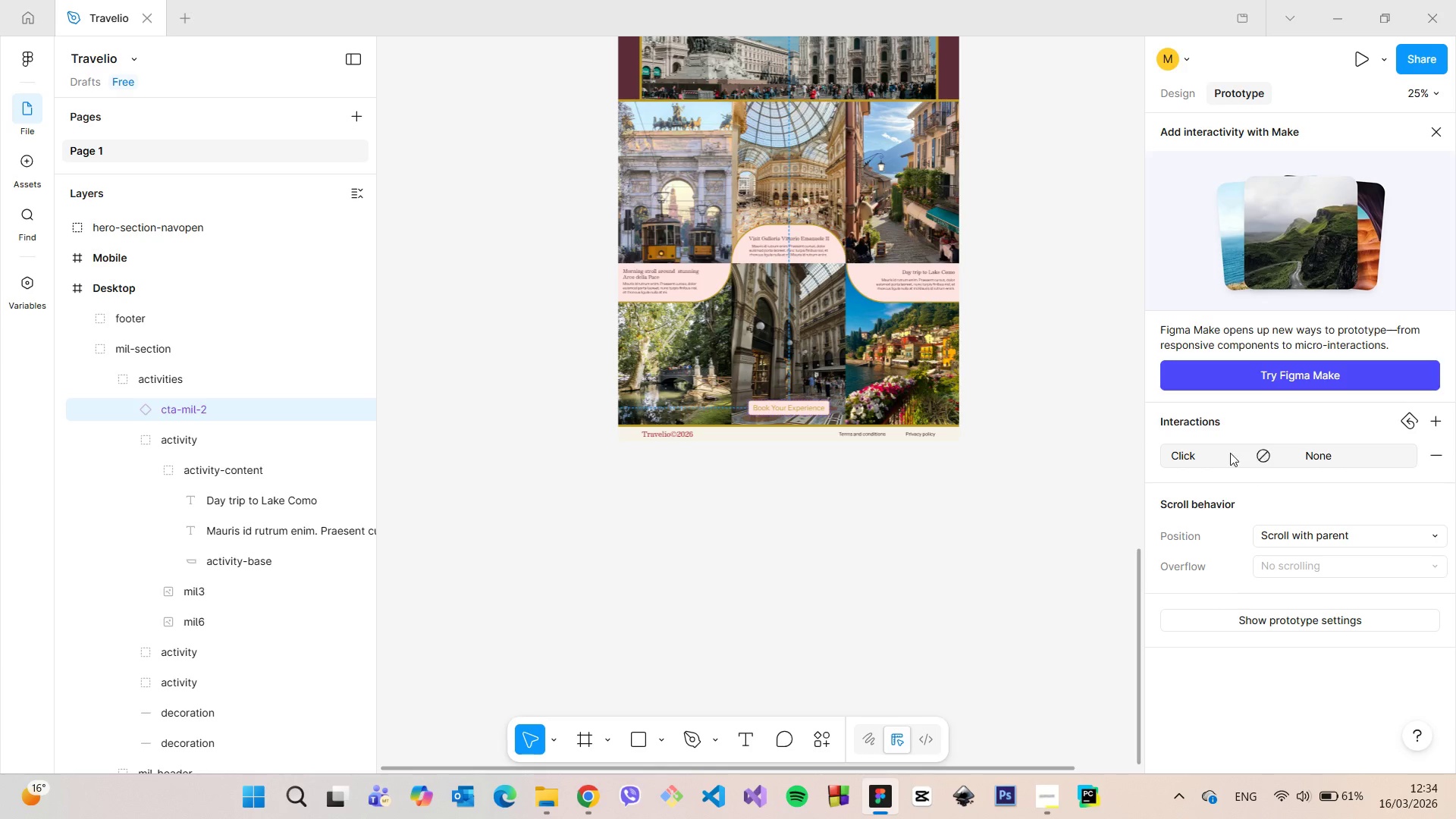 
left_click([1214, 453])
 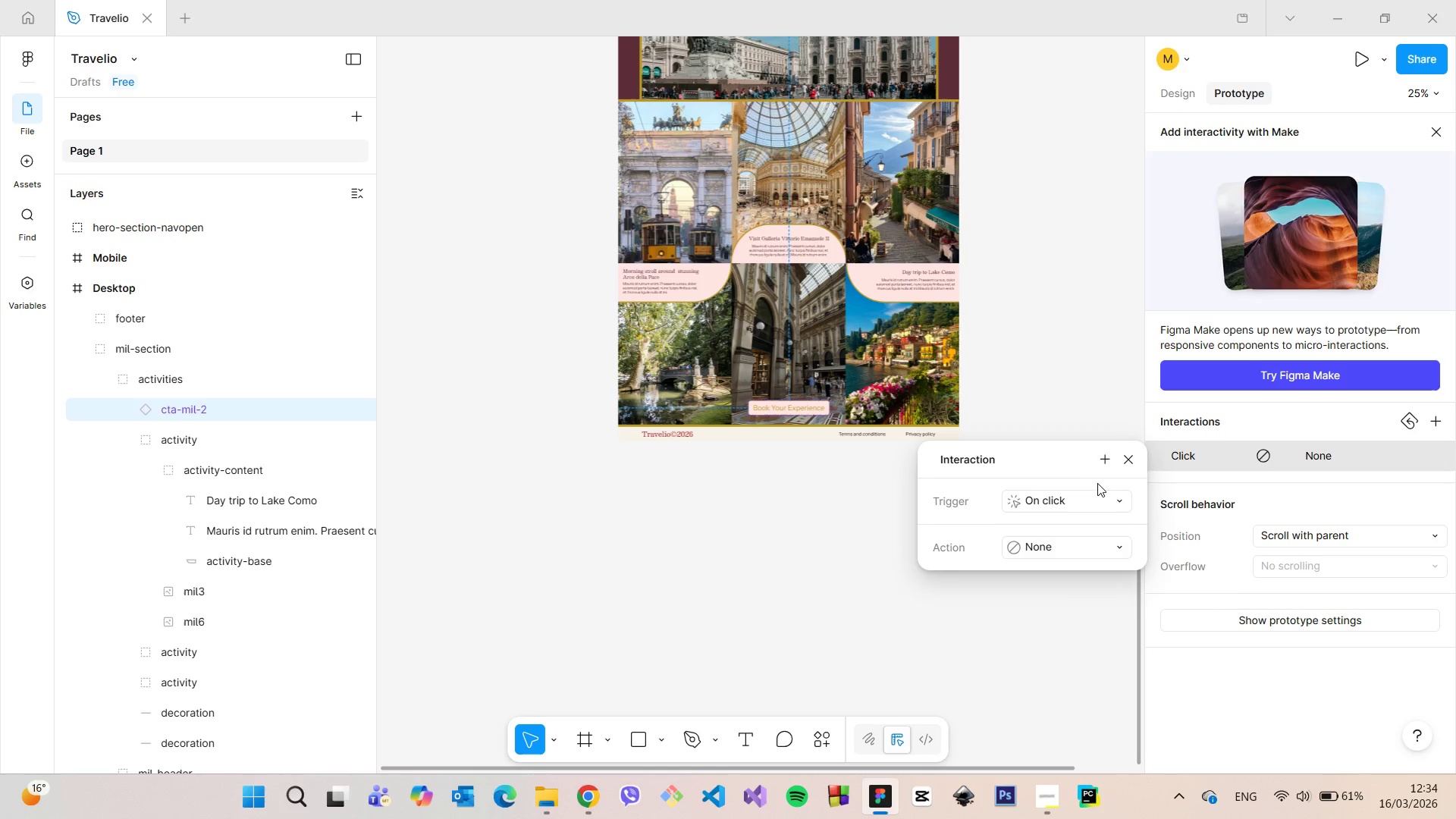 
left_click([1087, 497])
 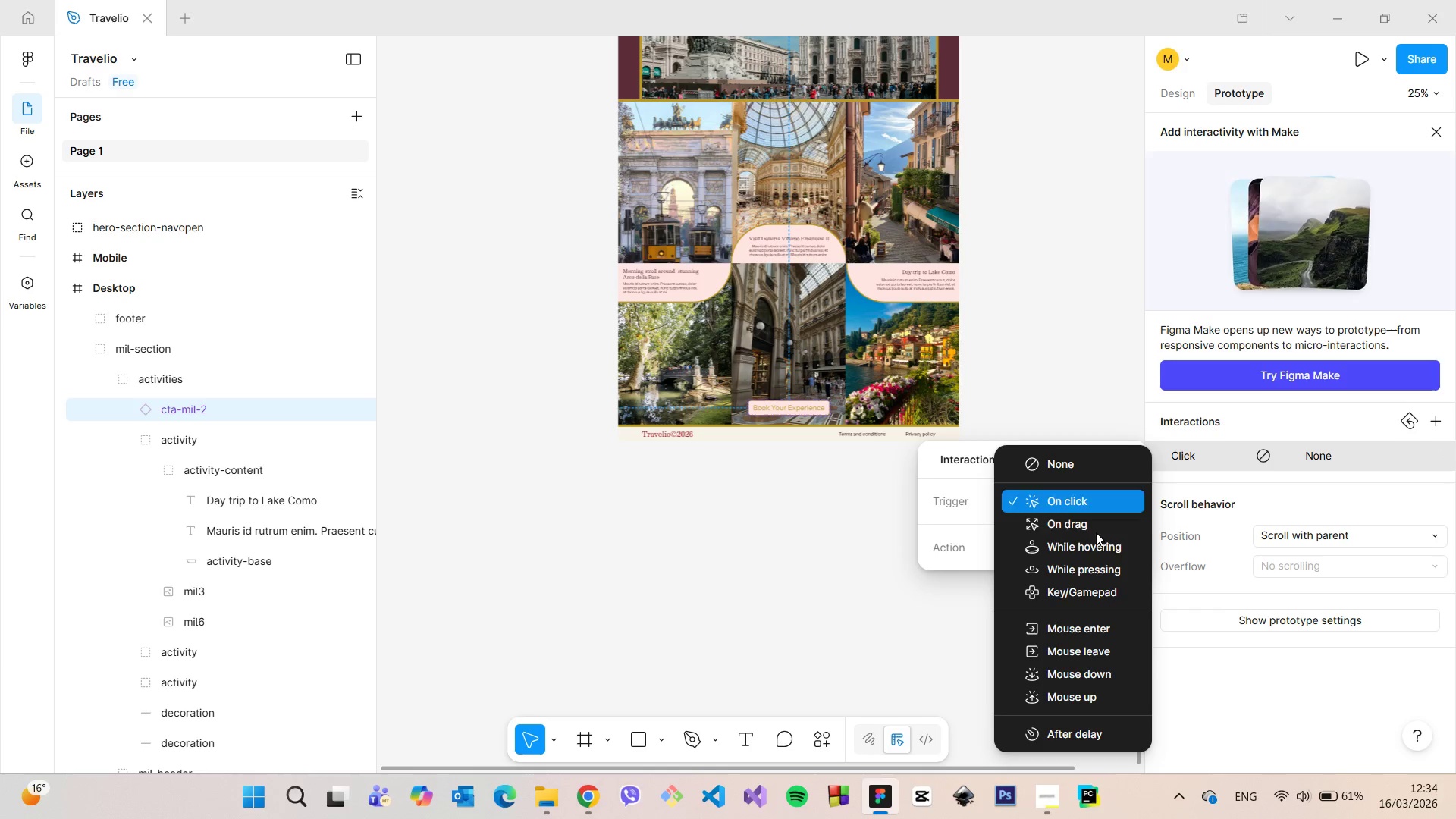 
left_click([1096, 539])
 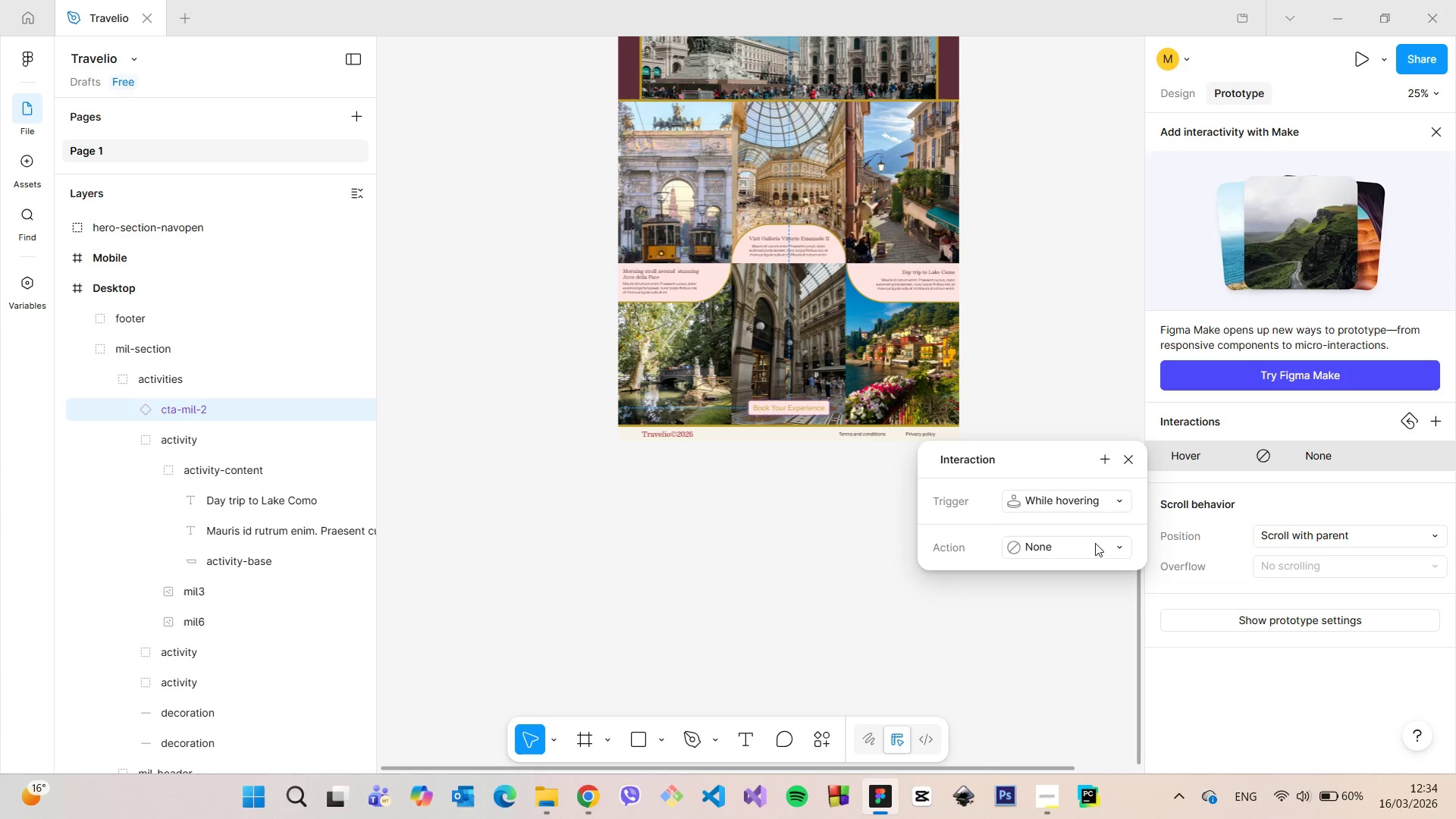 
left_click([1094, 545])
 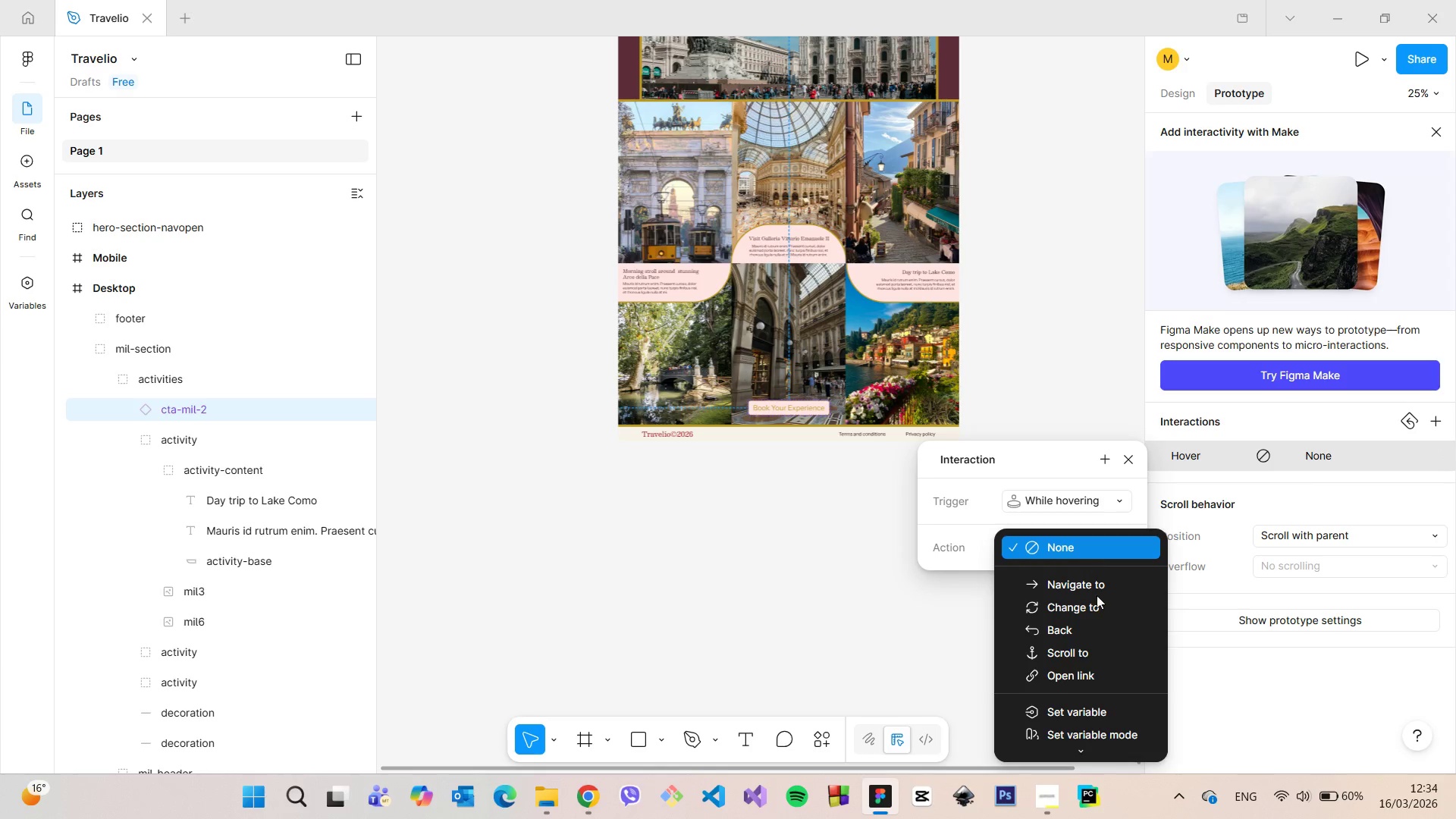 
left_click([1094, 610])
 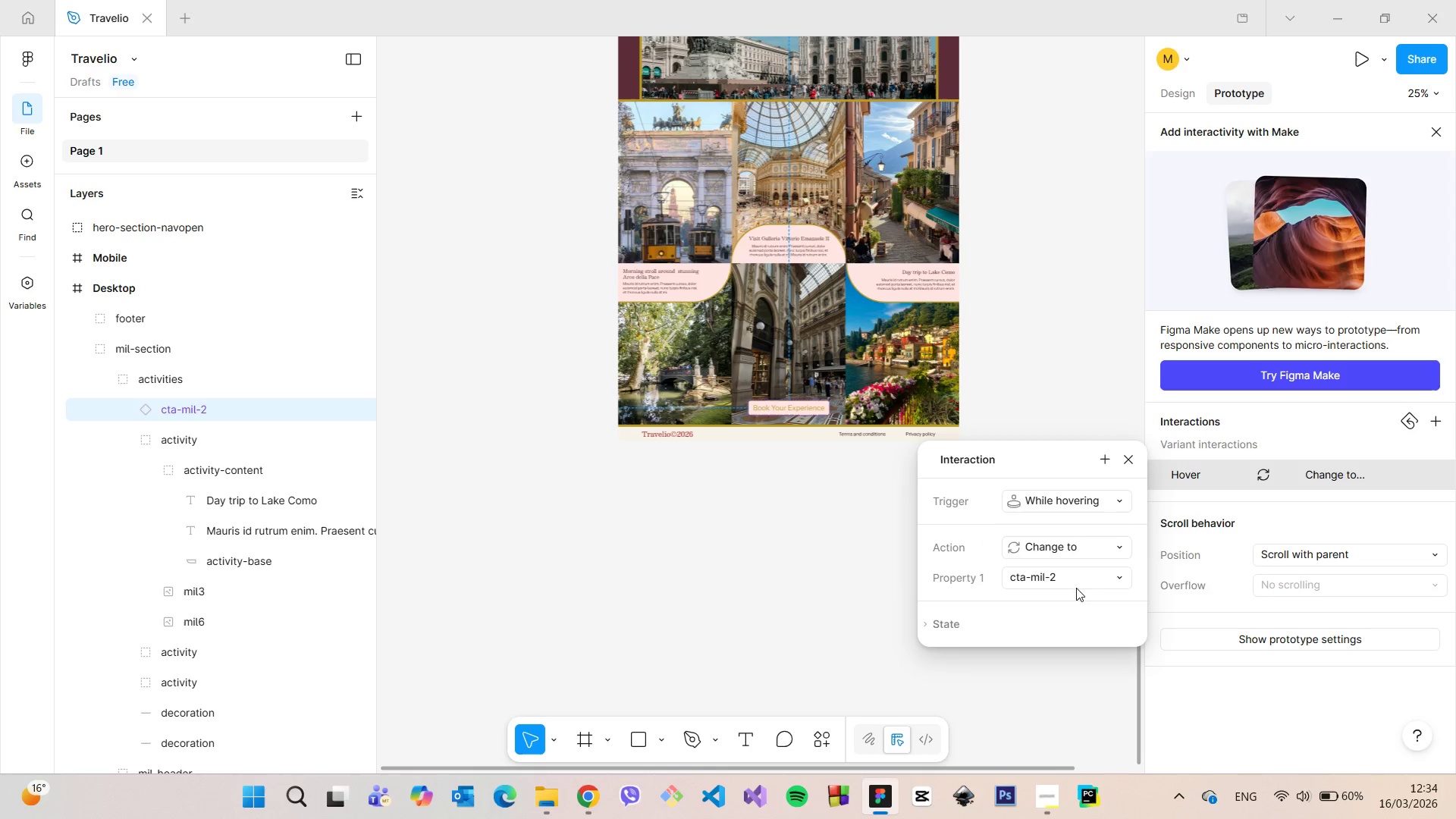 
left_click([1072, 581])
 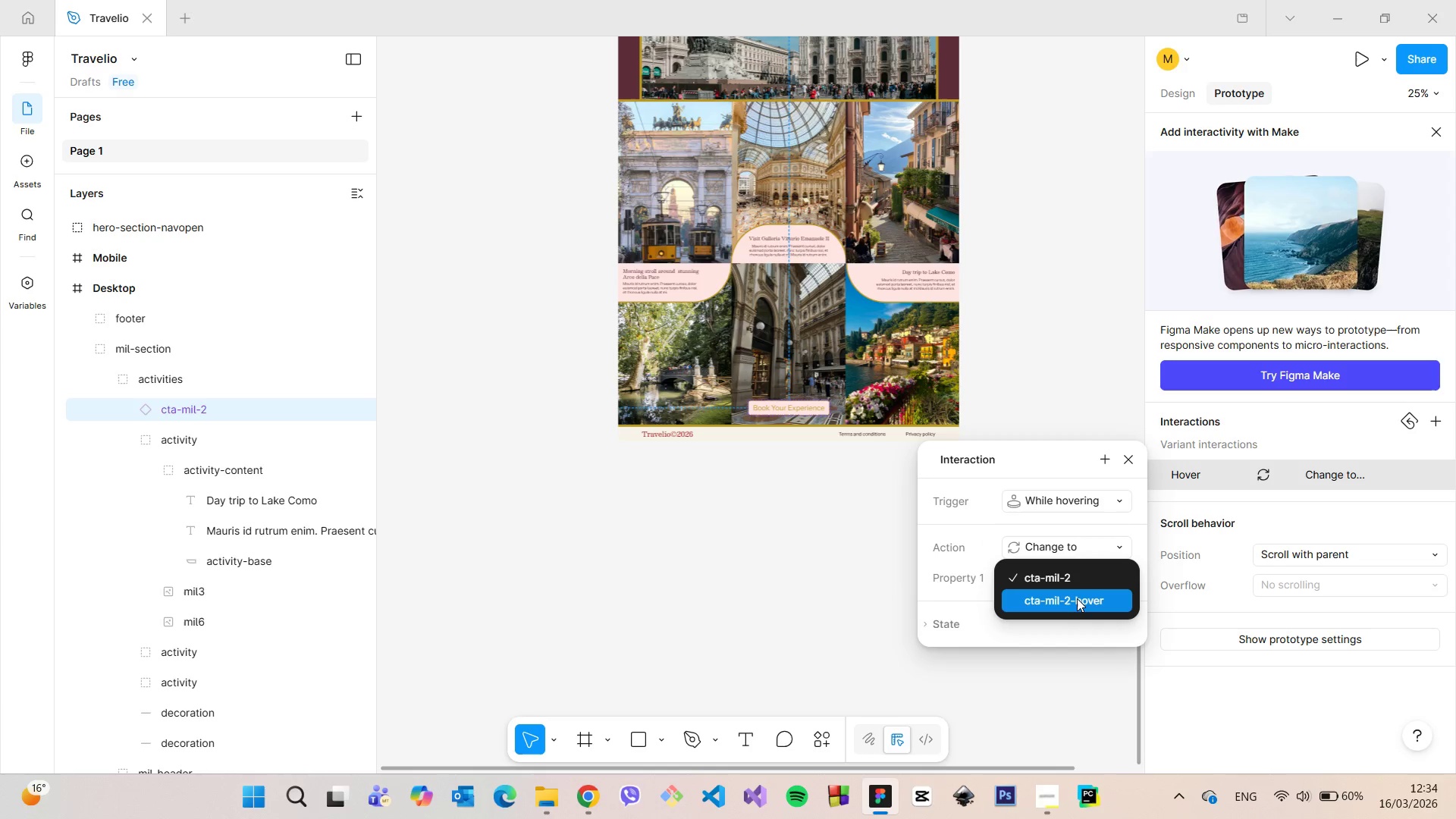 
left_click([1077, 598])
 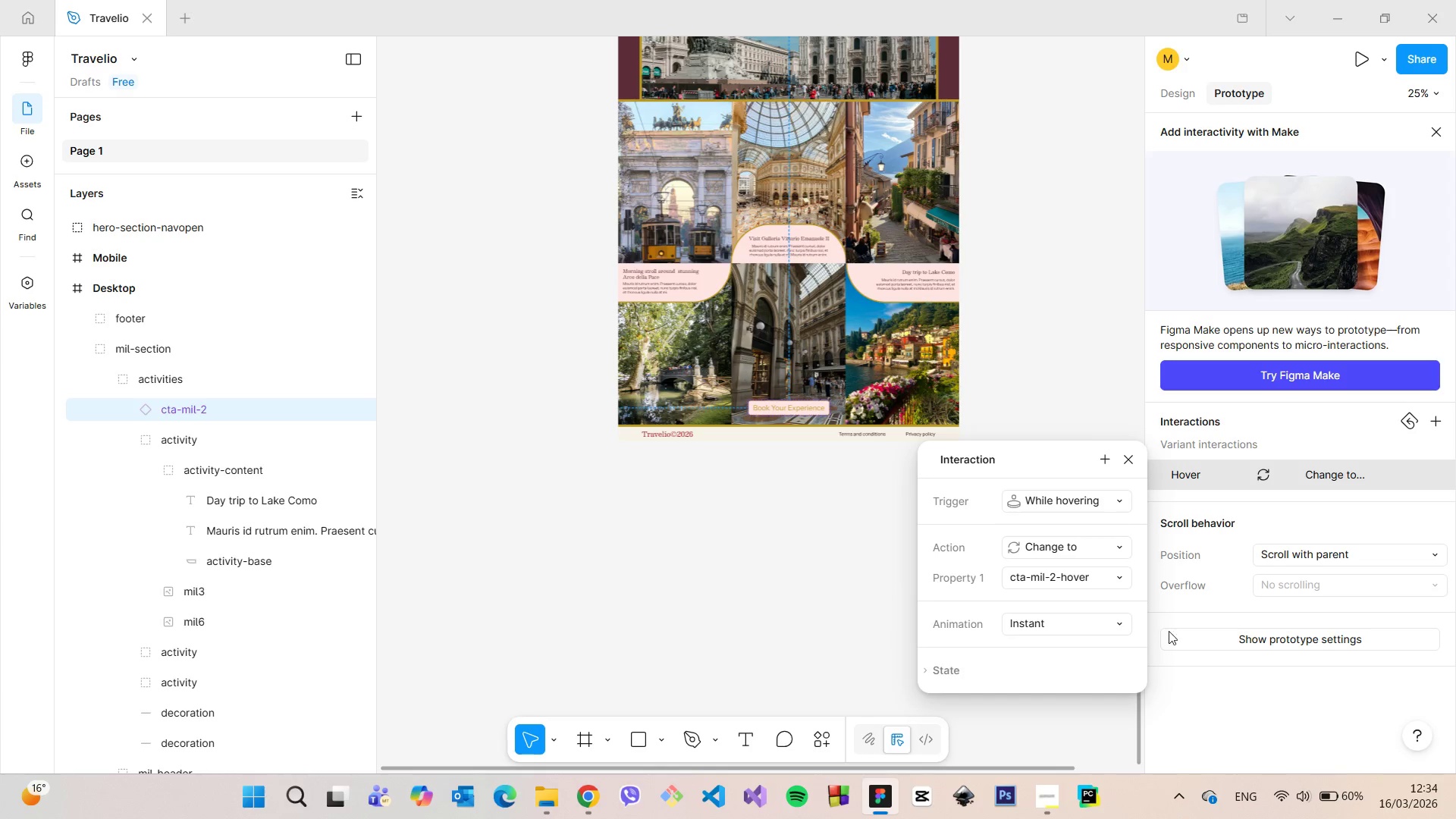 
left_click([1240, 748])
 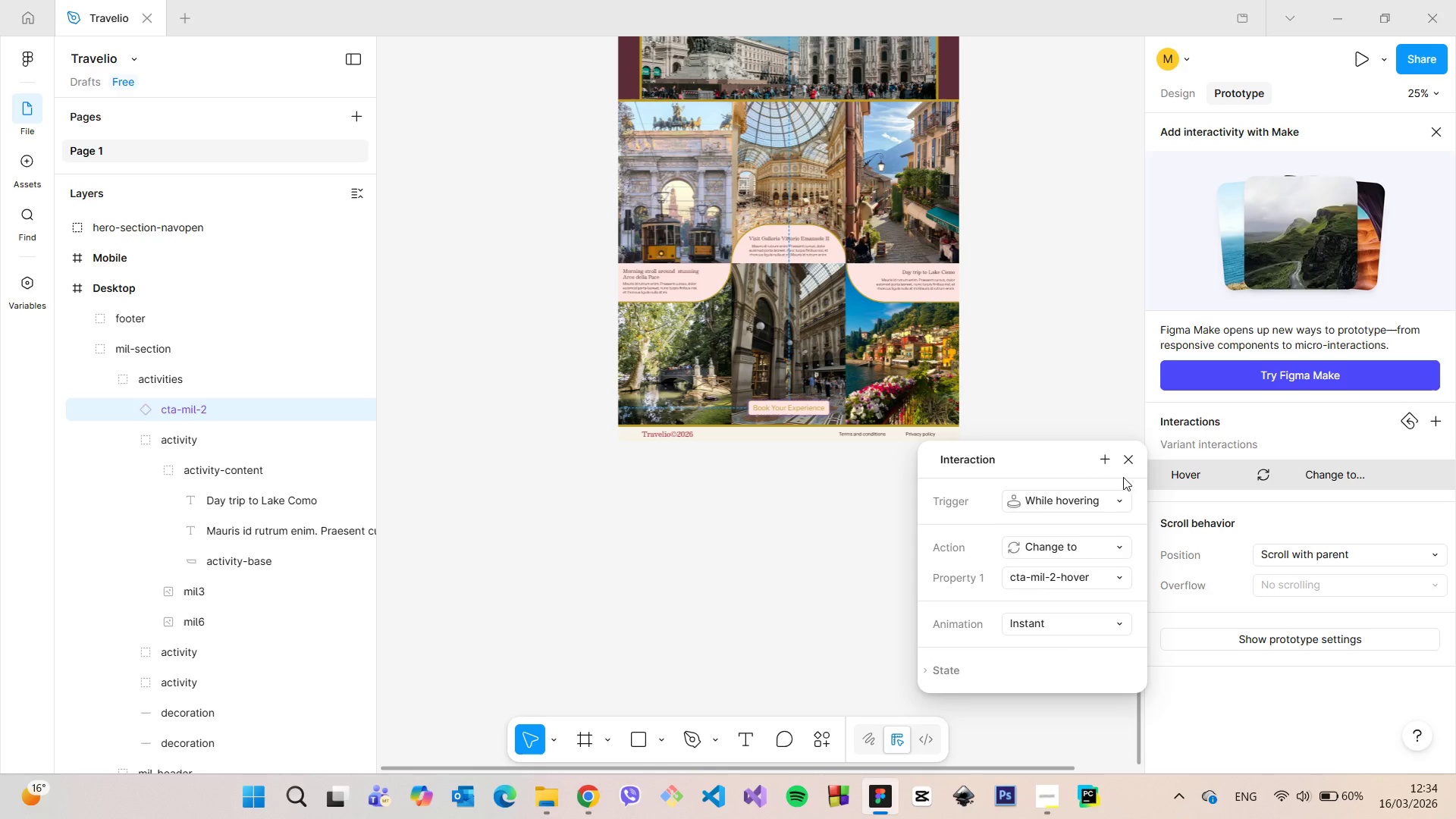 
left_click([1125, 465])
 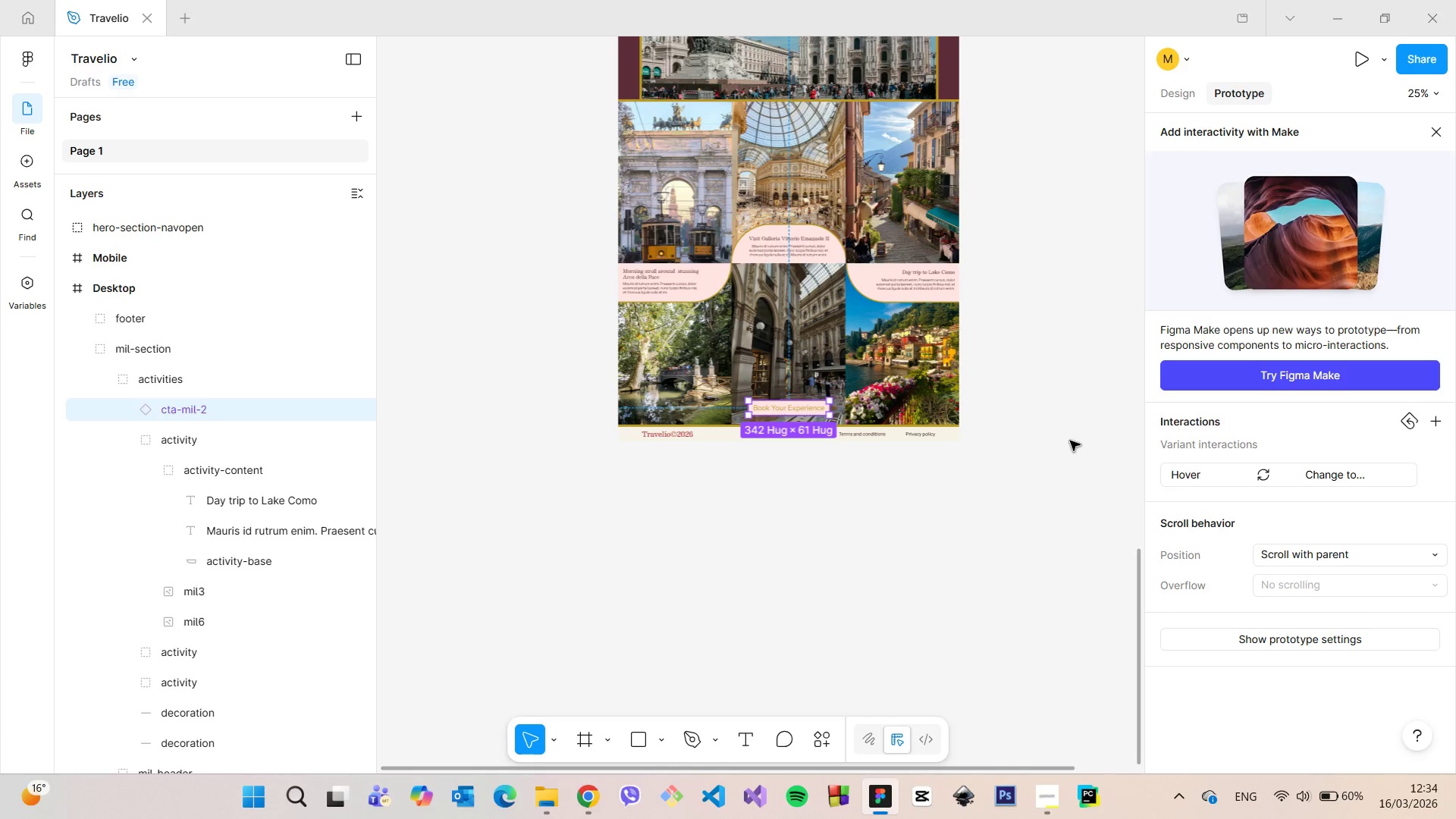 
scroll: coordinate [975, 338], scroll_direction: up, amount: 8.0
 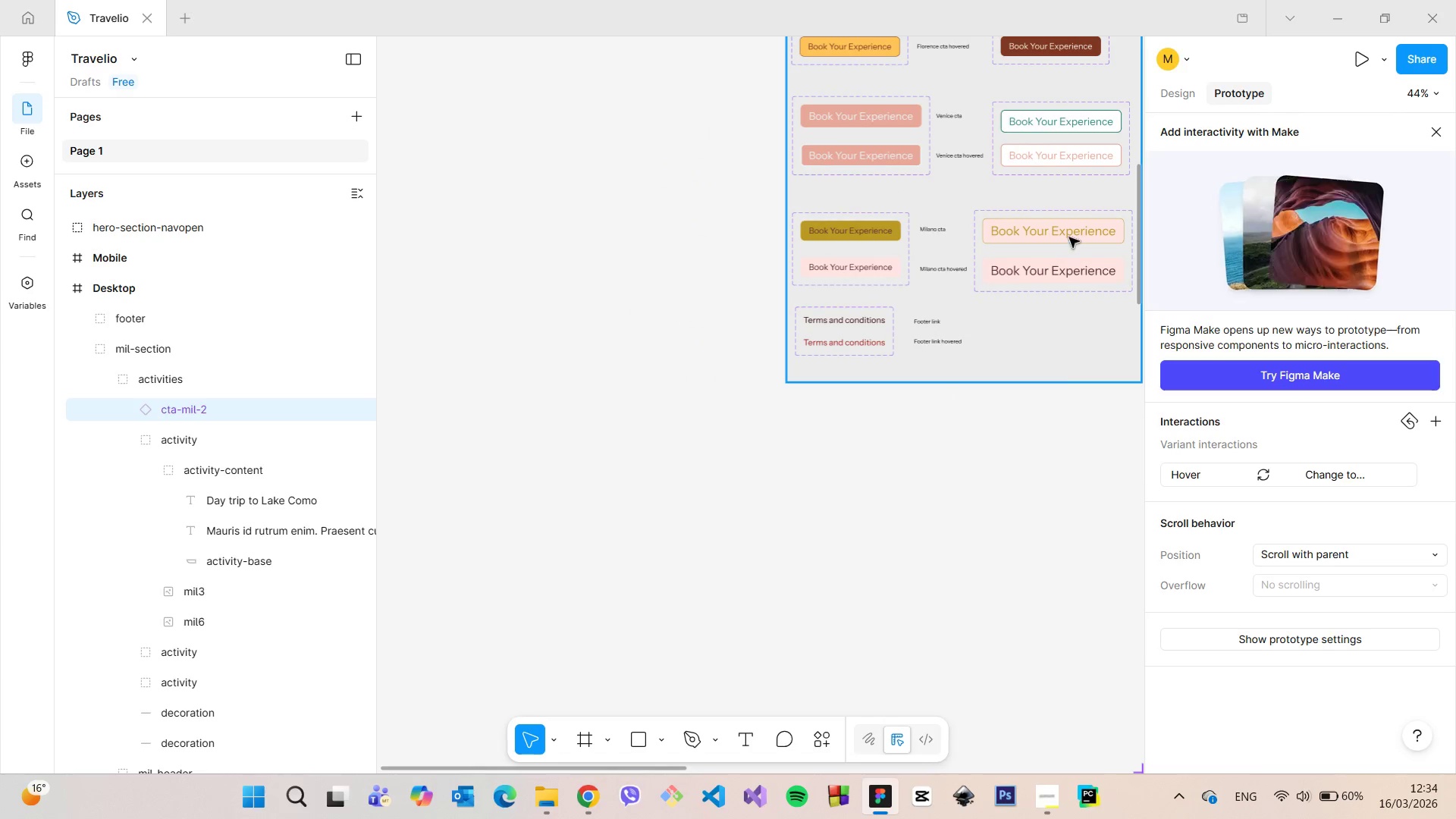 
double_click([1069, 237])
 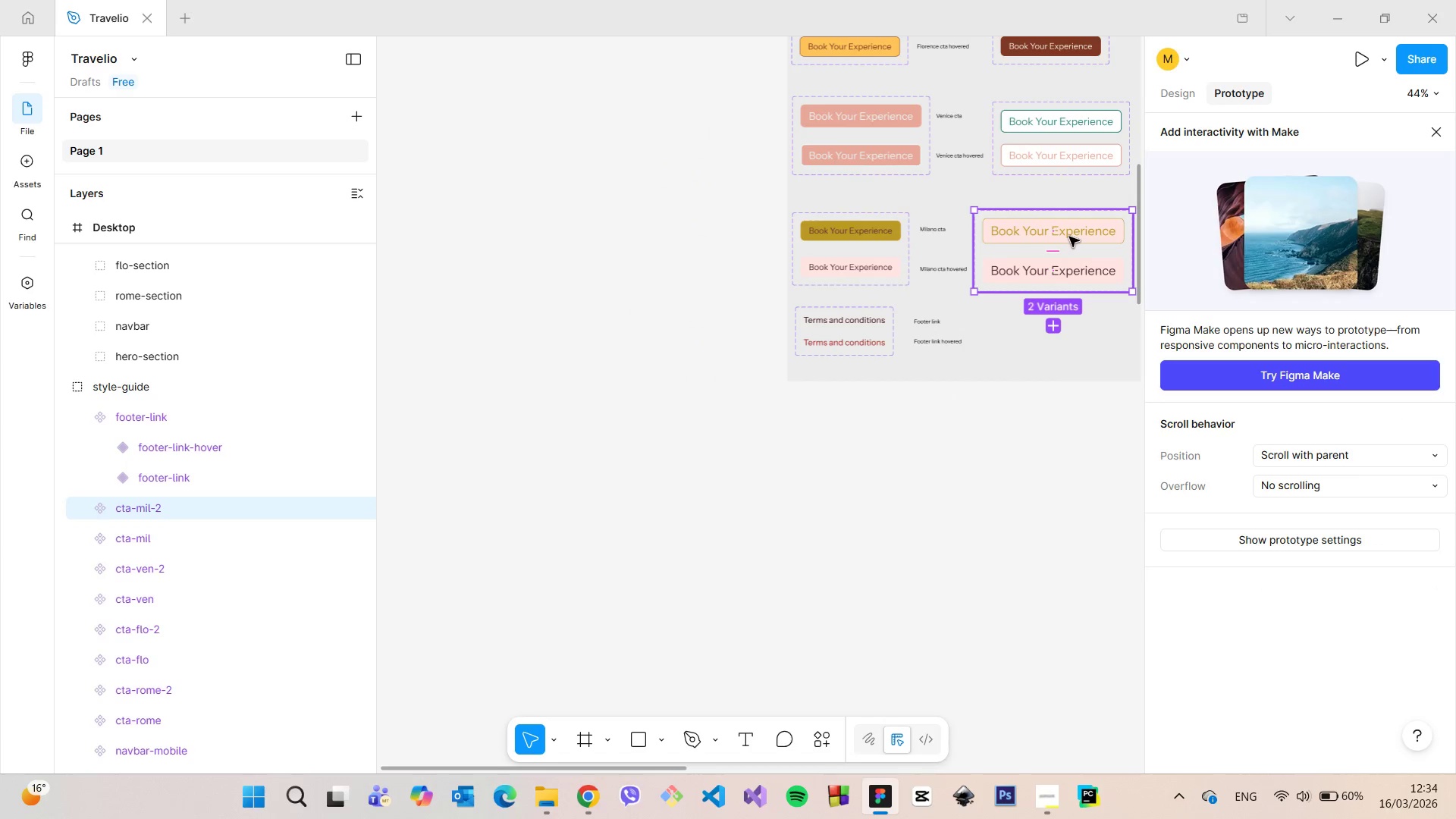 
double_click([1069, 237])
 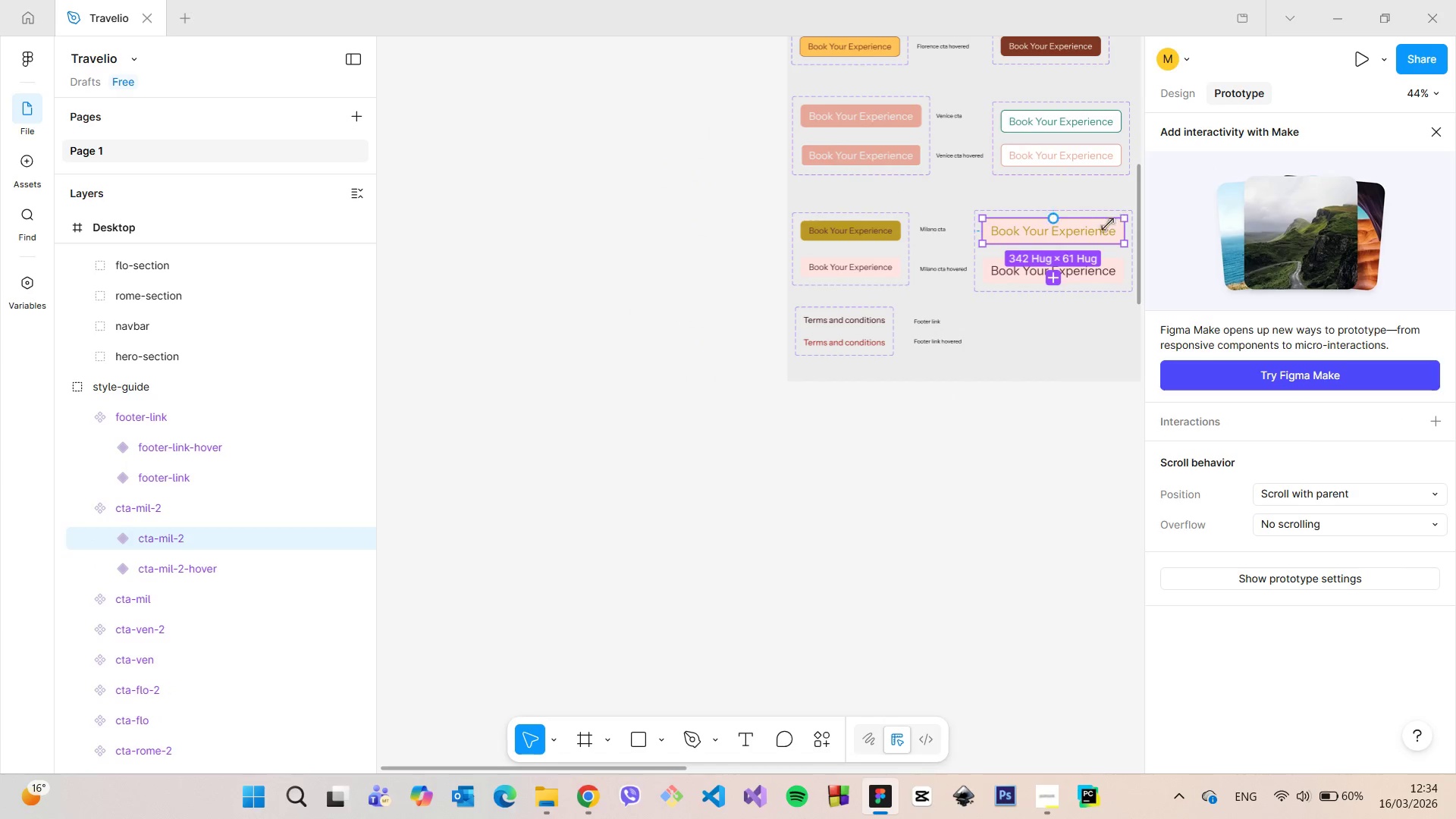 
left_click_drag(start_coordinate=[1055, 245], to_coordinate=[1057, 271])
 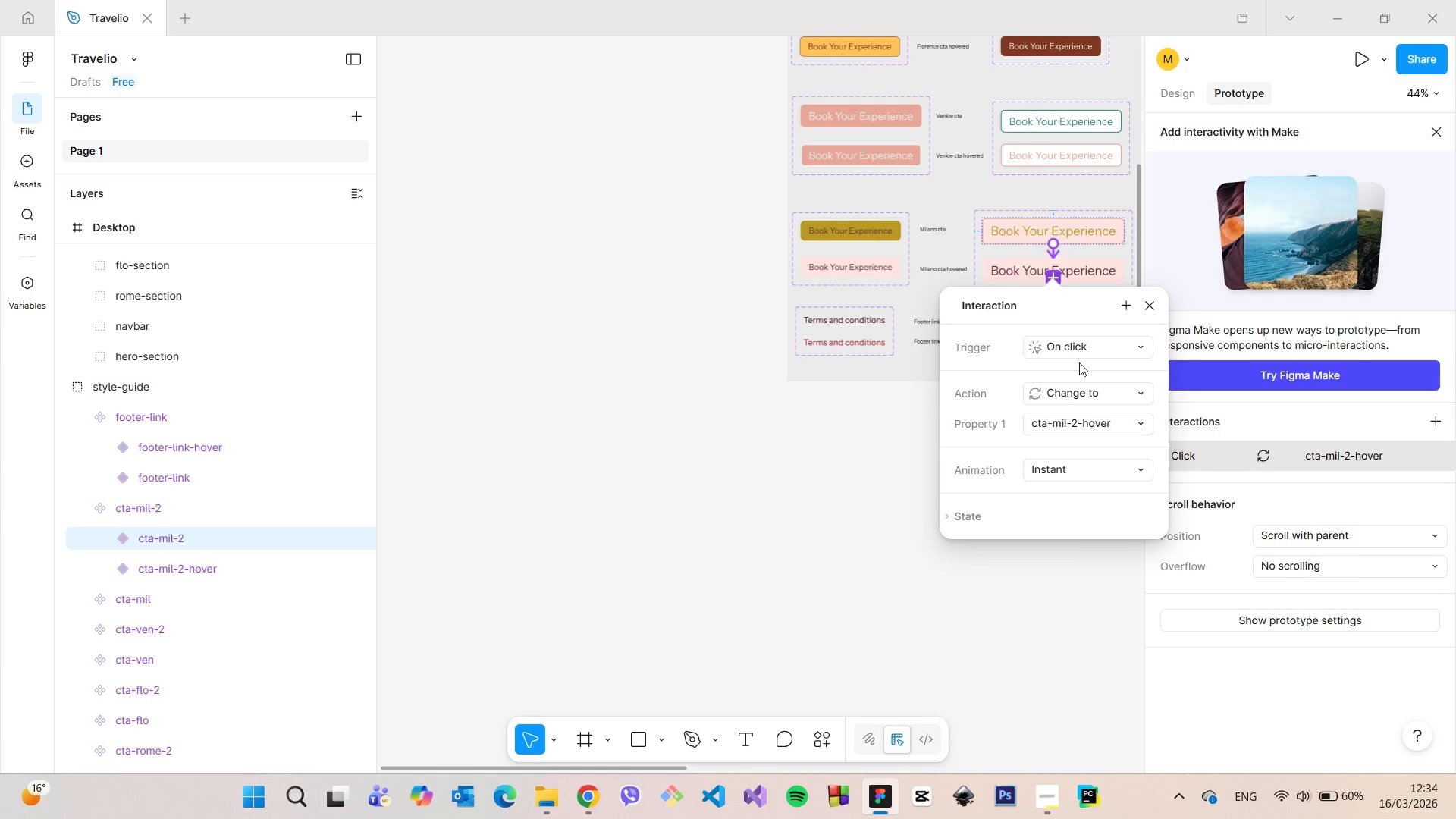 
left_click([1083, 388])
 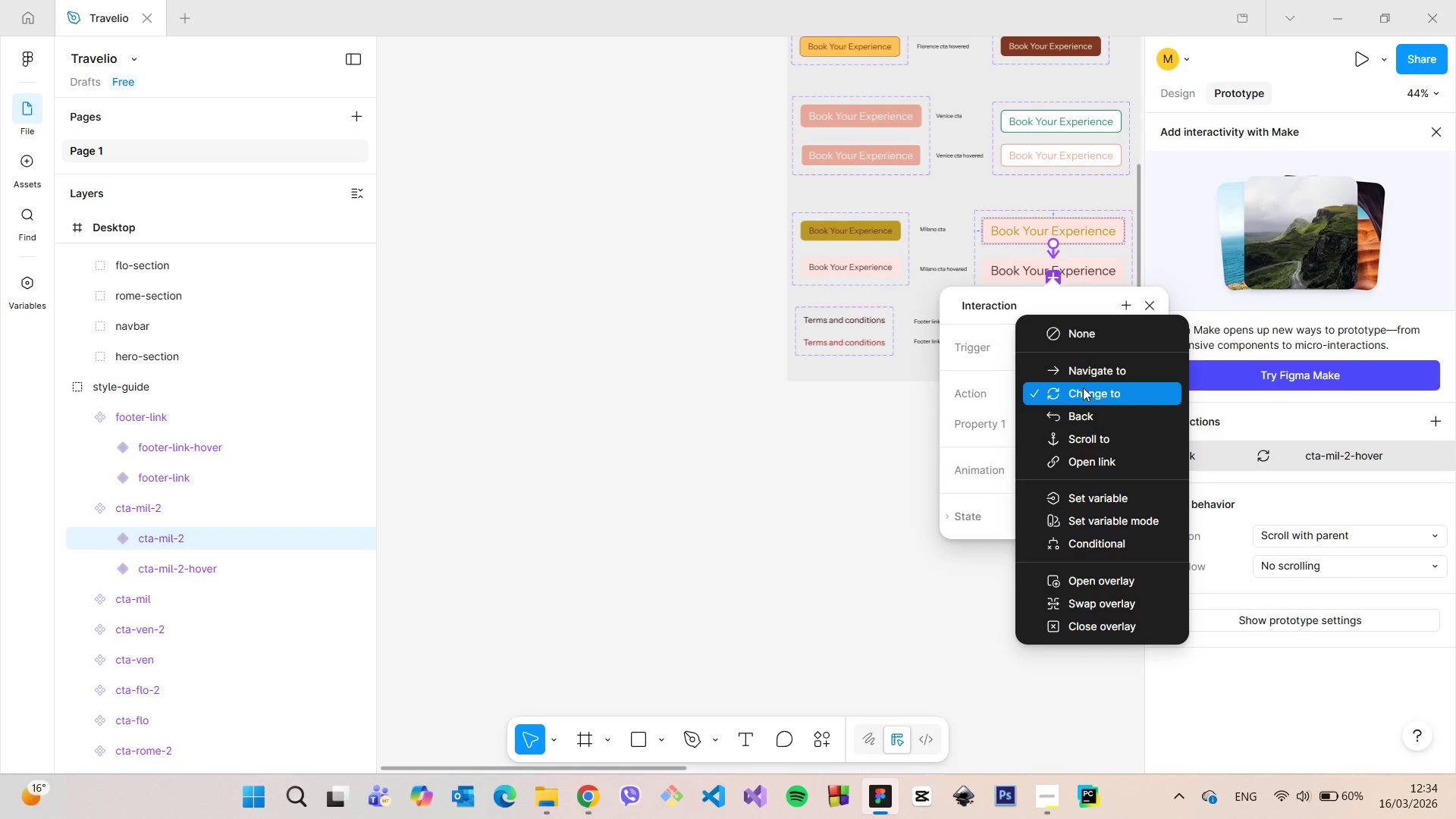 
left_click([1083, 388])
 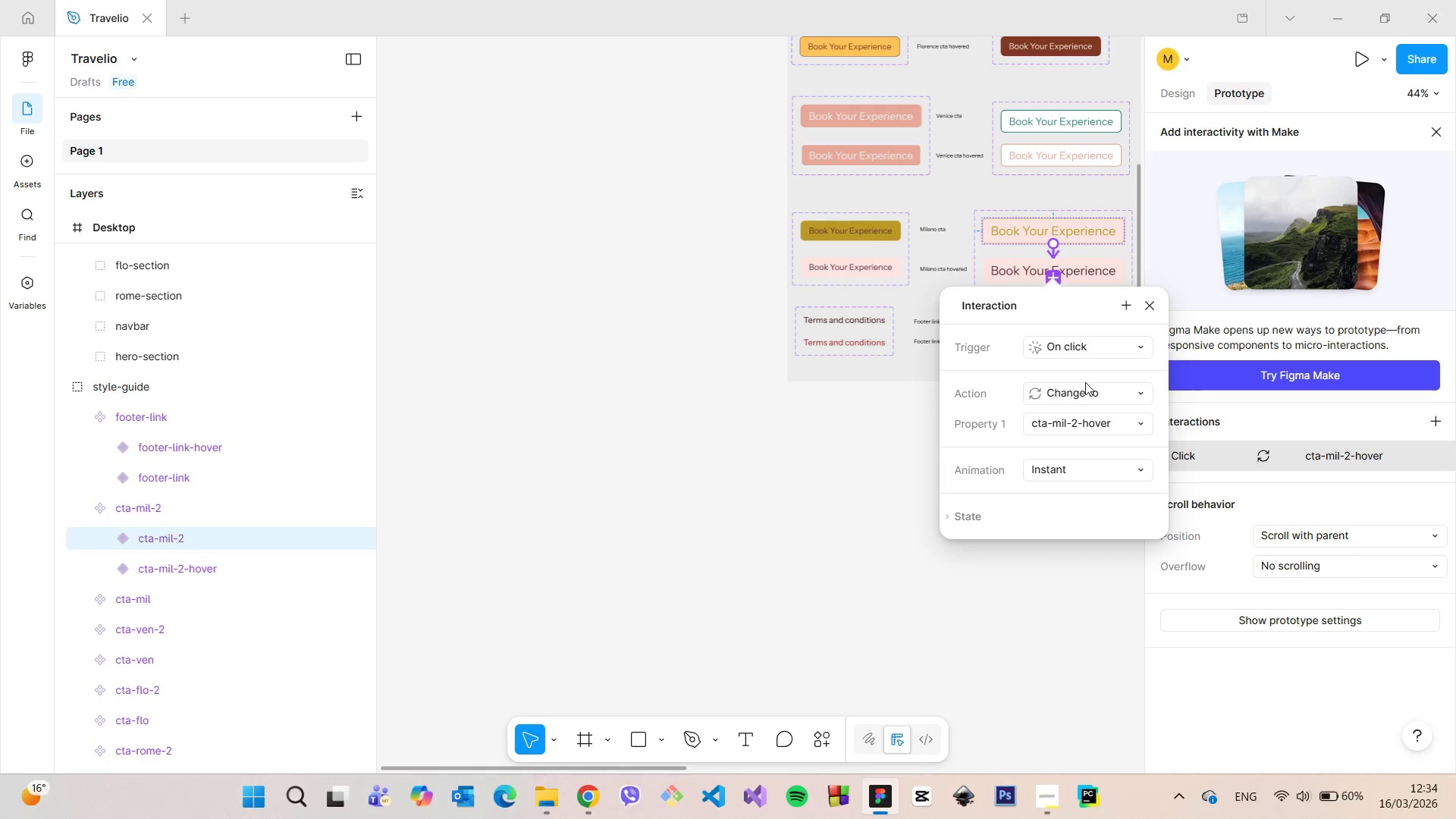 
left_click([1088, 343])
 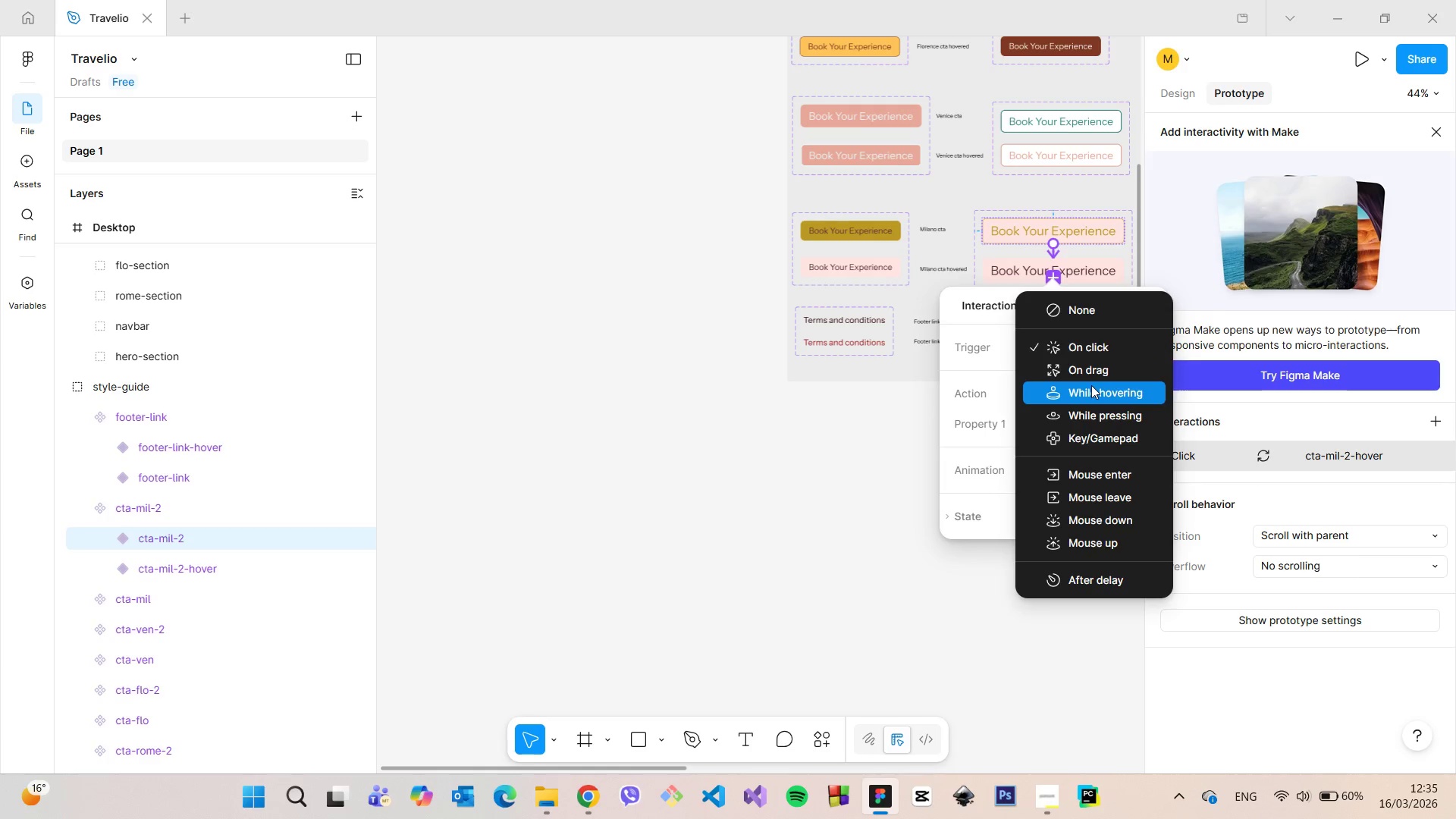 
left_click([1091, 385])
 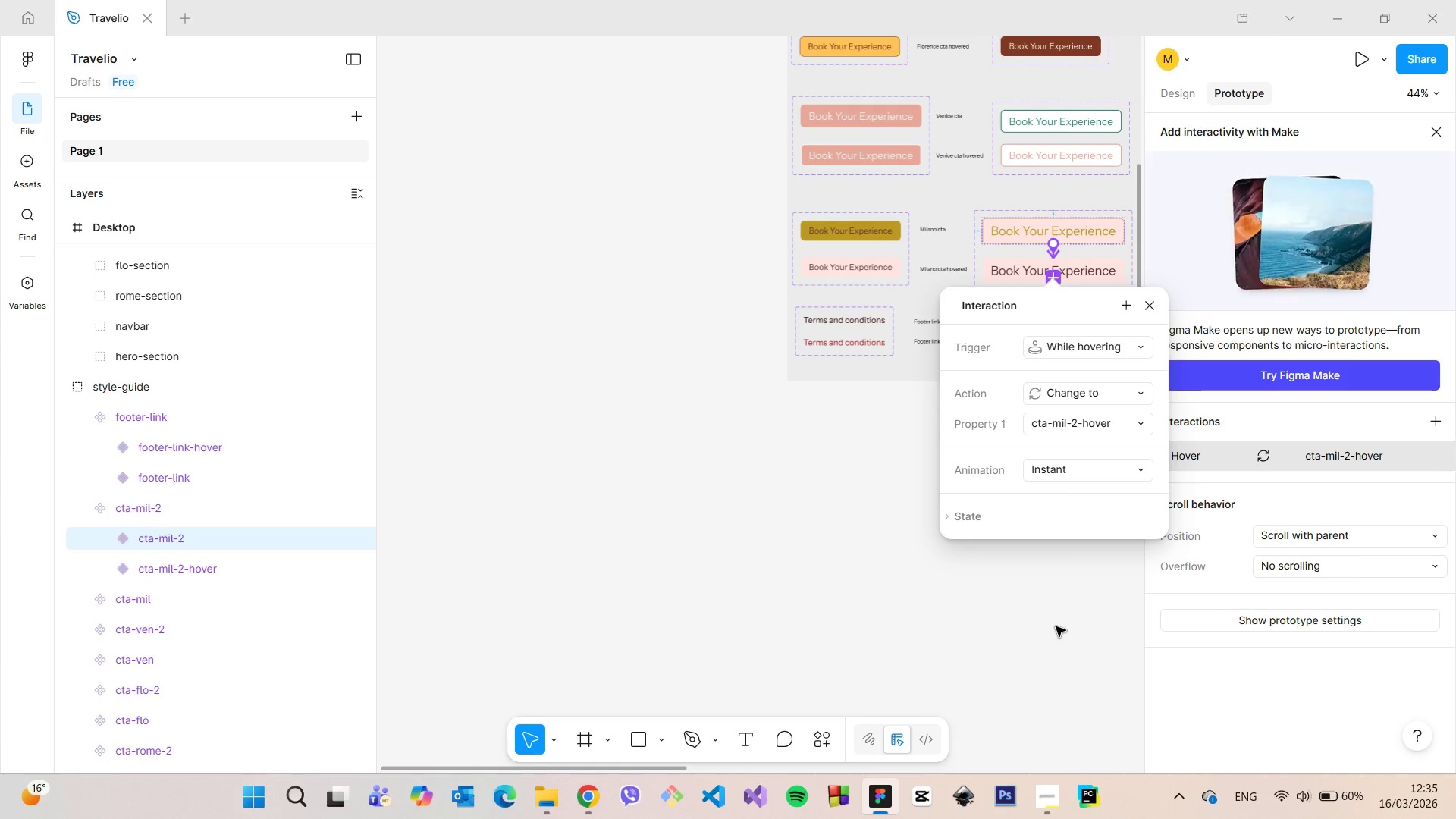 
left_click([1056, 626])
 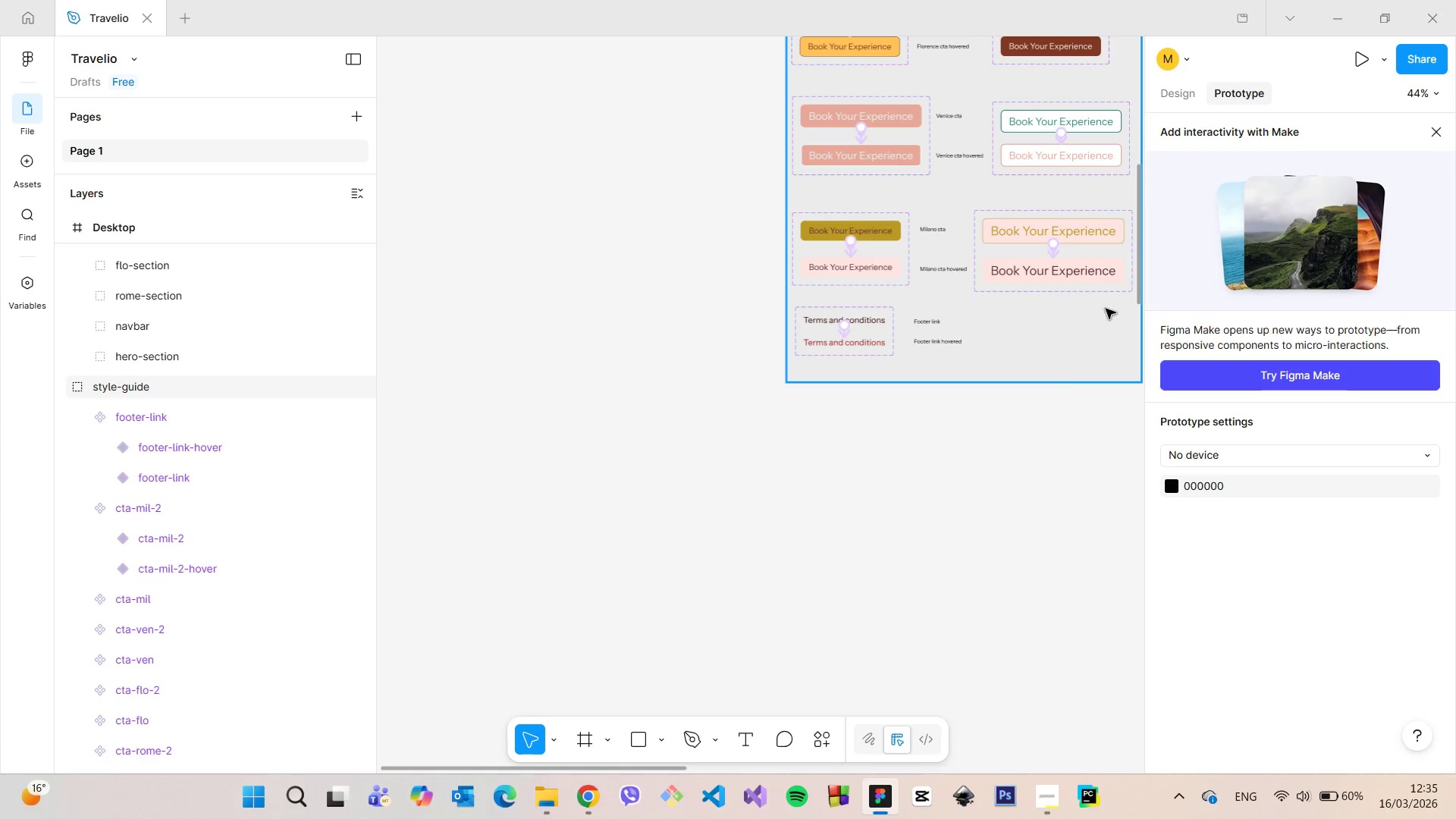 
scroll: coordinate [1080, 626], scroll_direction: down, amount: 11.0
 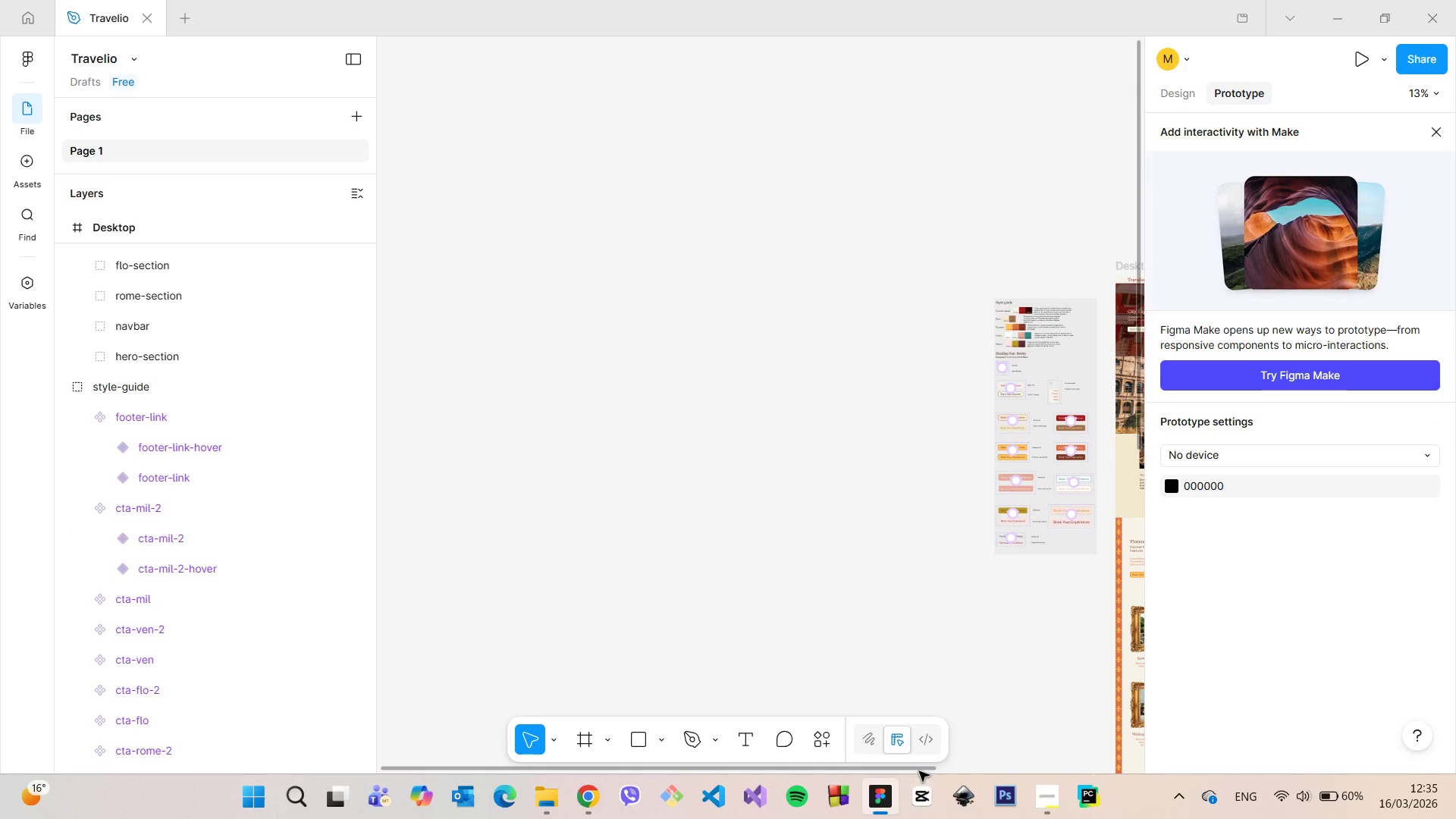 
left_click_drag(start_coordinate=[918, 770], to_coordinate=[1229, 790])
 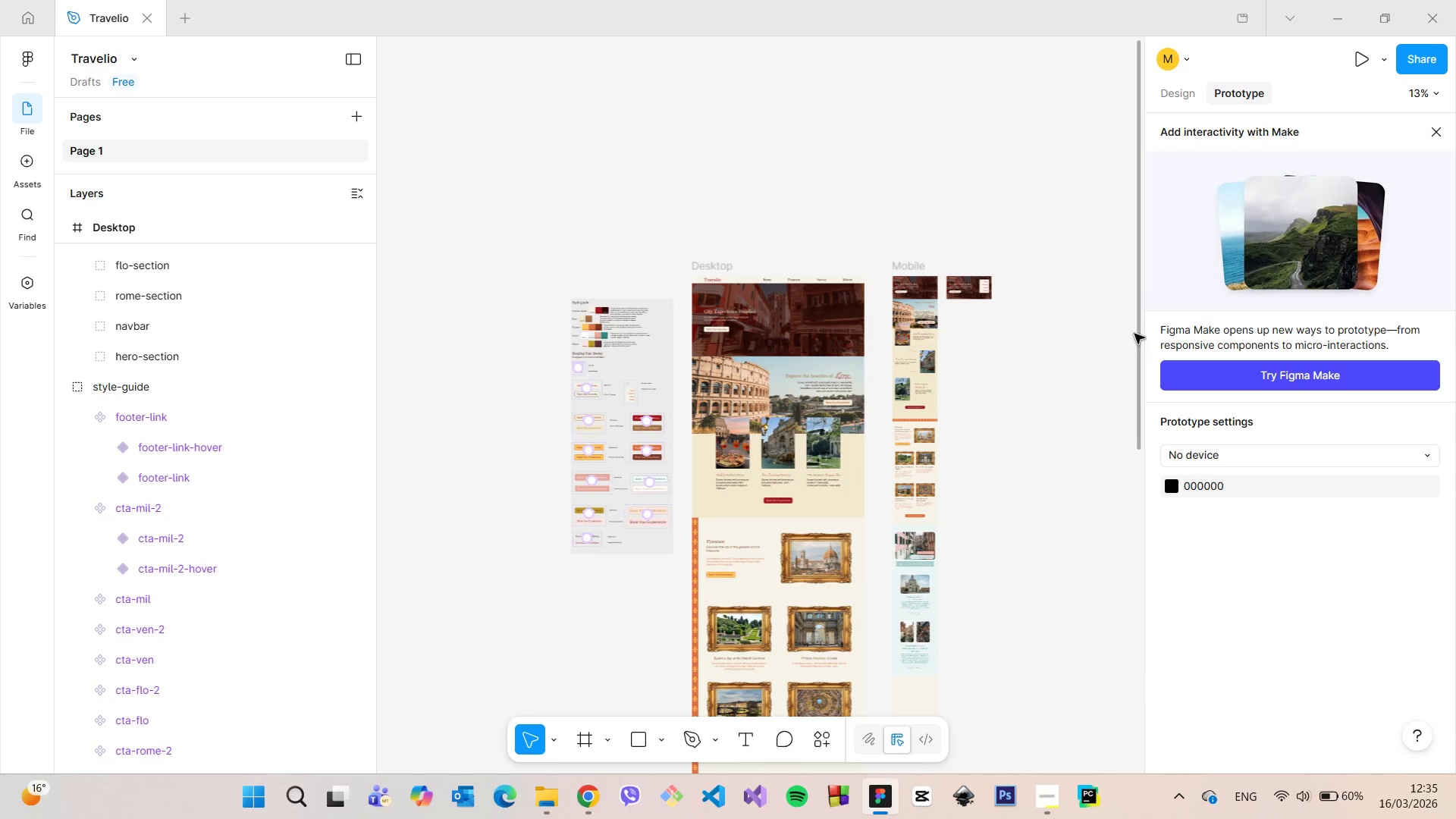 
left_click_drag(start_coordinate=[1134, 334], to_coordinate=[1110, 774])
 